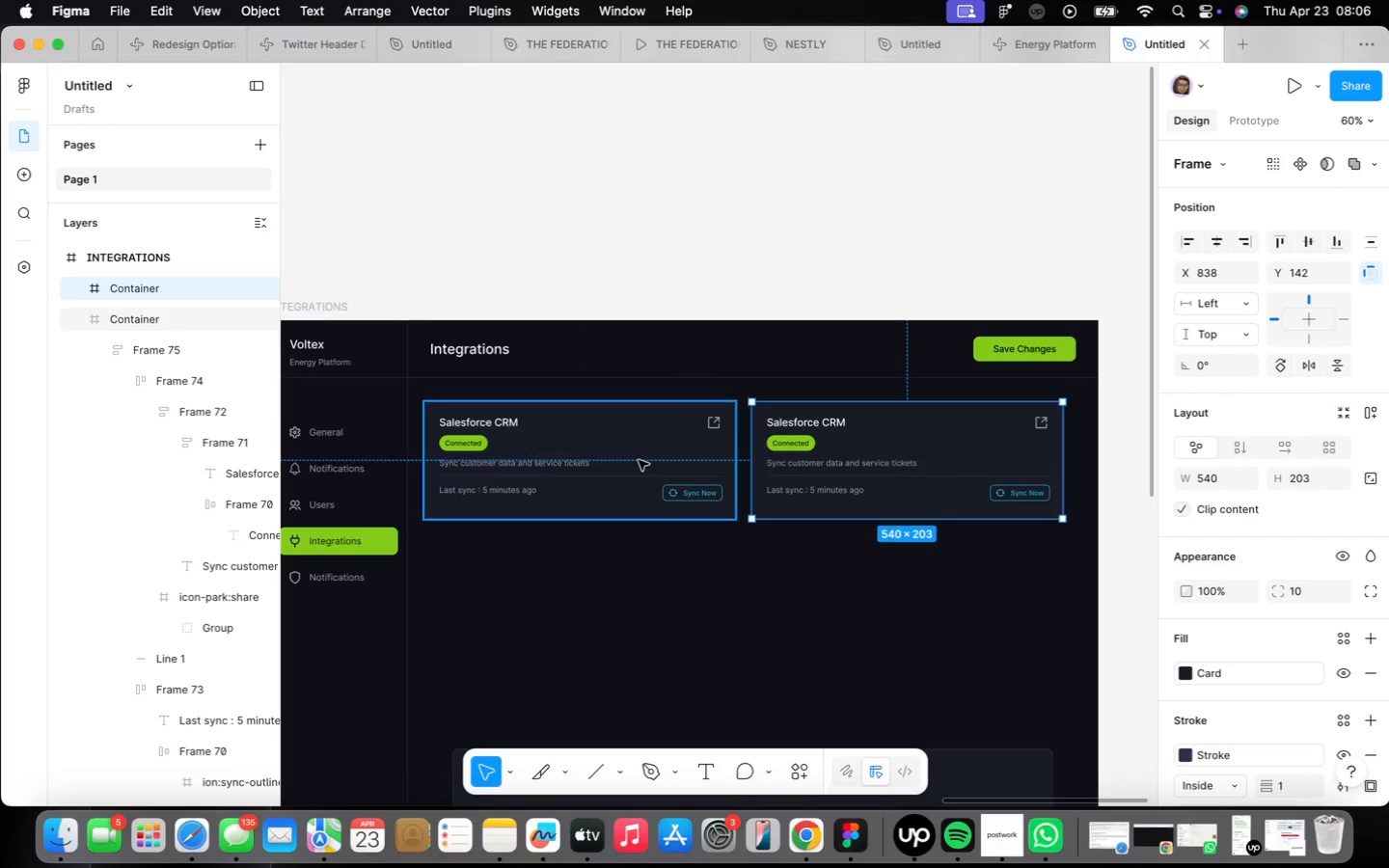 
left_click([639, 460])
 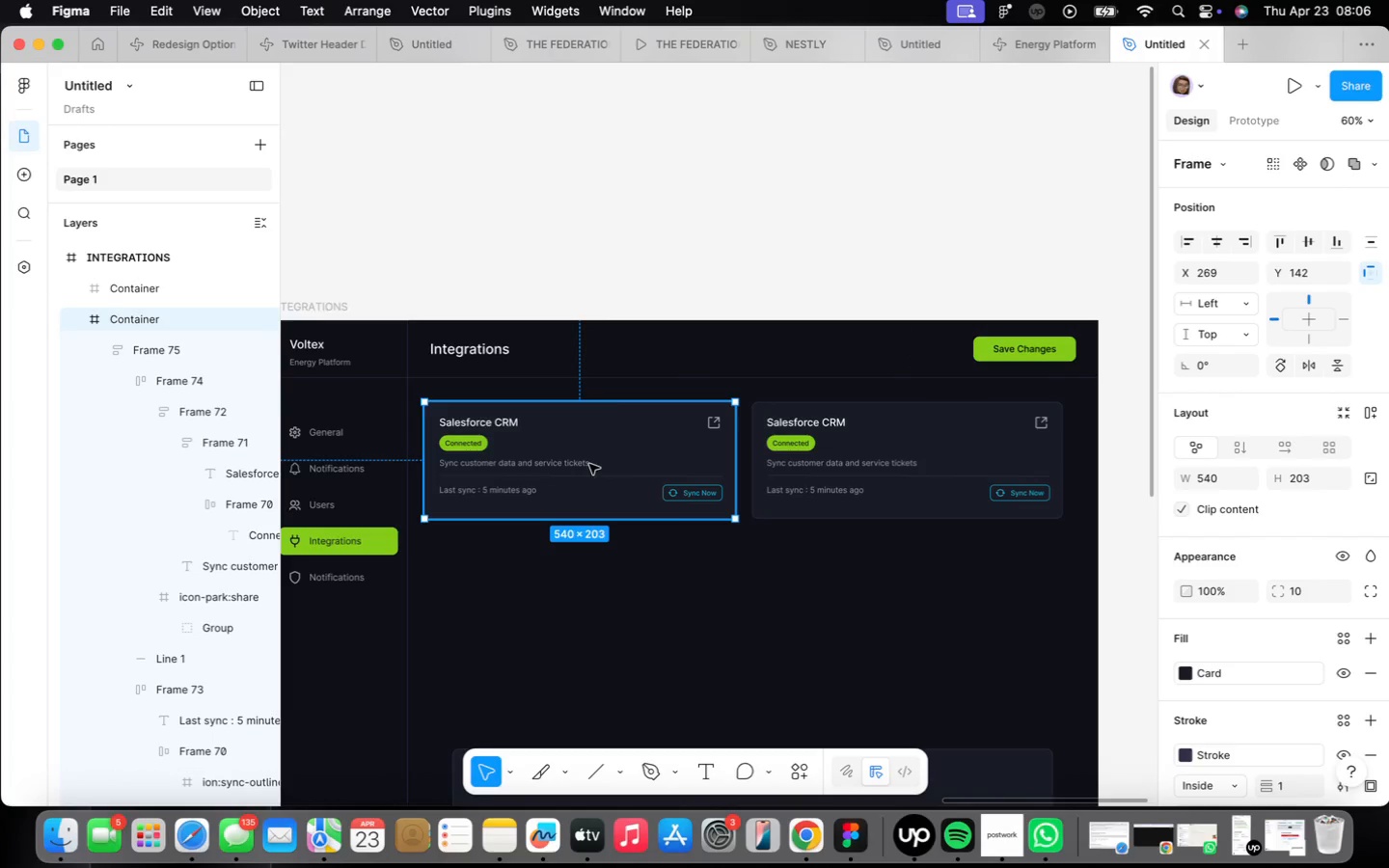 
left_click([513, 352])
 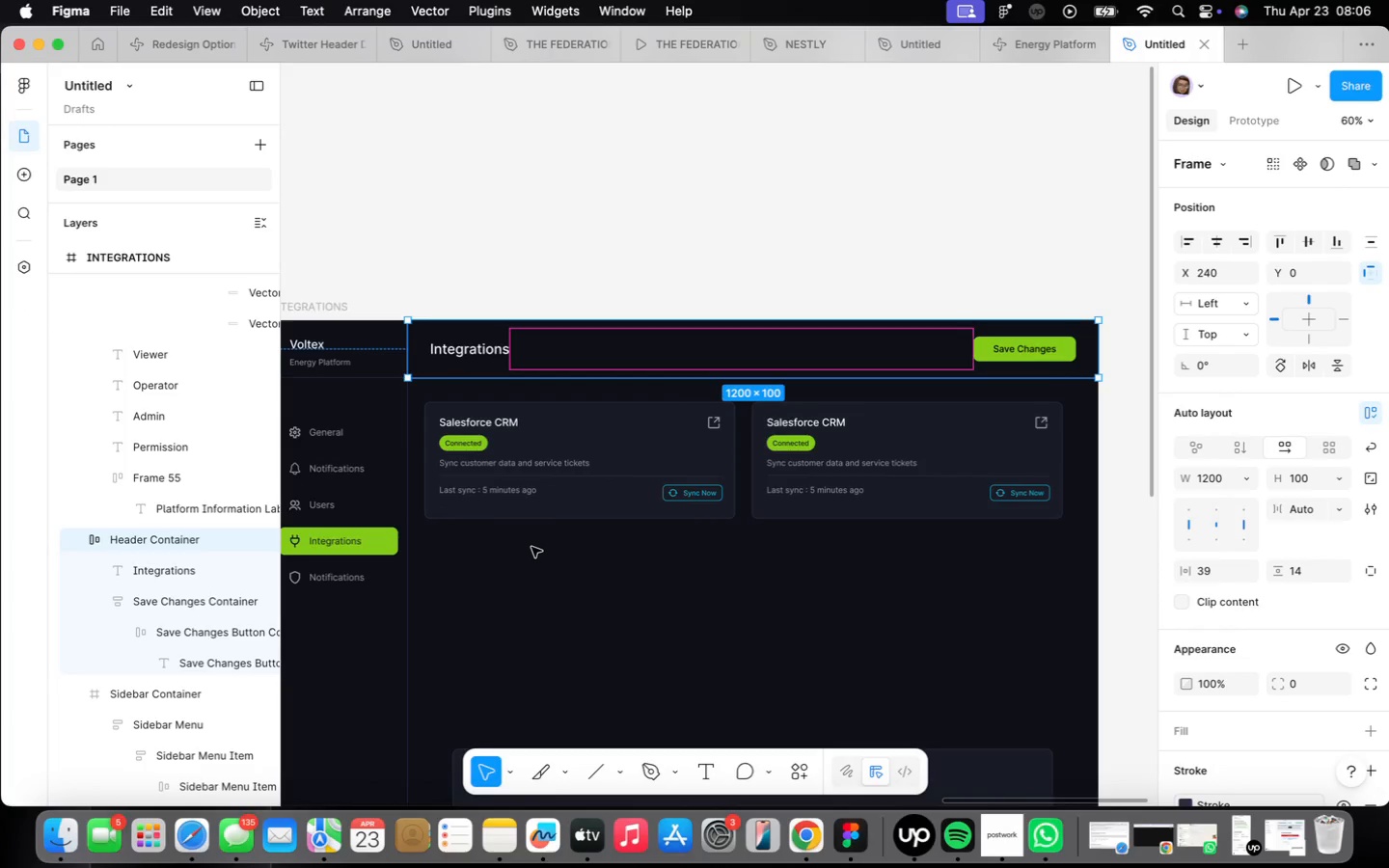 
left_click([963, 468])
 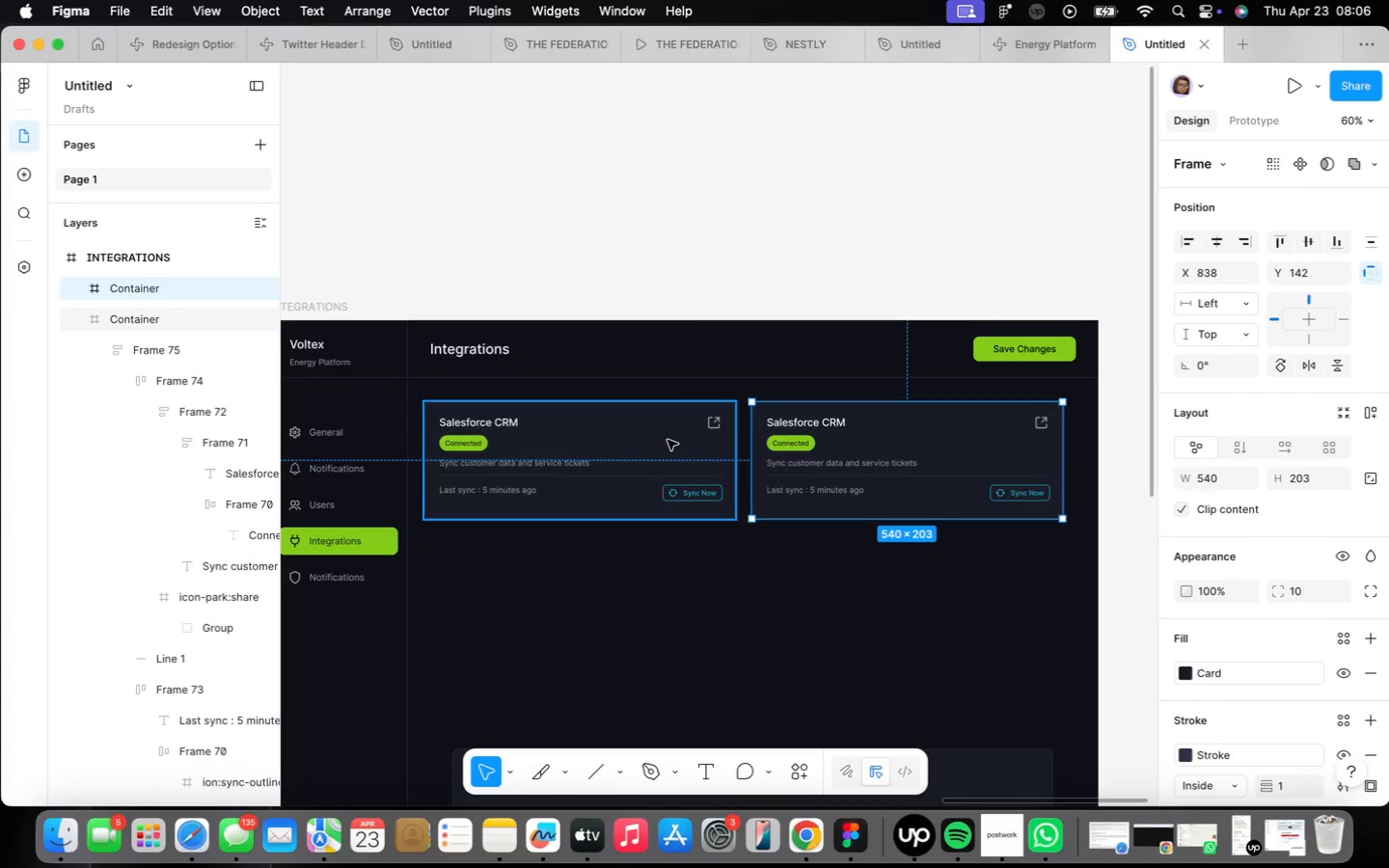 
hold_key(key=ShiftLeft, duration=0.62)
left_click([667, 440])
 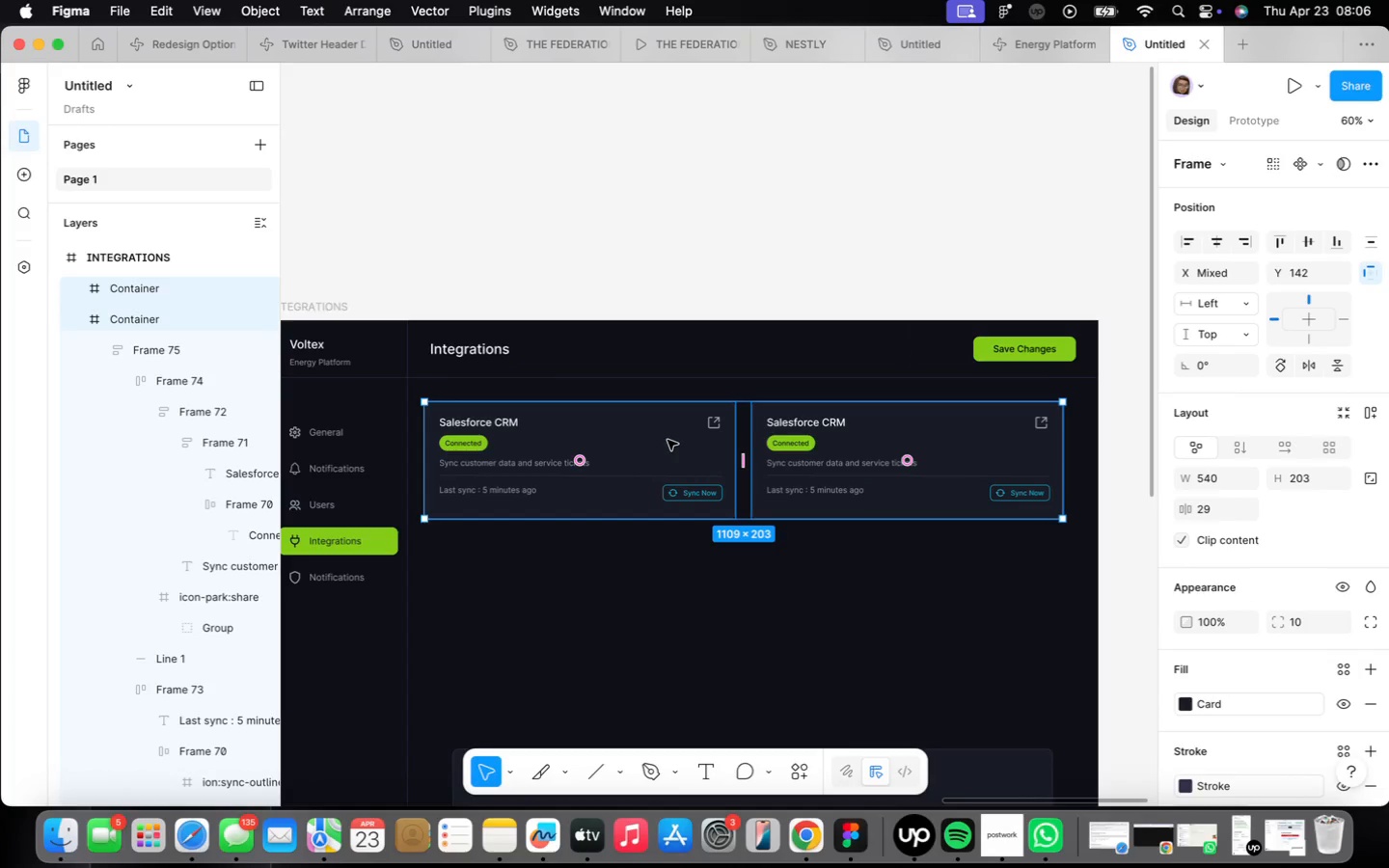 
key(Shift+A)
 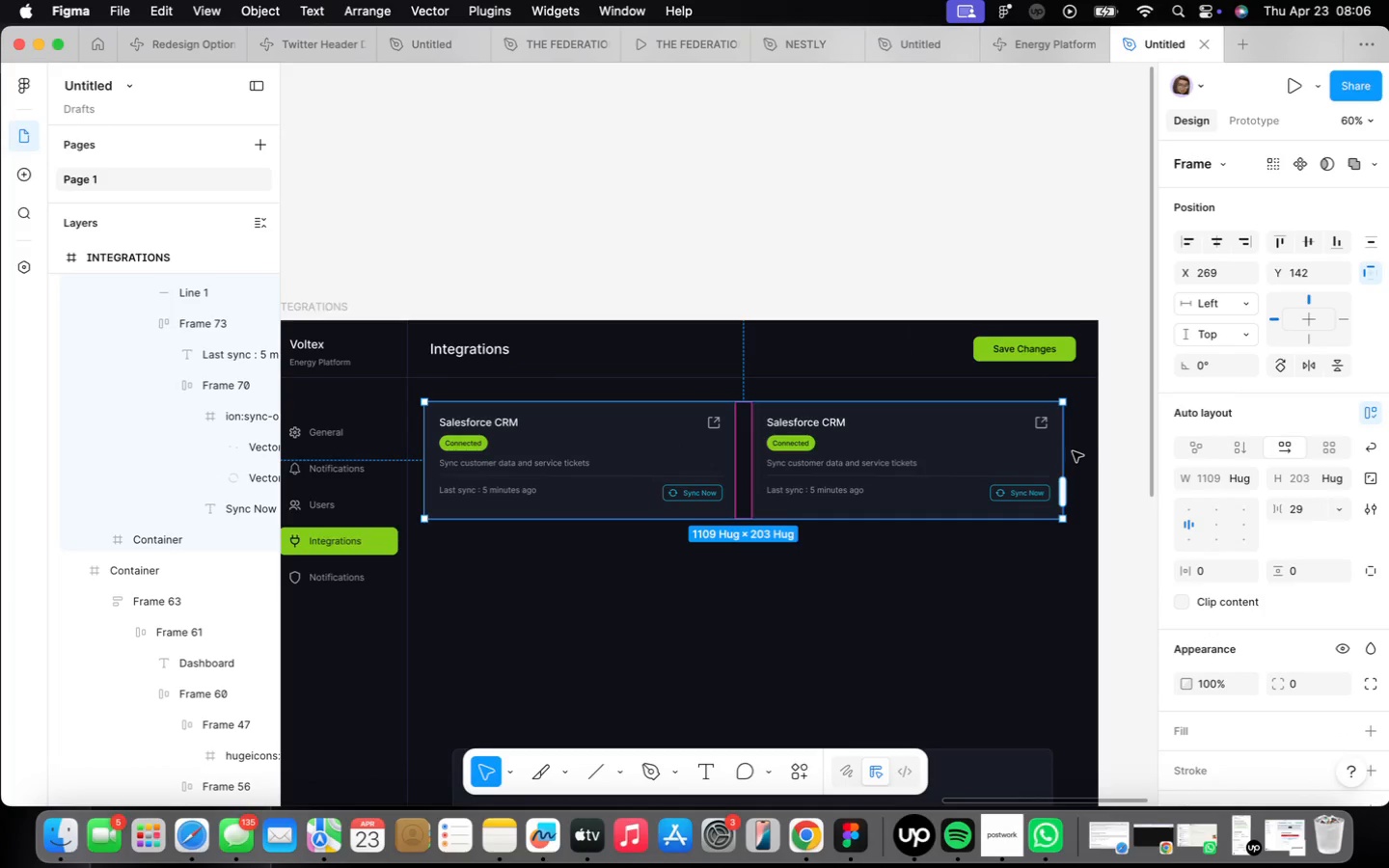 
wait(6.01)
 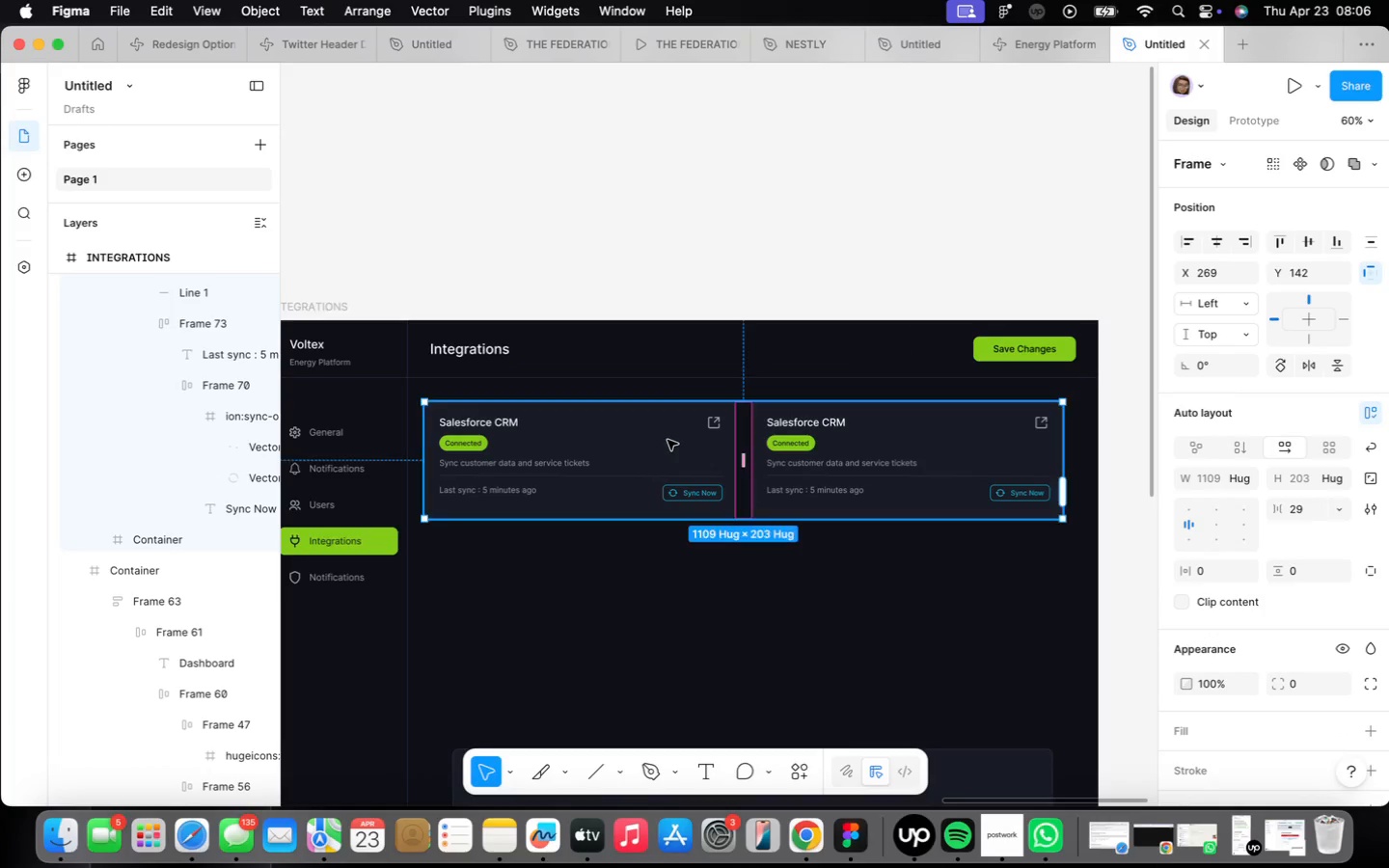 
left_click([709, 458])
 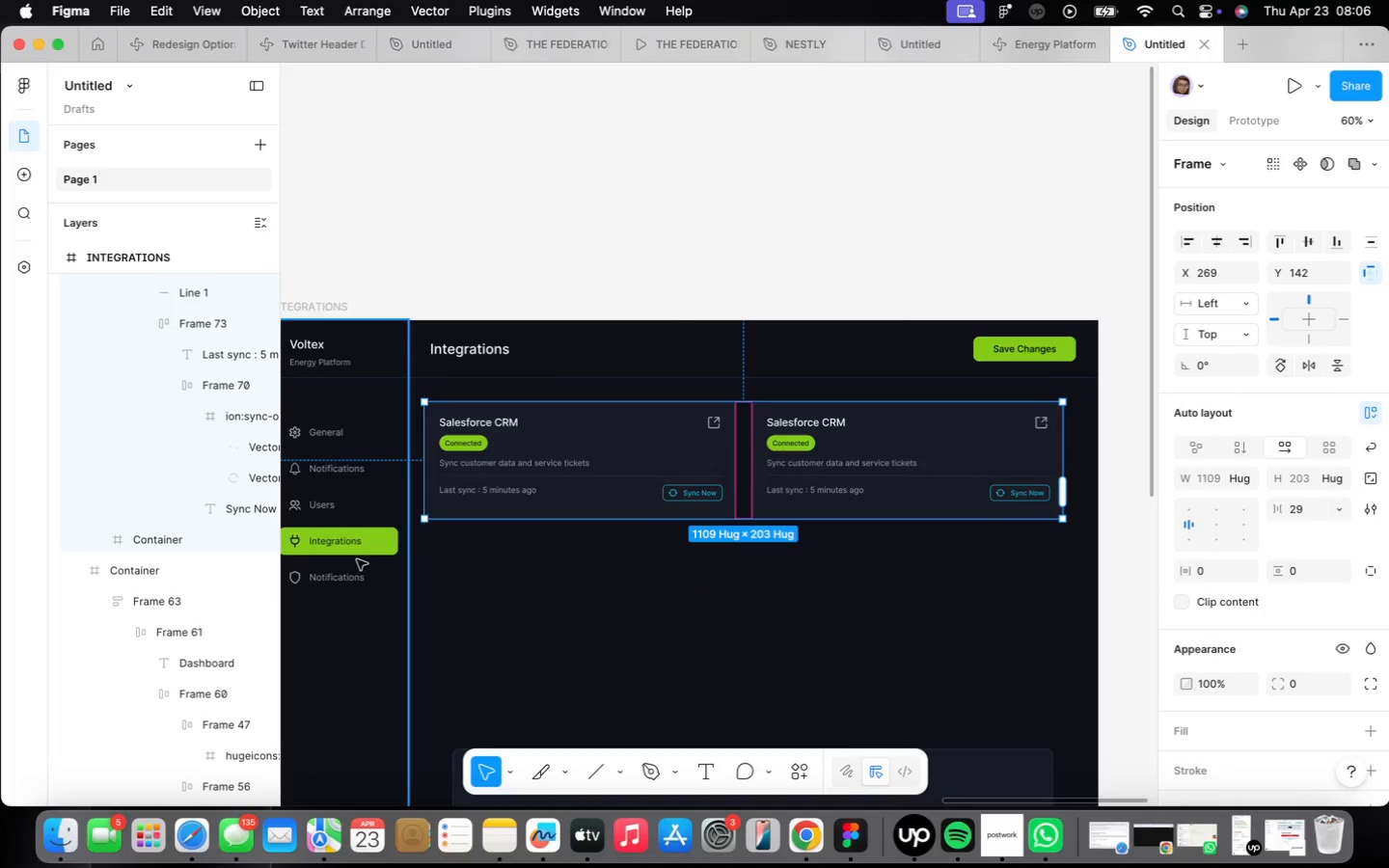 
double_click([350, 550])
 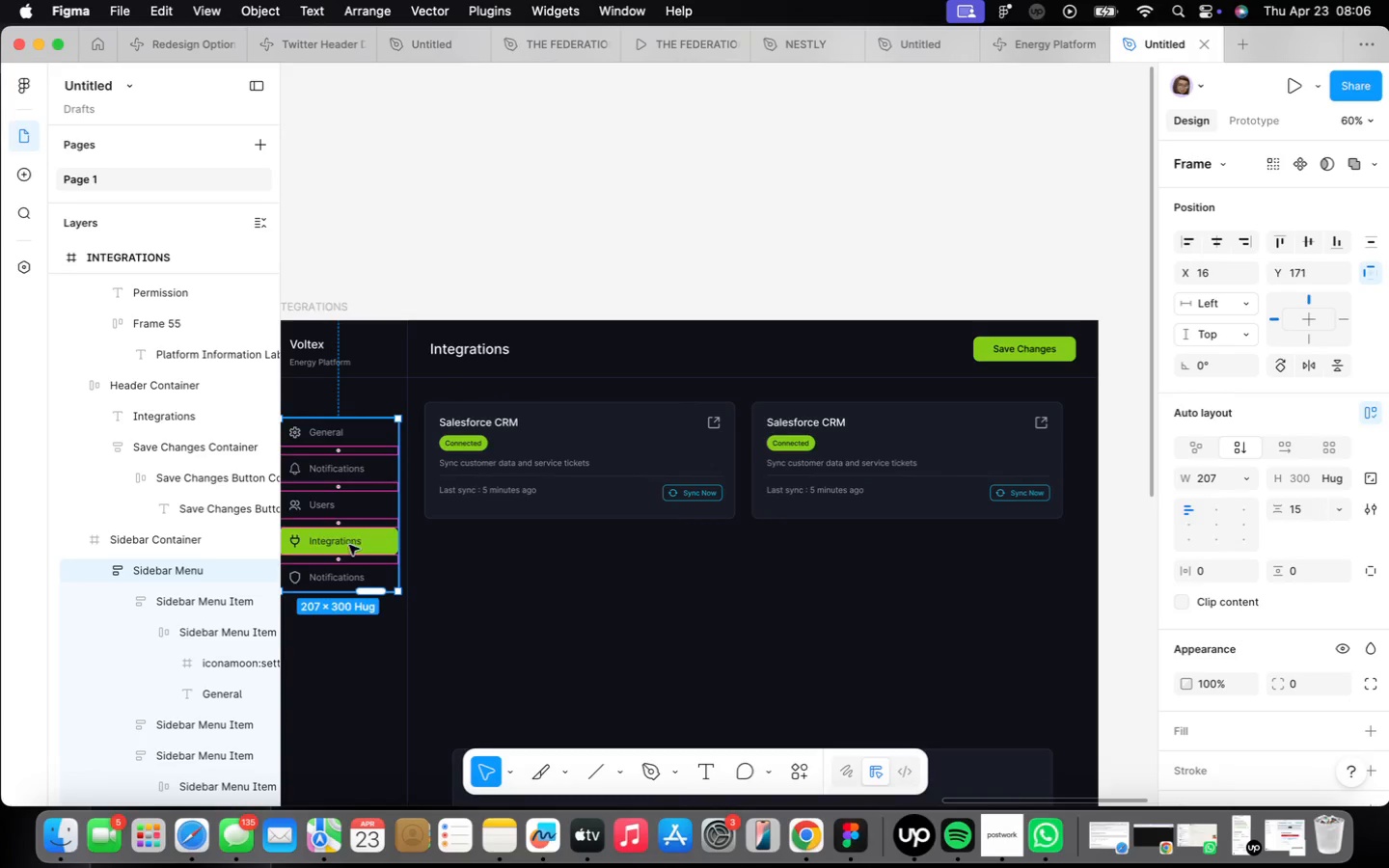 
double_click([349, 544])
 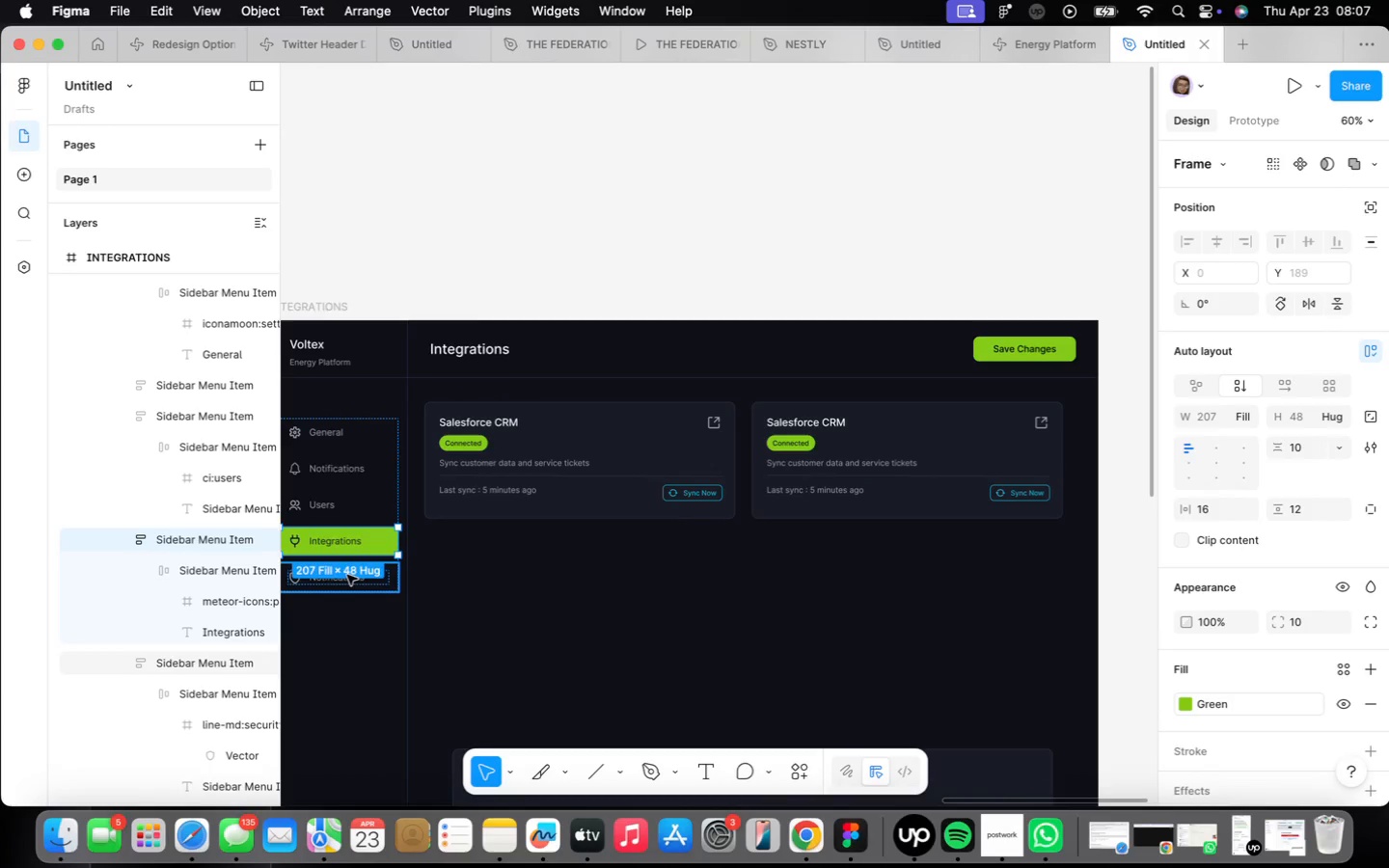 
left_click([348, 575])
 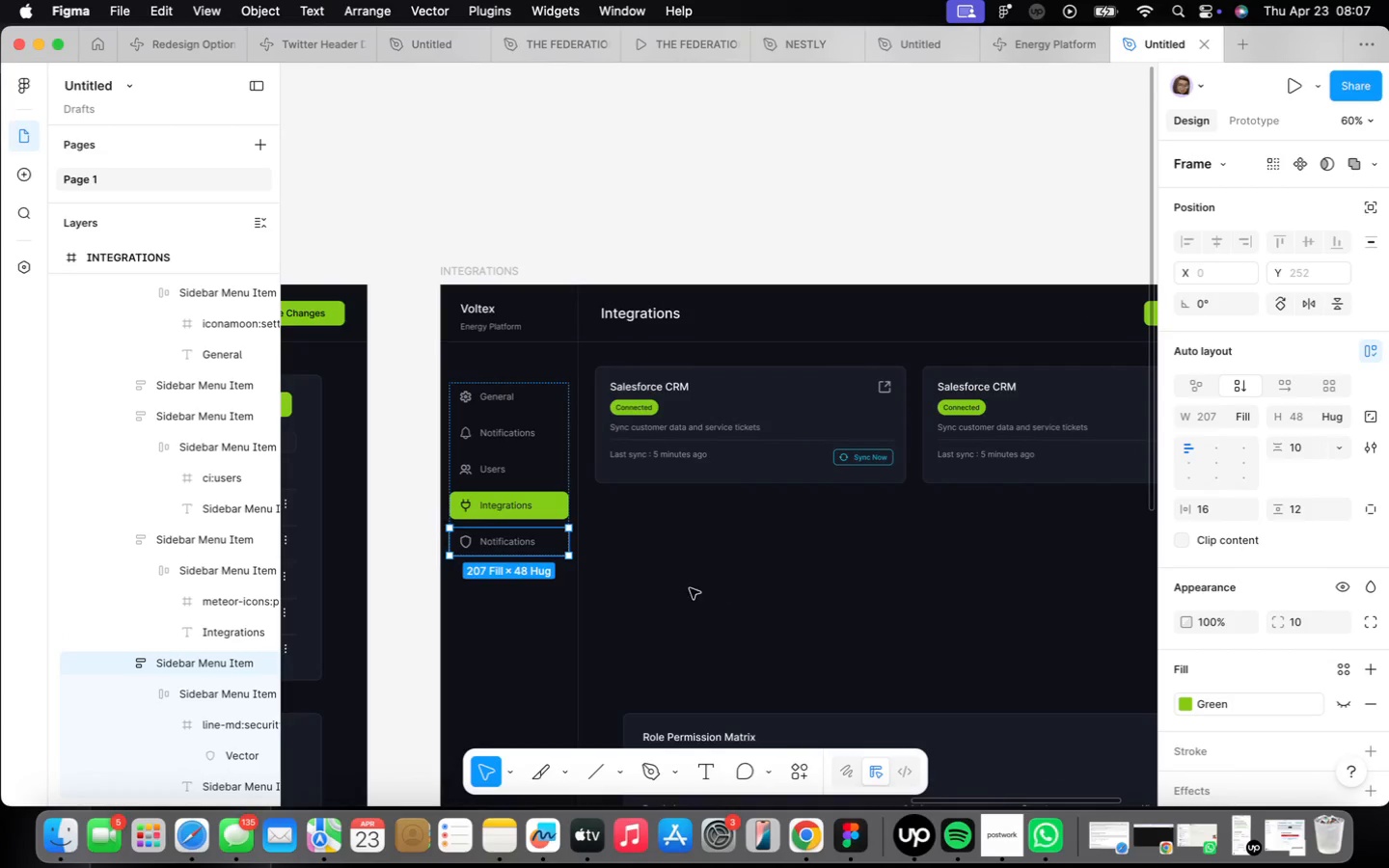 
left_click([481, 473])
 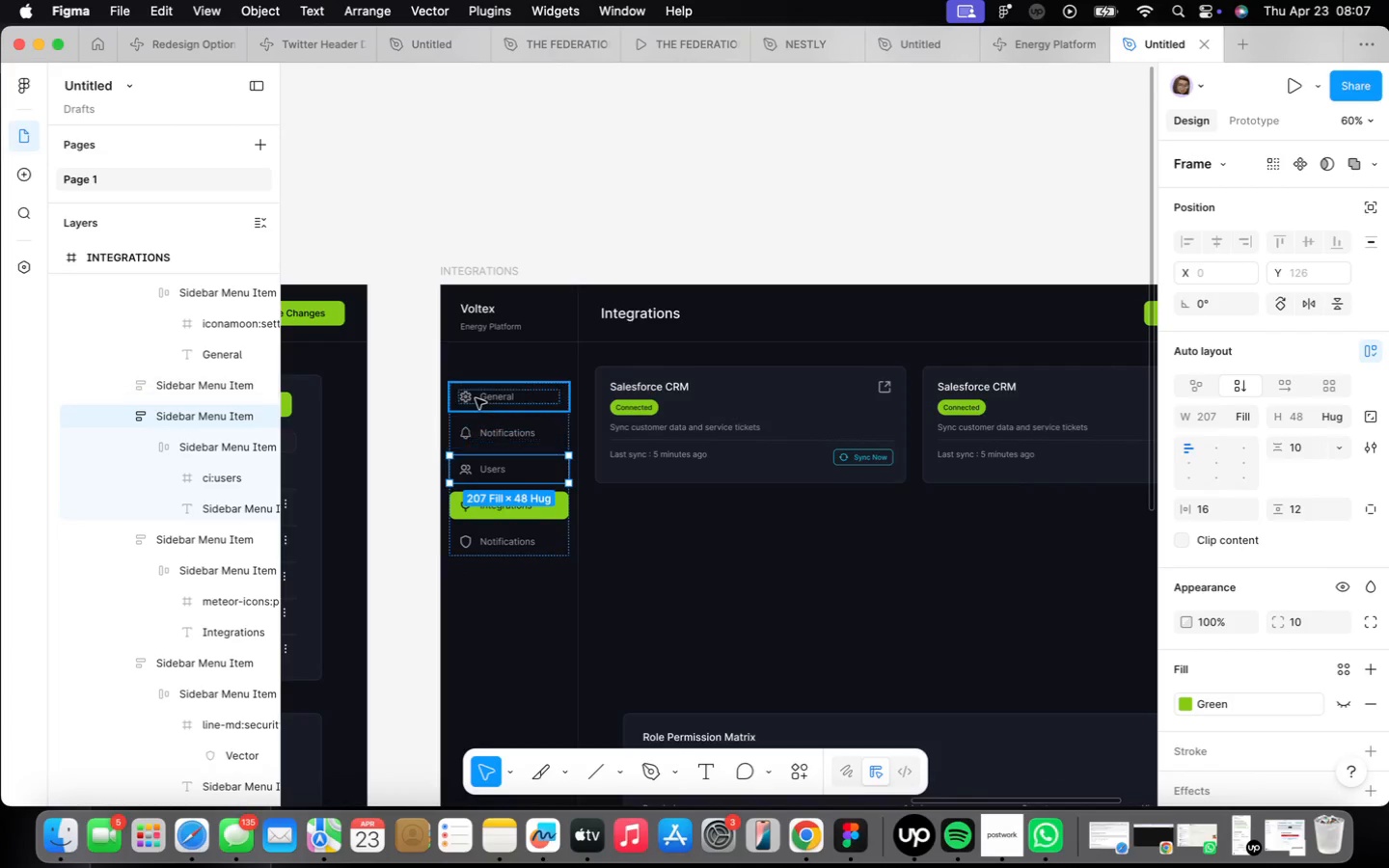 
left_click([476, 398])
 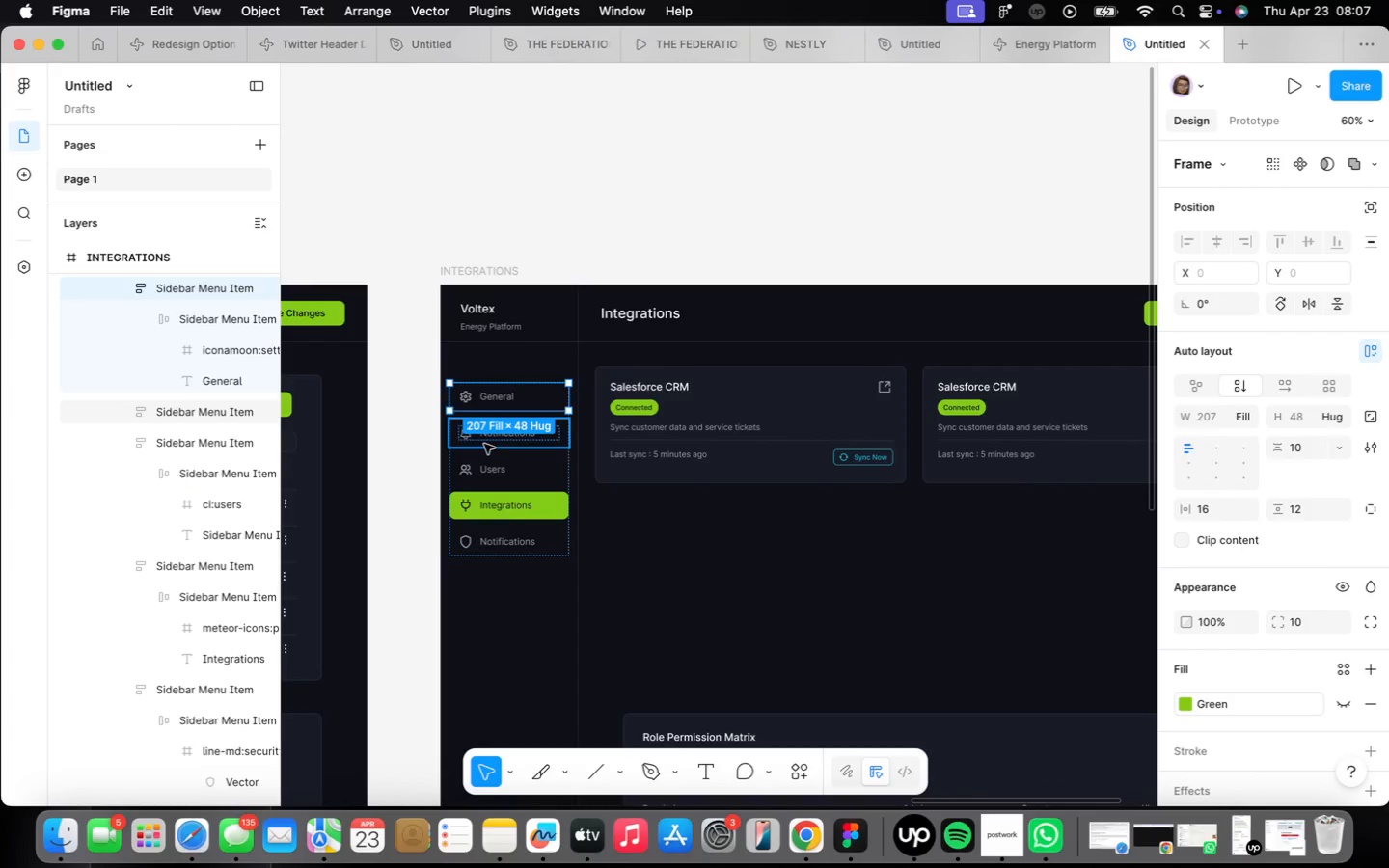 
left_click([477, 436])
 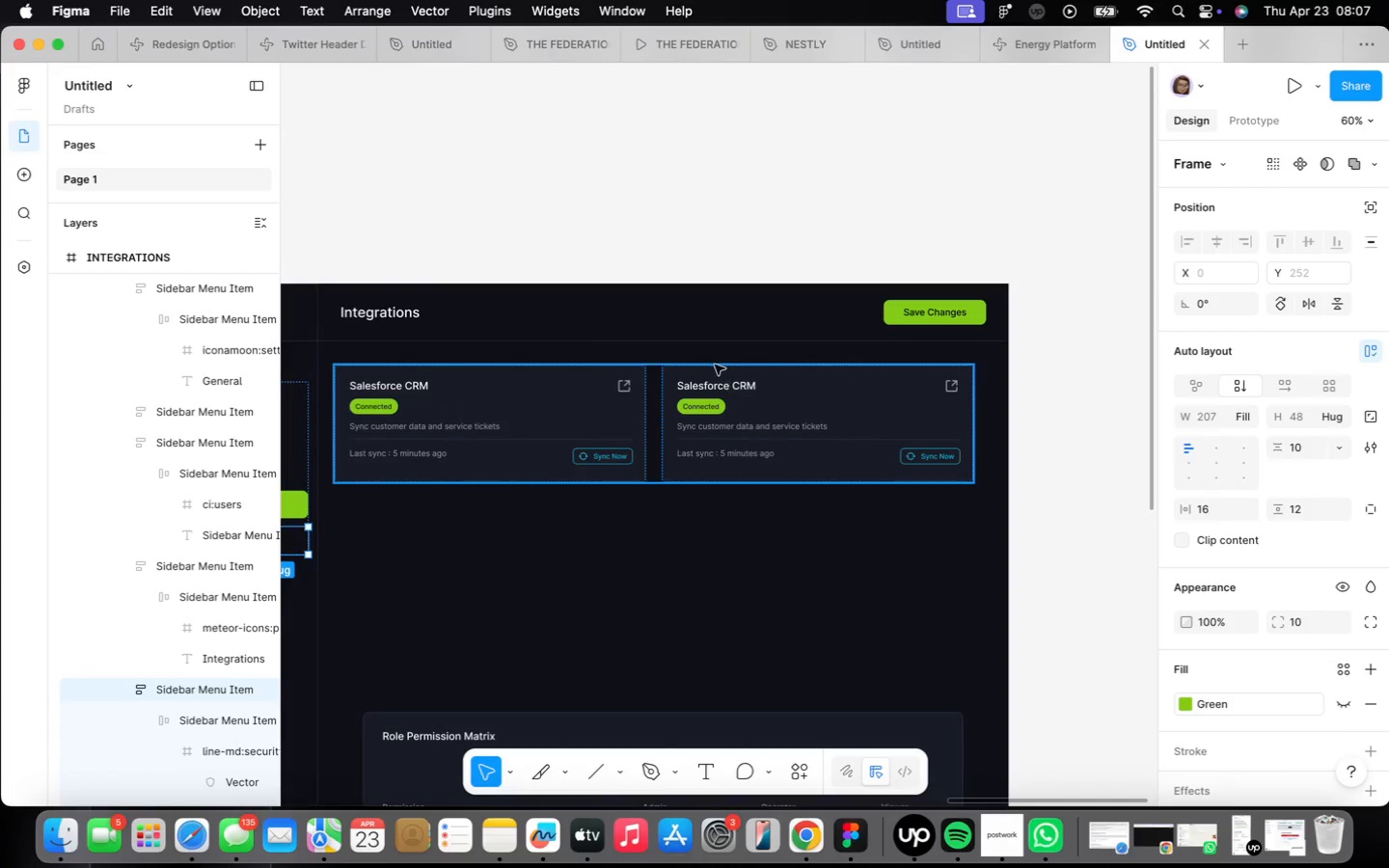 
double_click([700, 396])
 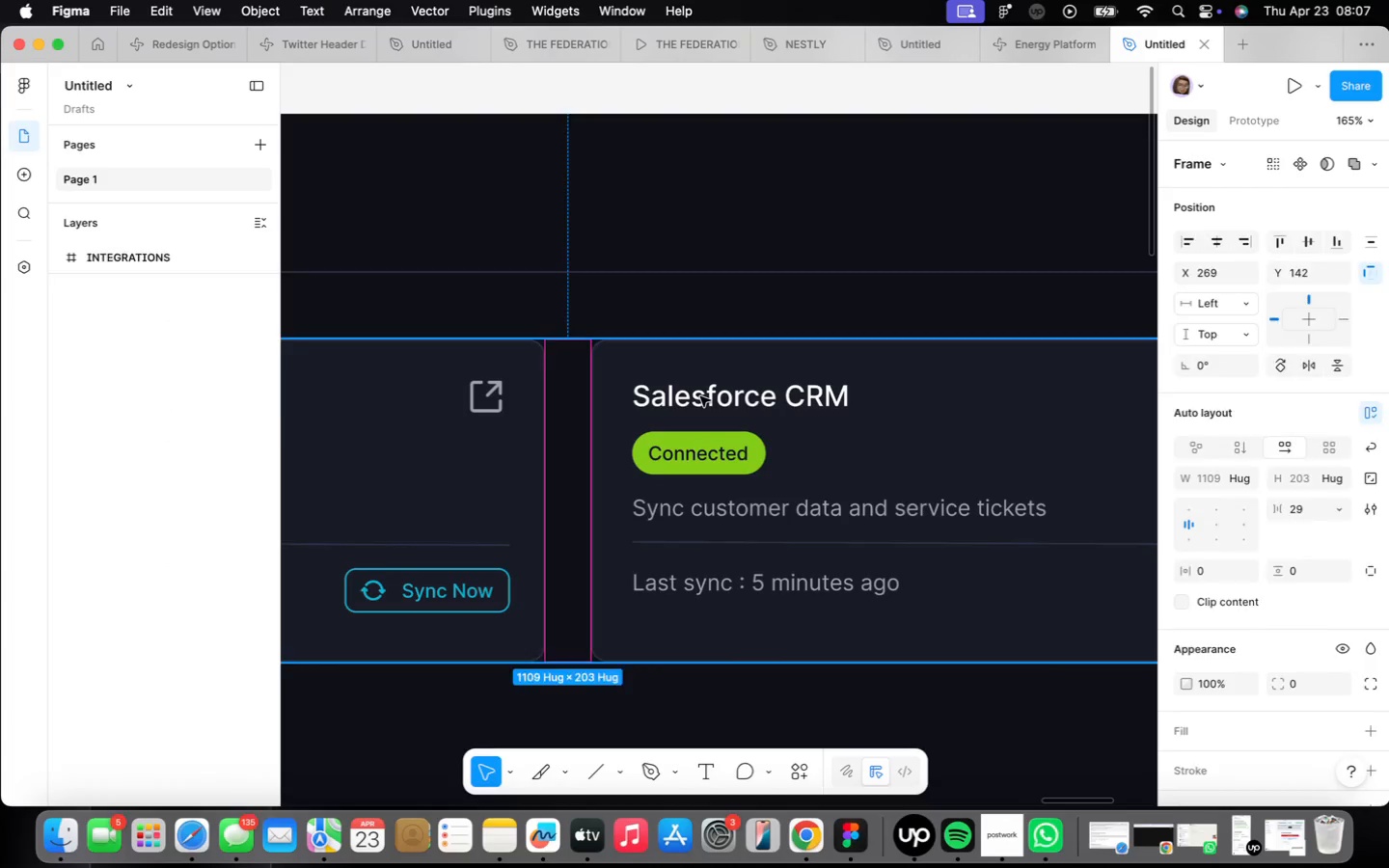 
scroll: coordinate [702, 380], scroll_direction: up, amount: 16.0
 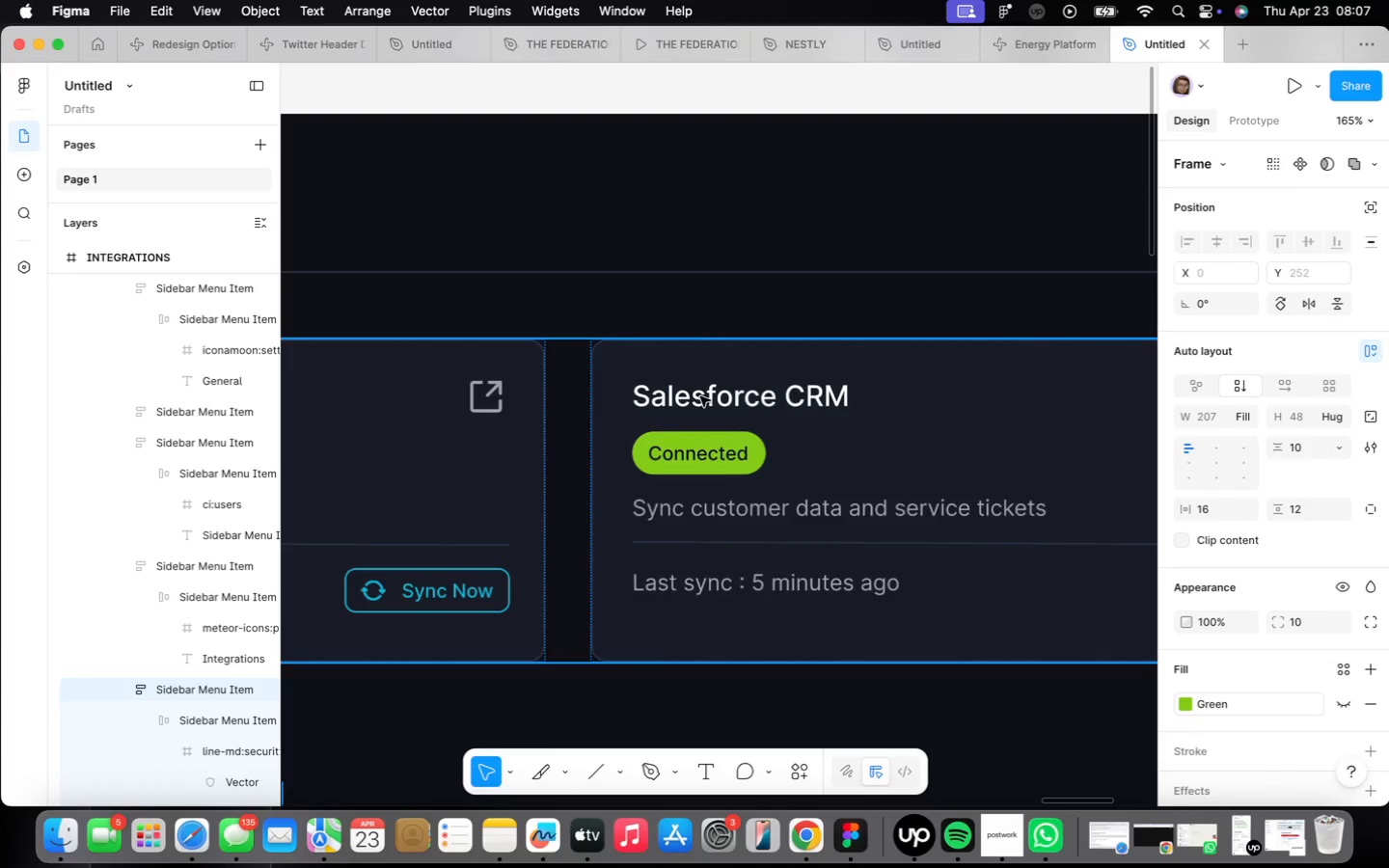 
triple_click([700, 396])
 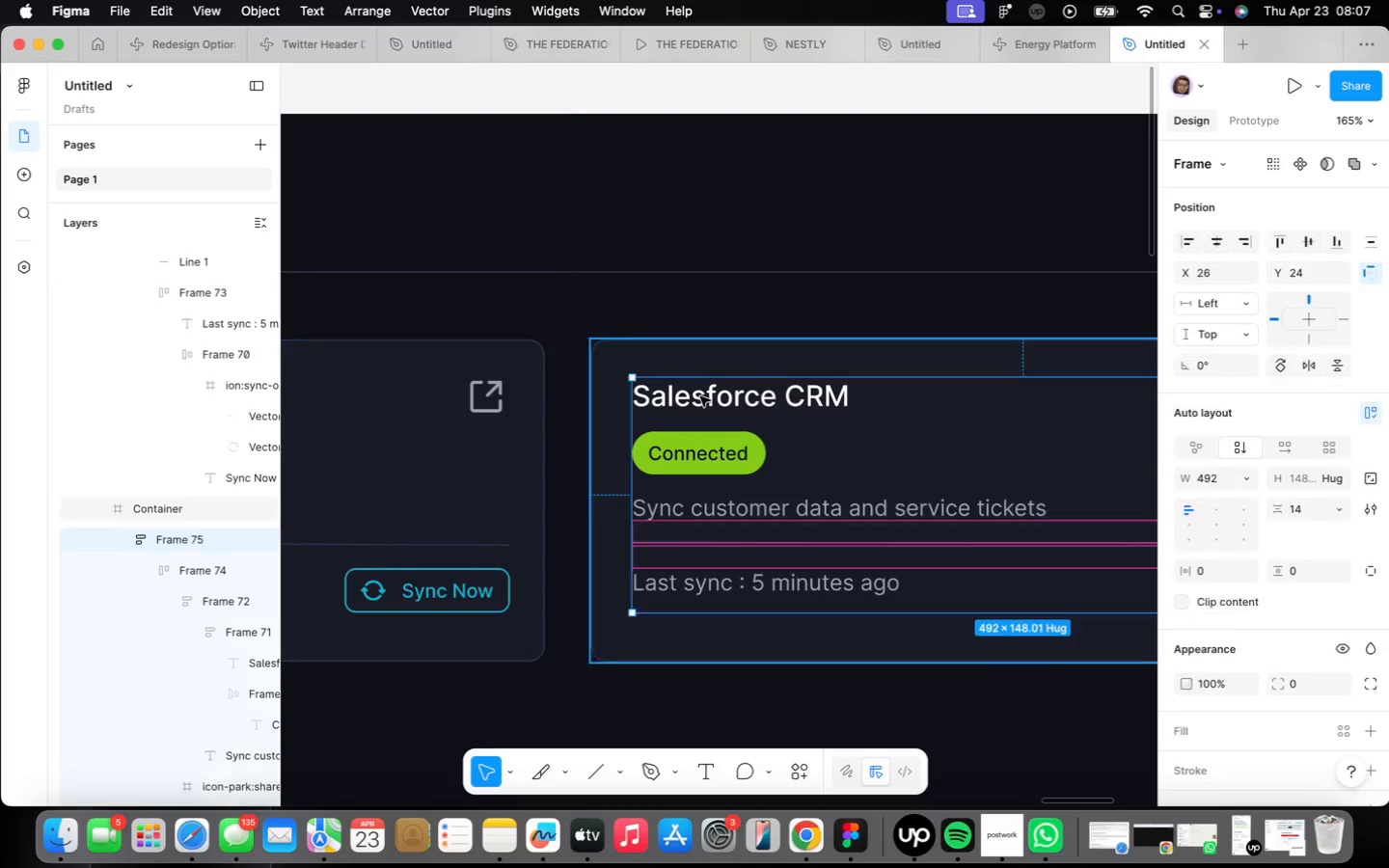 
triple_click([700, 396])
 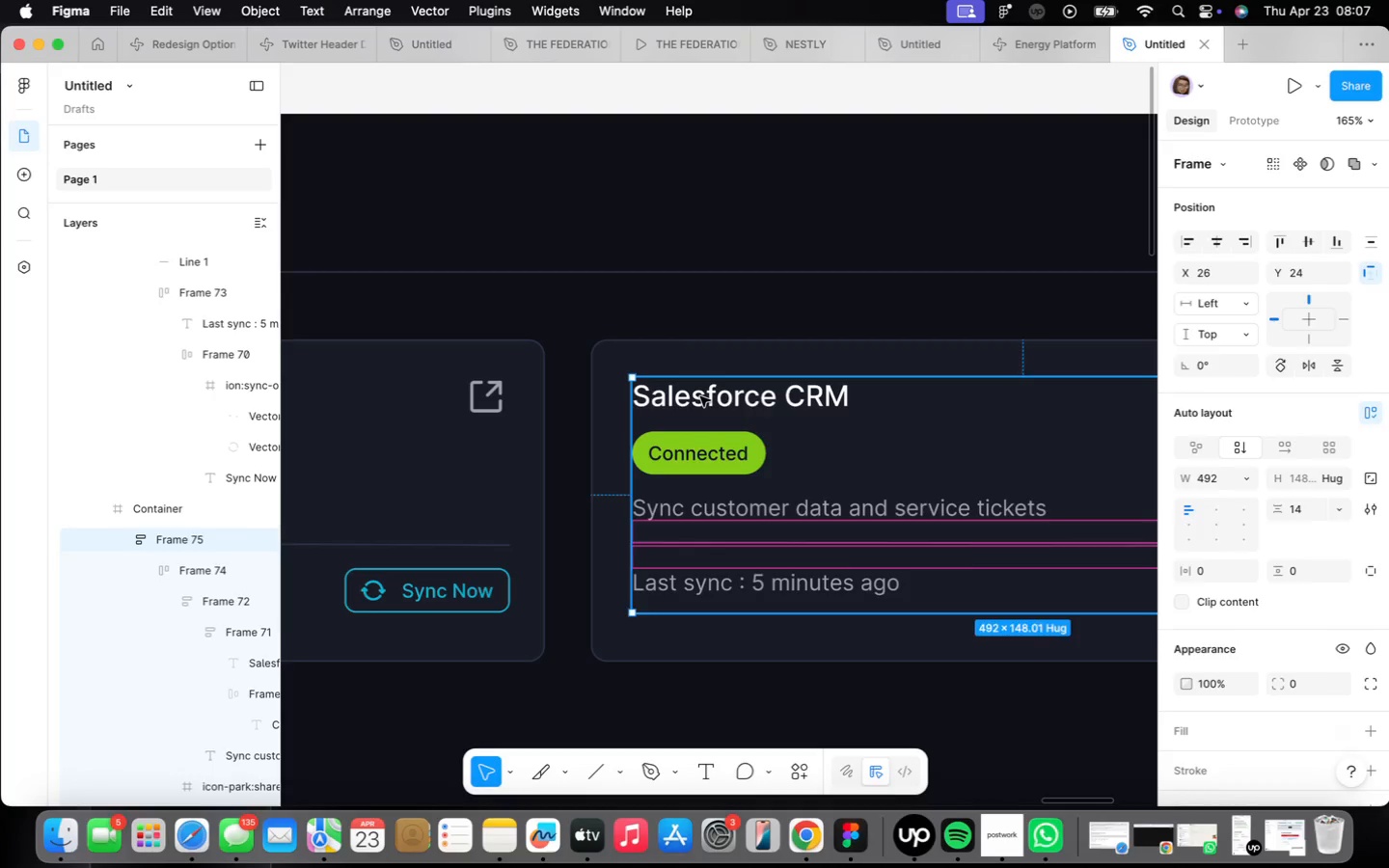 
triple_click([700, 396])
 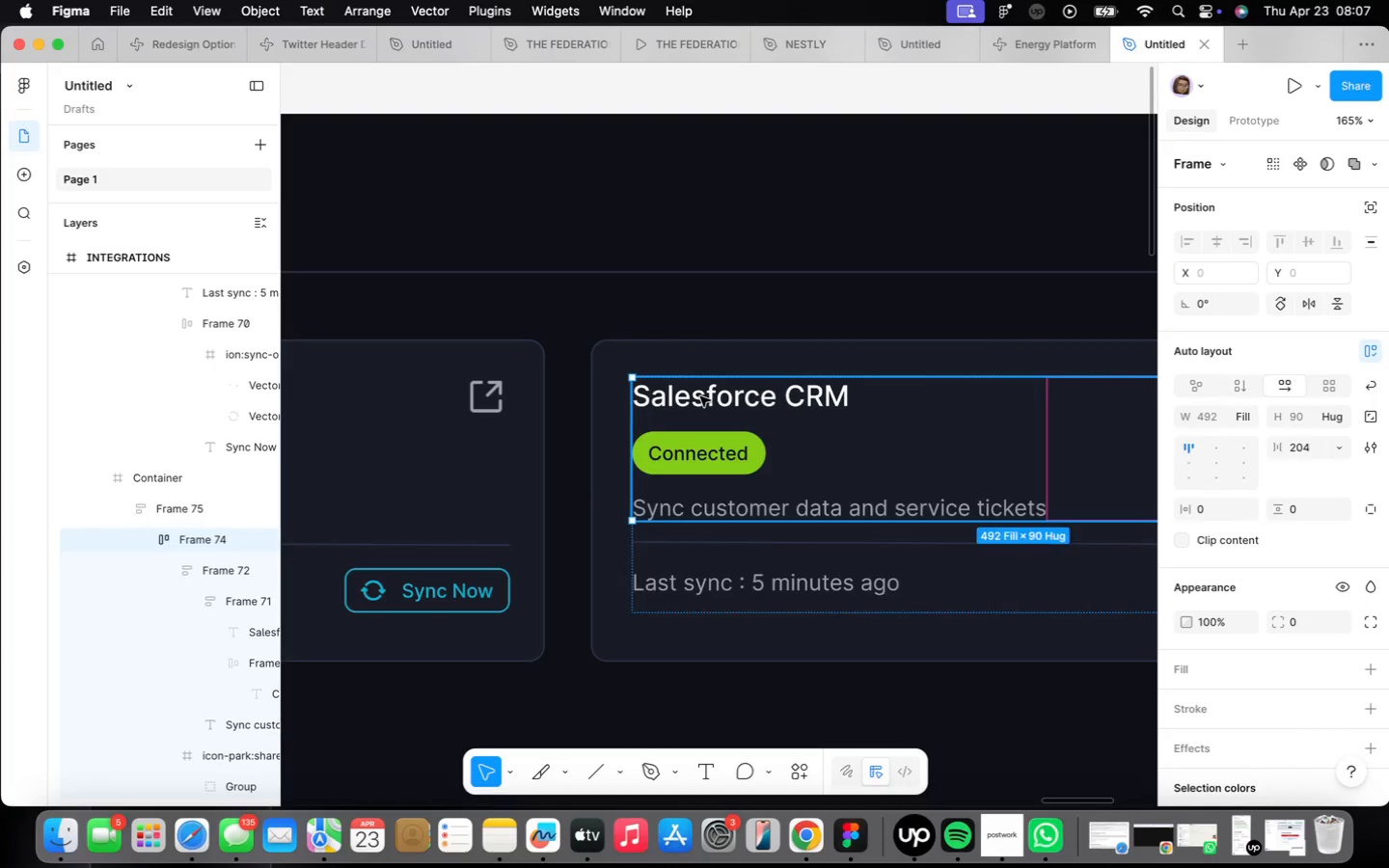 
triple_click([700, 396])
 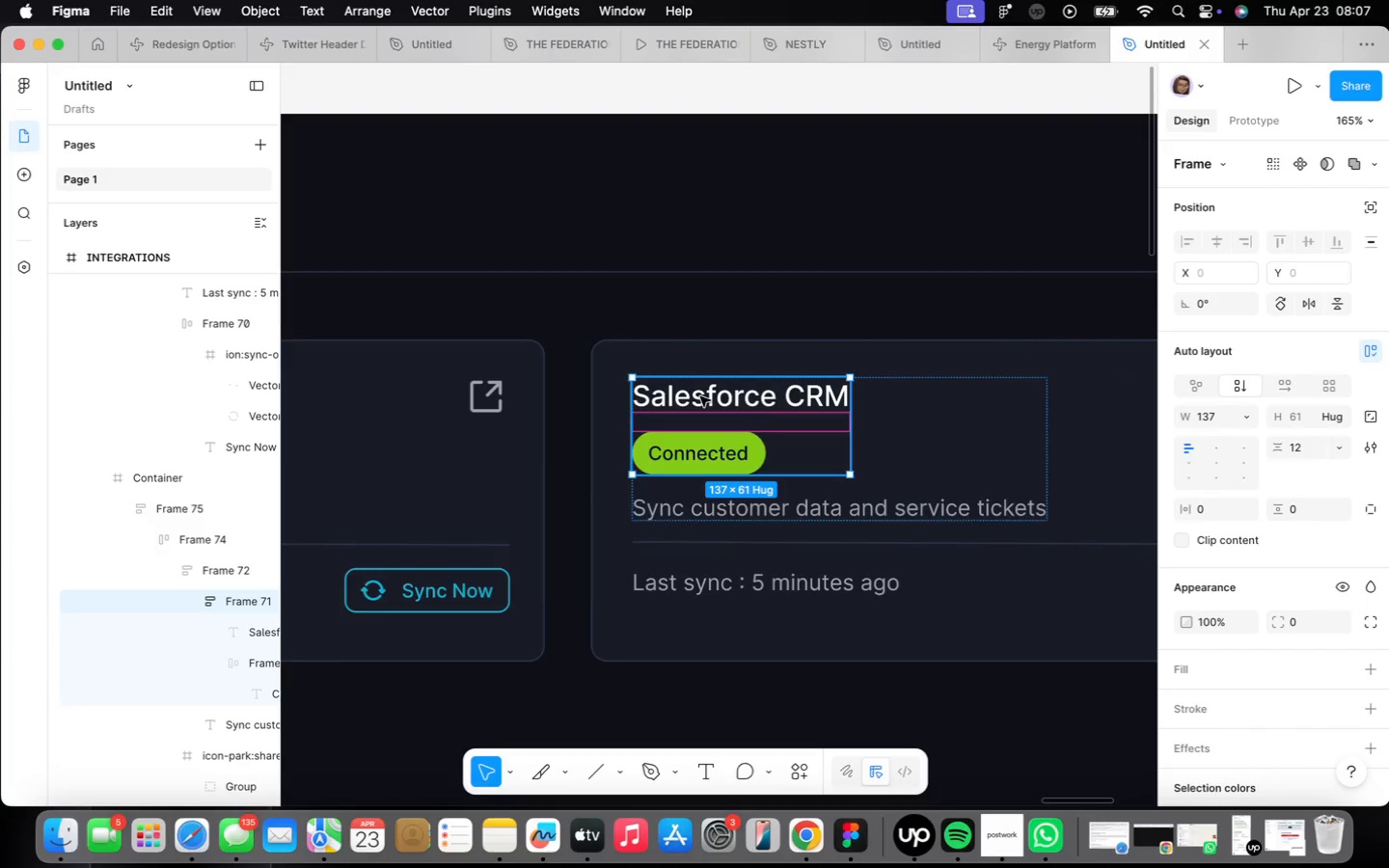 
triple_click([700, 396])
 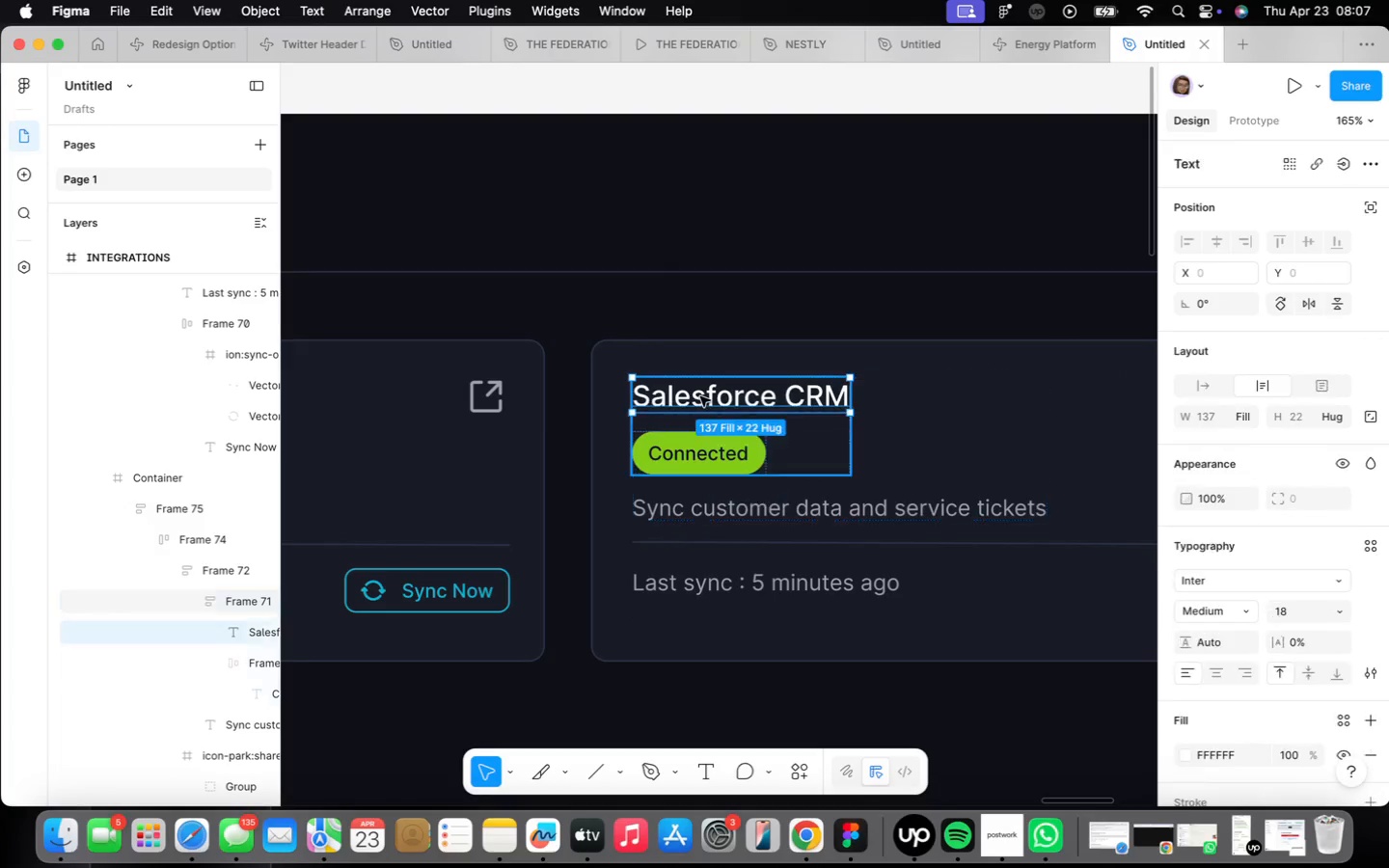 
triple_click([700, 396])
 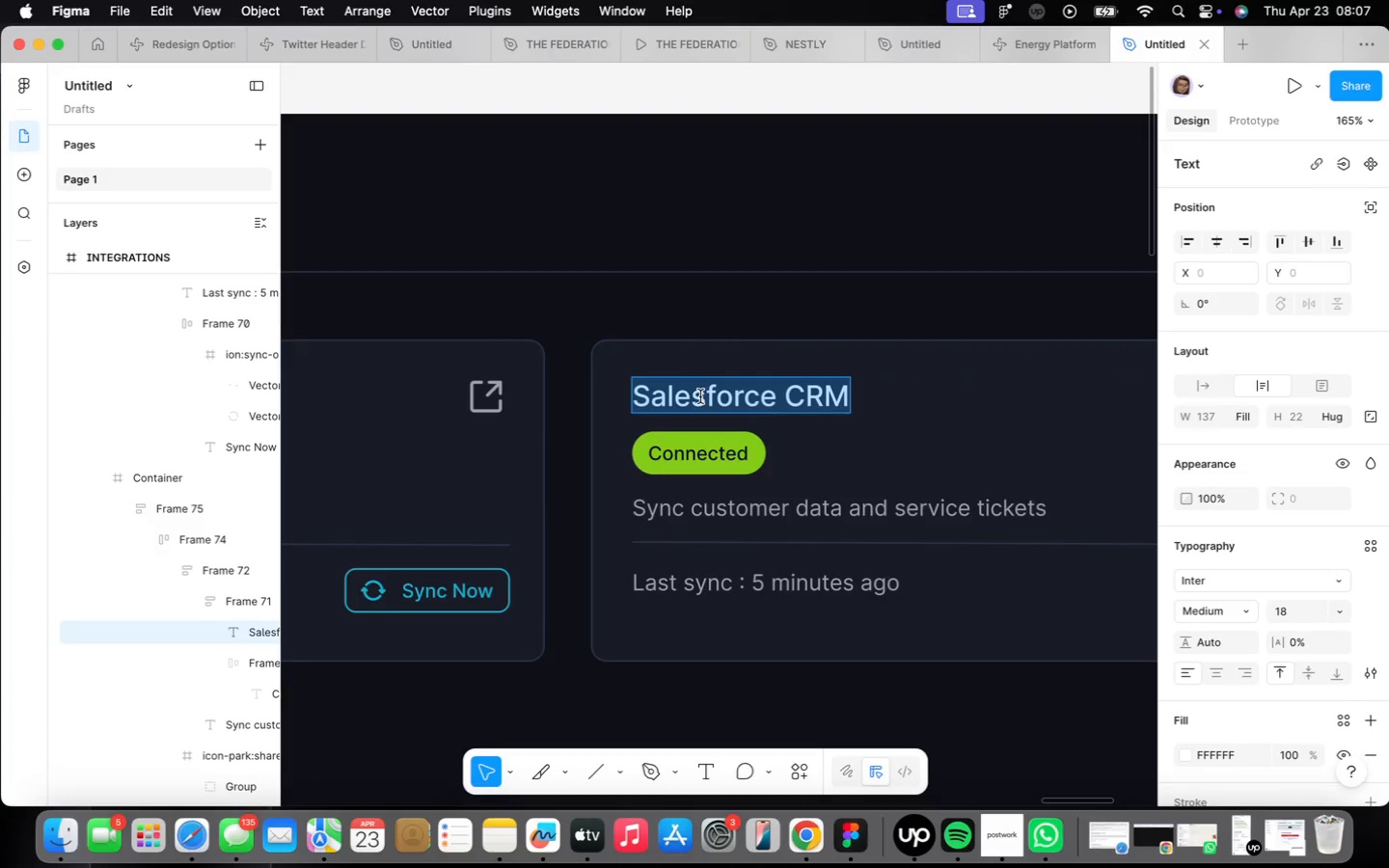 
type(SAP ERP)
 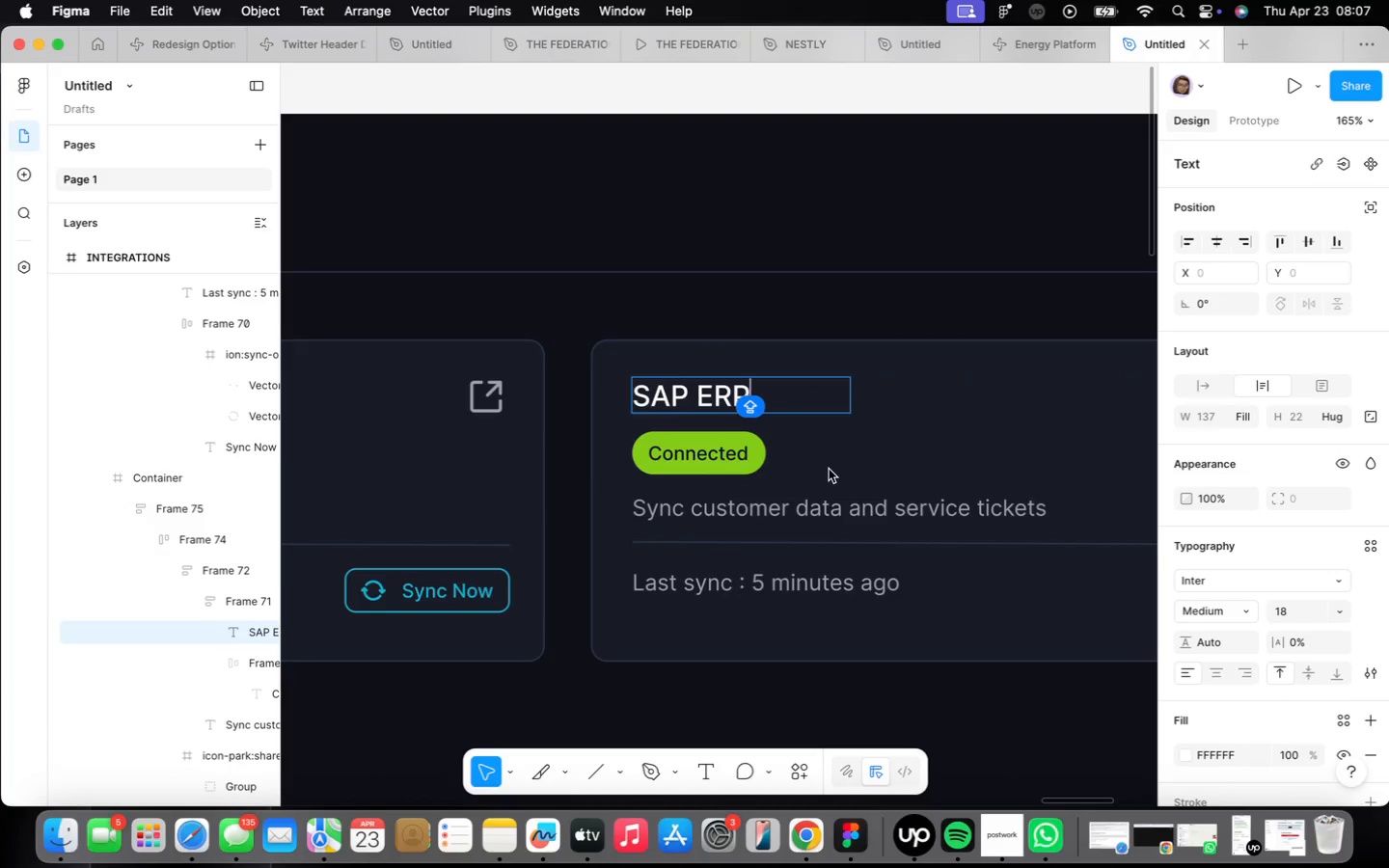 
left_click([847, 425])
 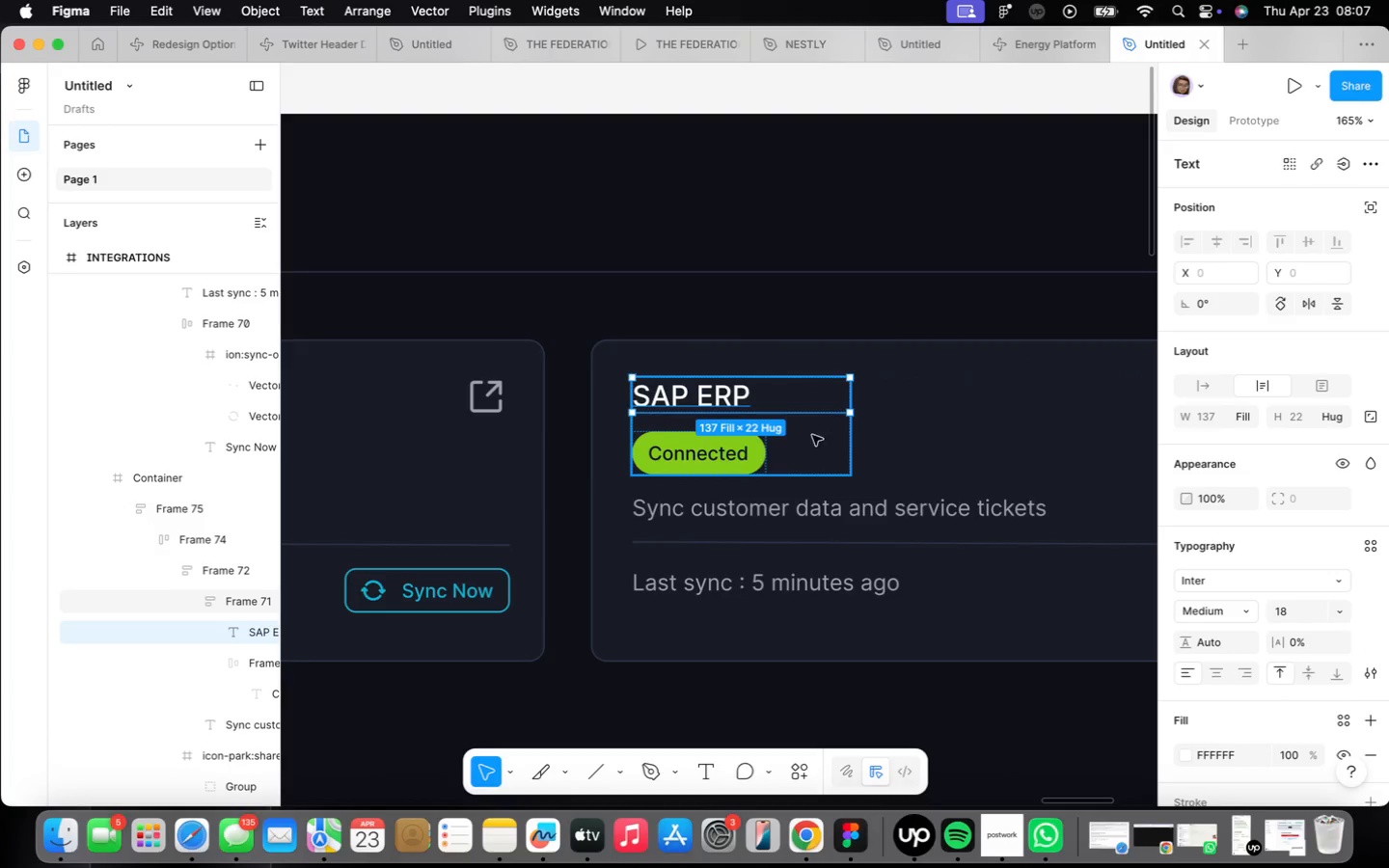 
scroll: coordinate [805, 424], scroll_direction: down, amount: 8.0
 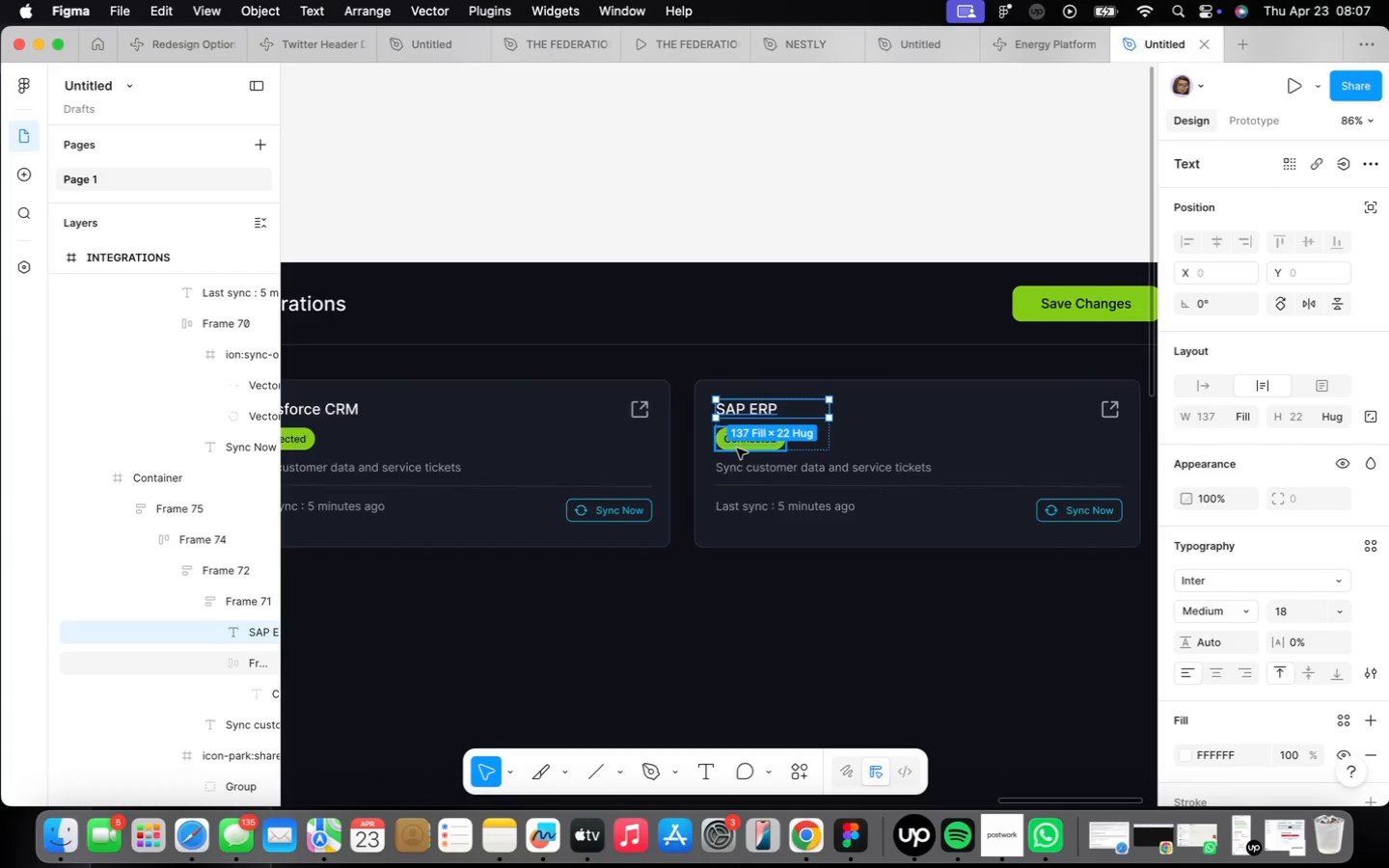 
scroll: coordinate [742, 444], scroll_direction: up, amount: 9.0
 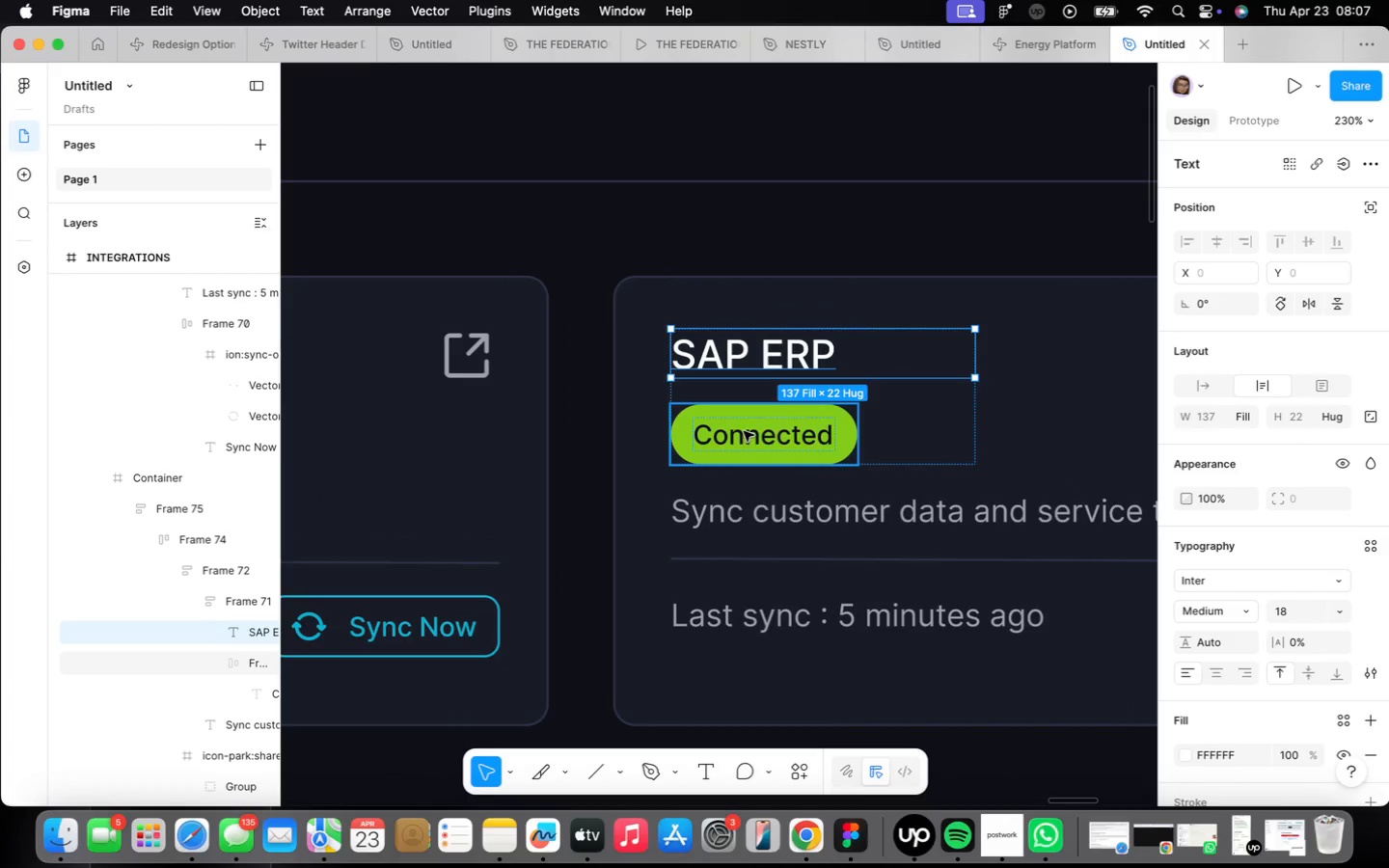 
double_click([744, 431])
 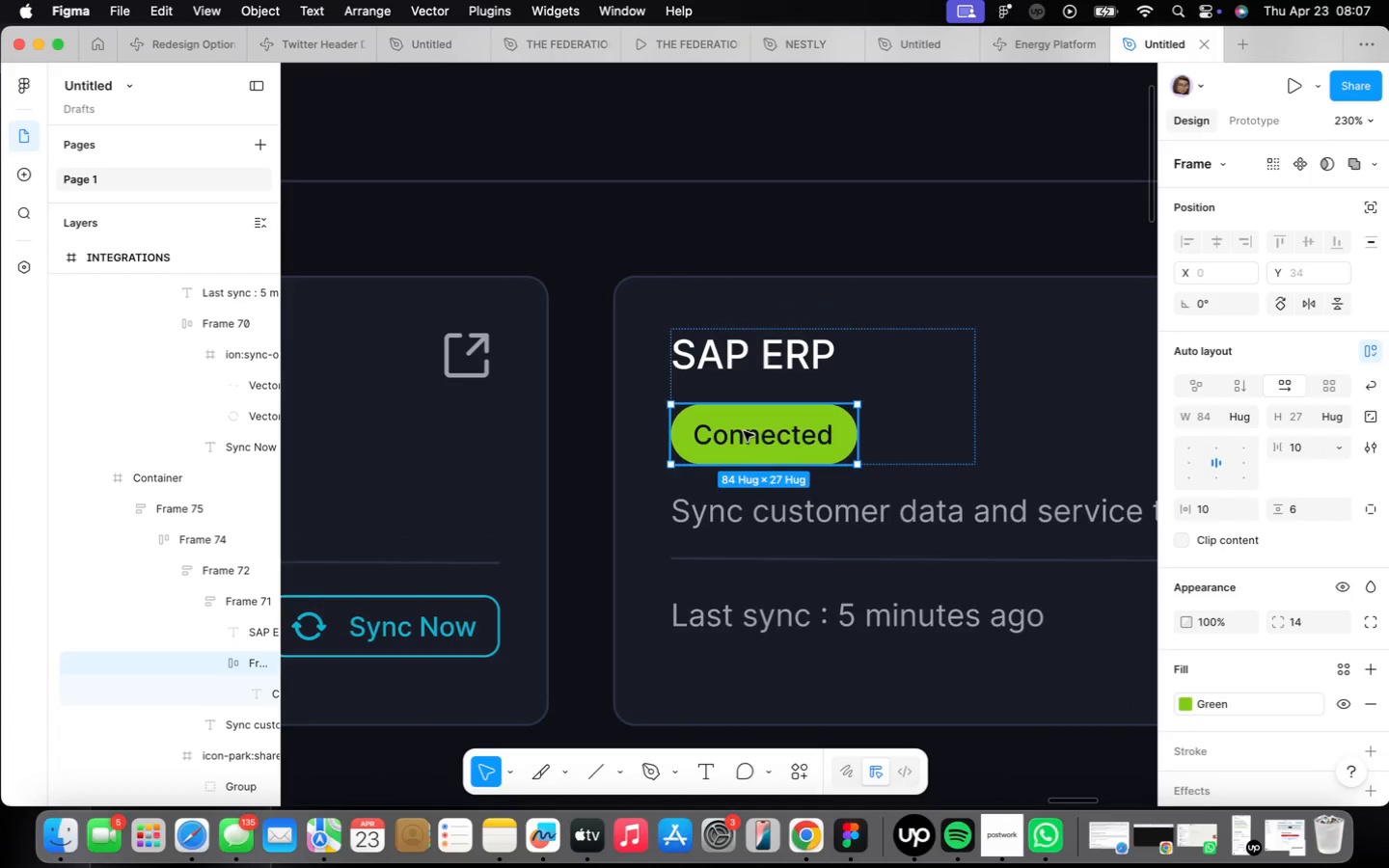 
triple_click([744, 431])
 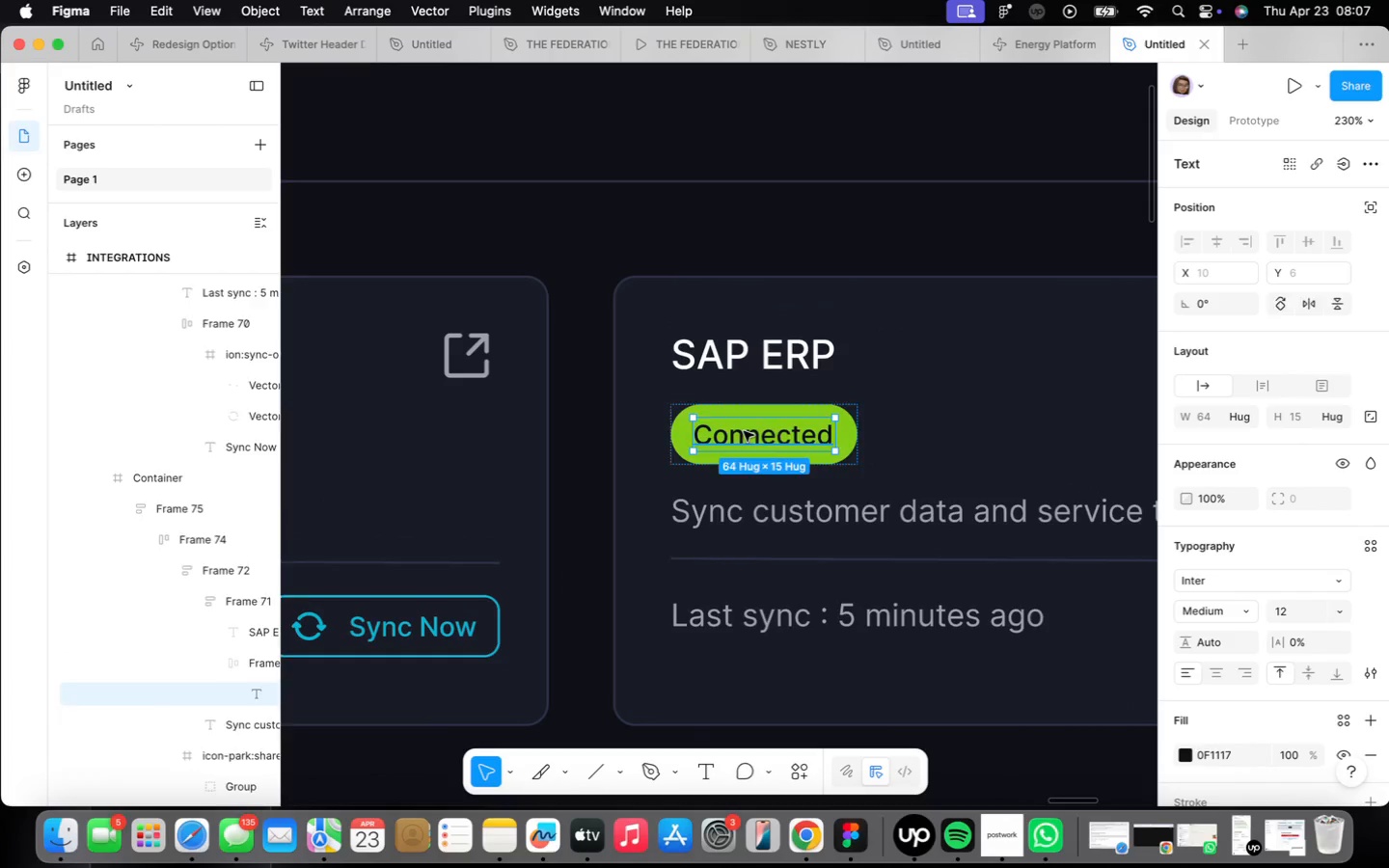 
triple_click([744, 431])
 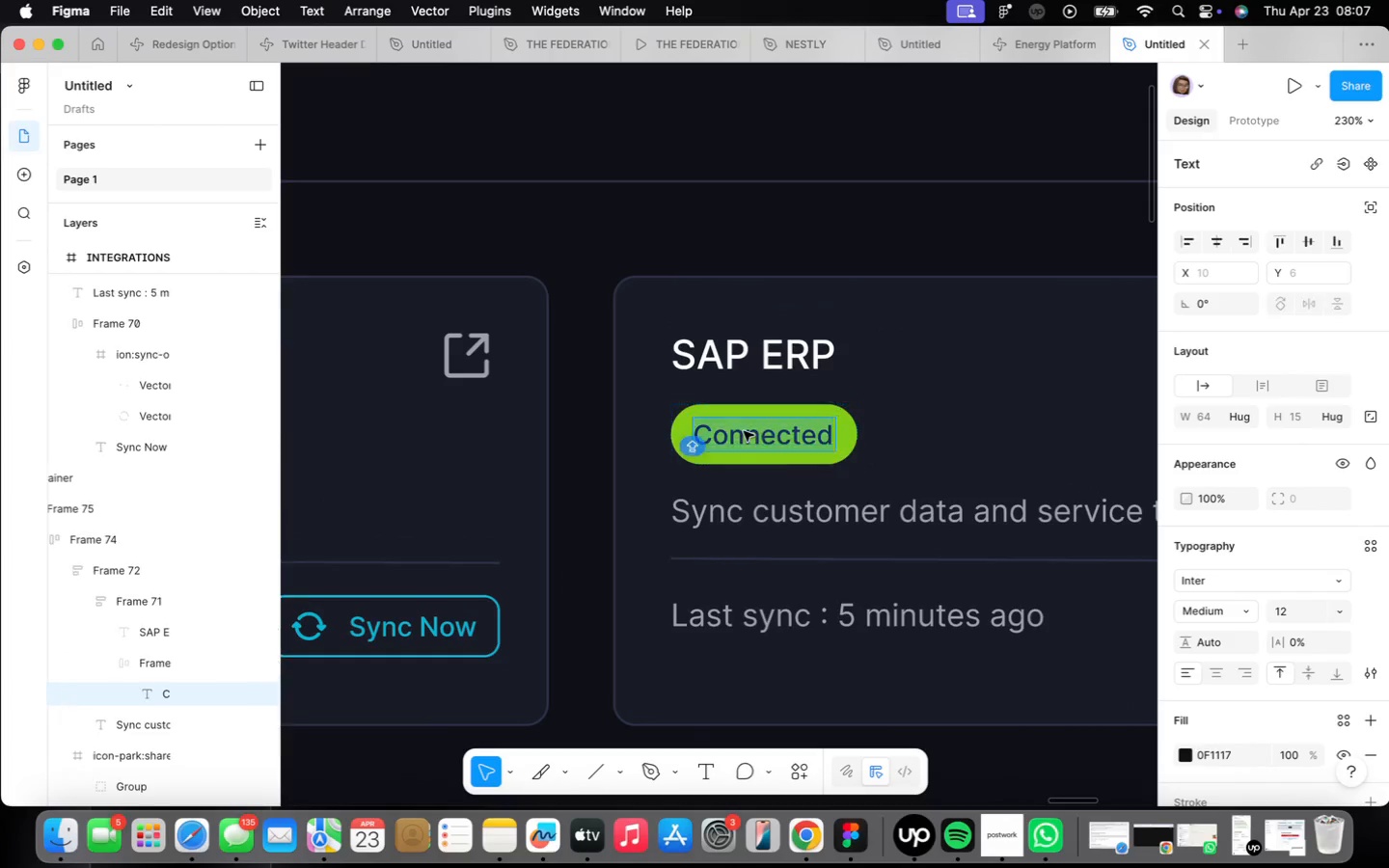 
triple_click([744, 431])
 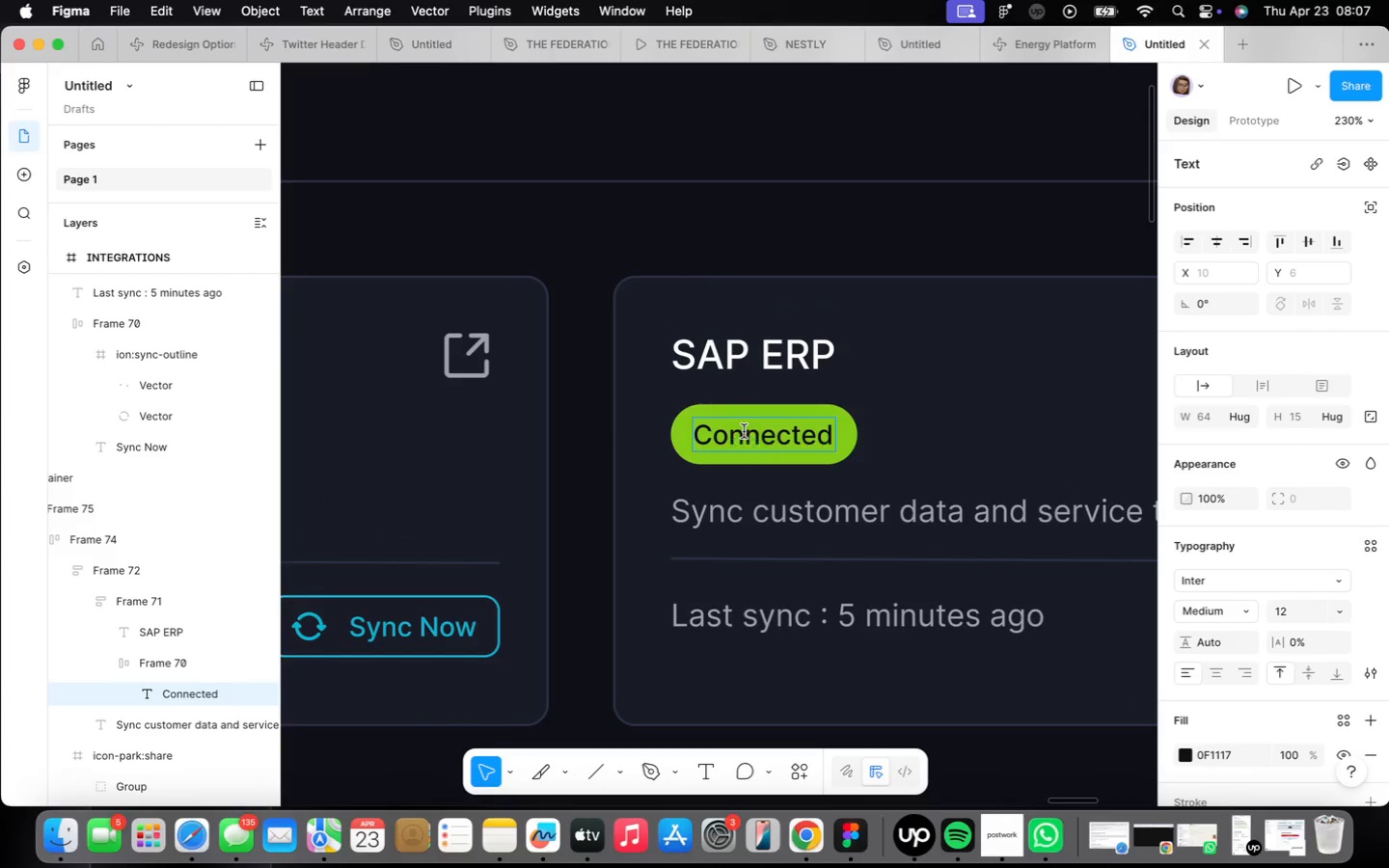 
double_click([744, 431])
 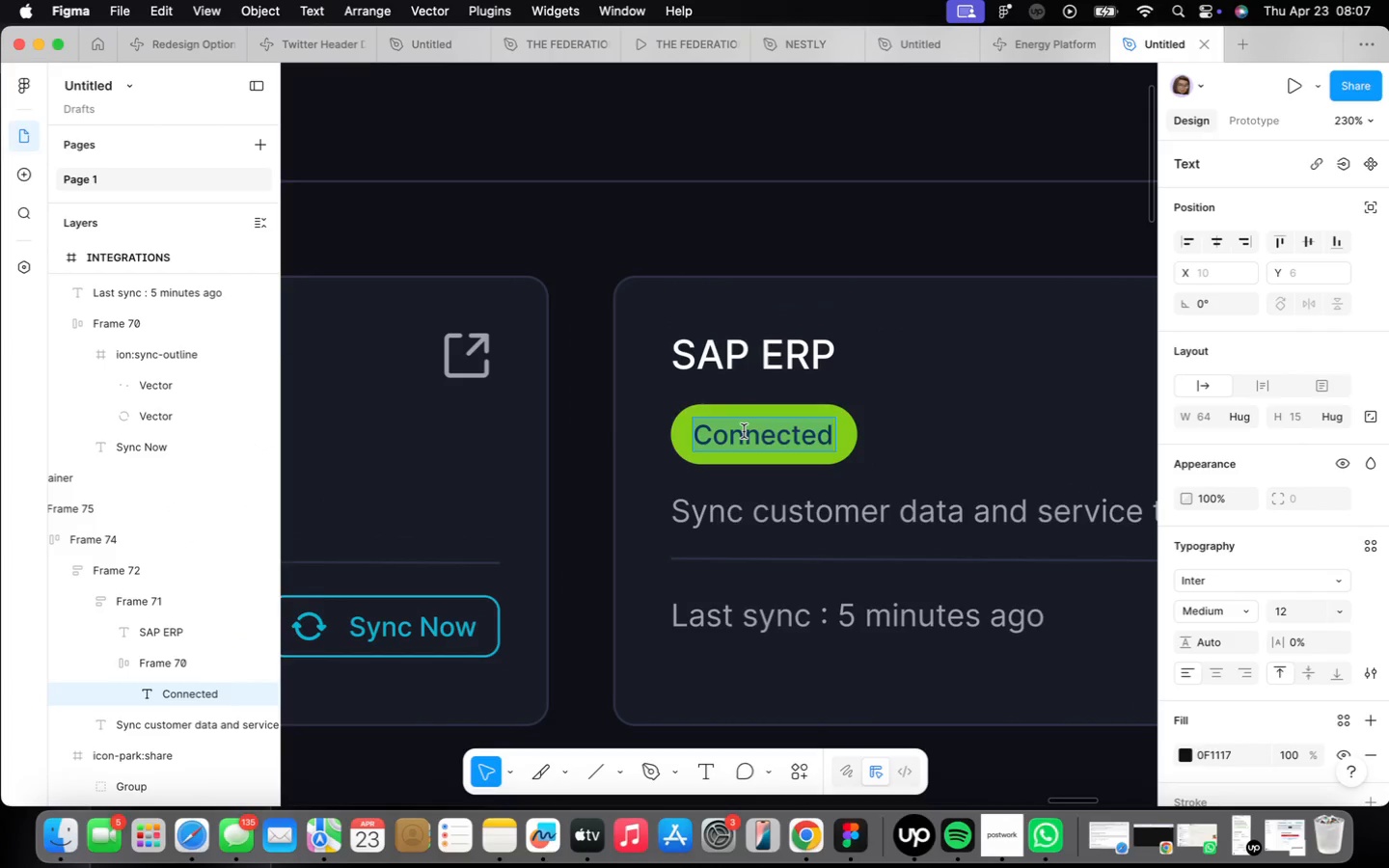 
triple_click([744, 431])
 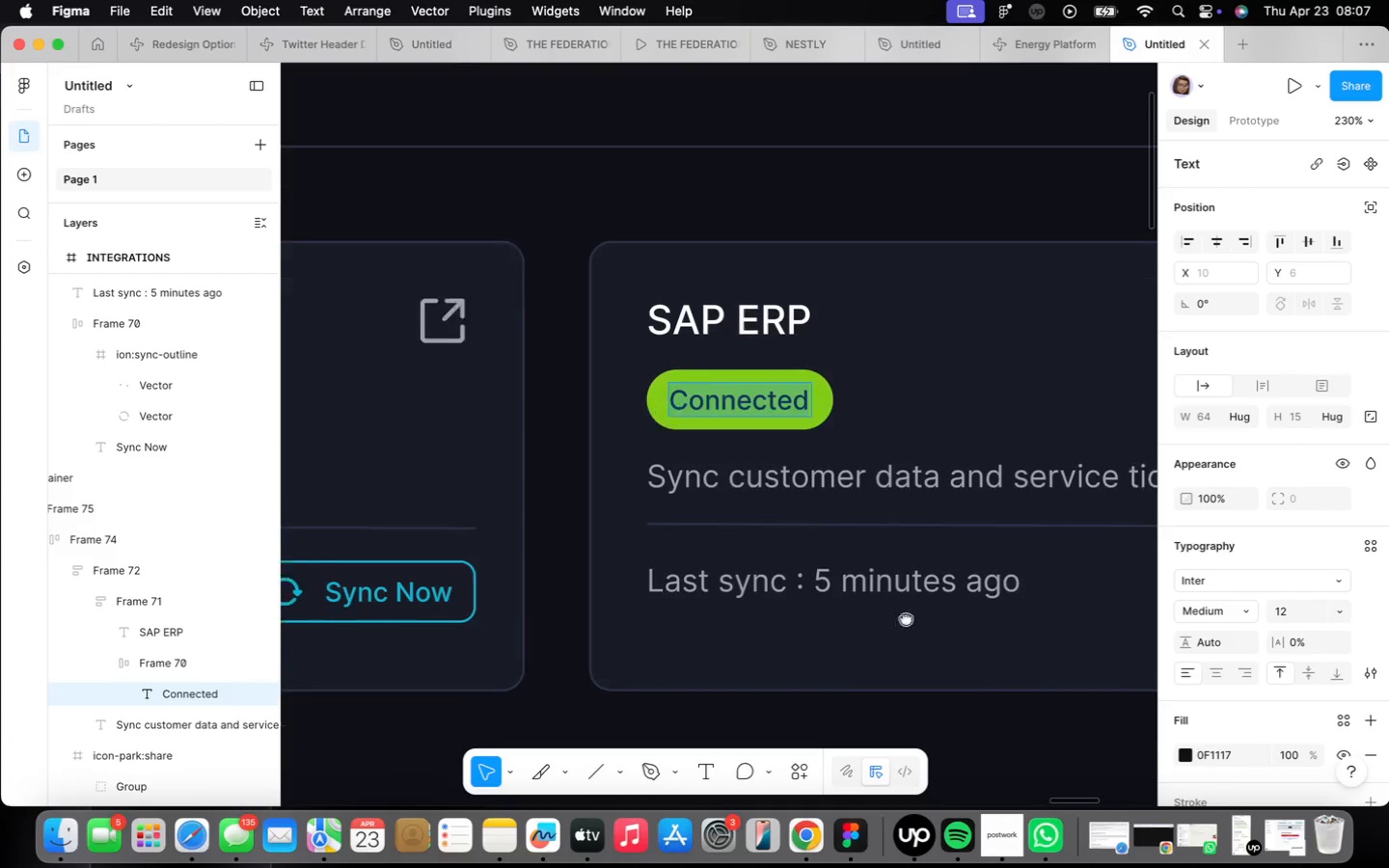 
left_click([712, 488])
 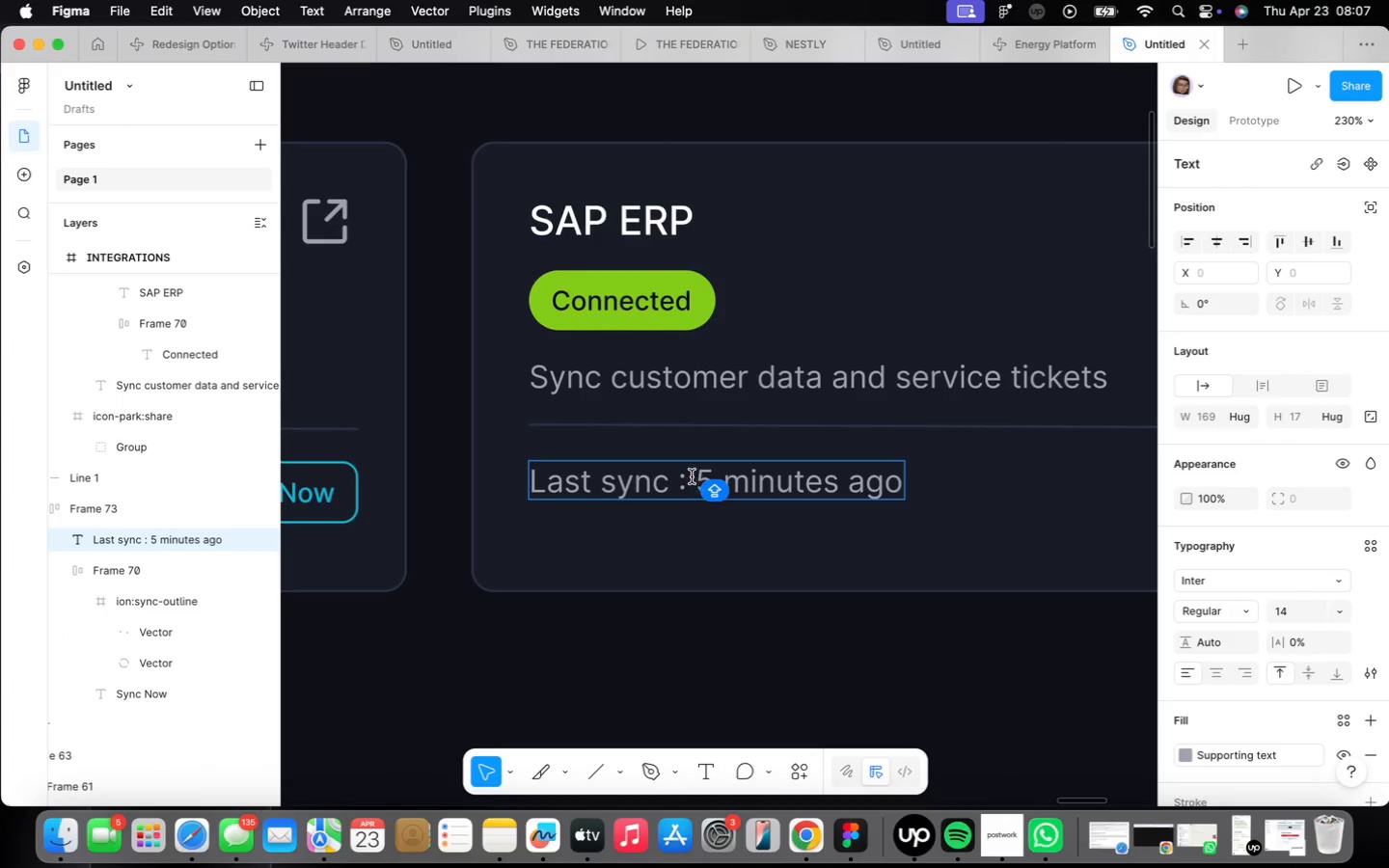 
left_click_drag(start_coordinate=[694, 478], to_coordinate=[911, 486])
 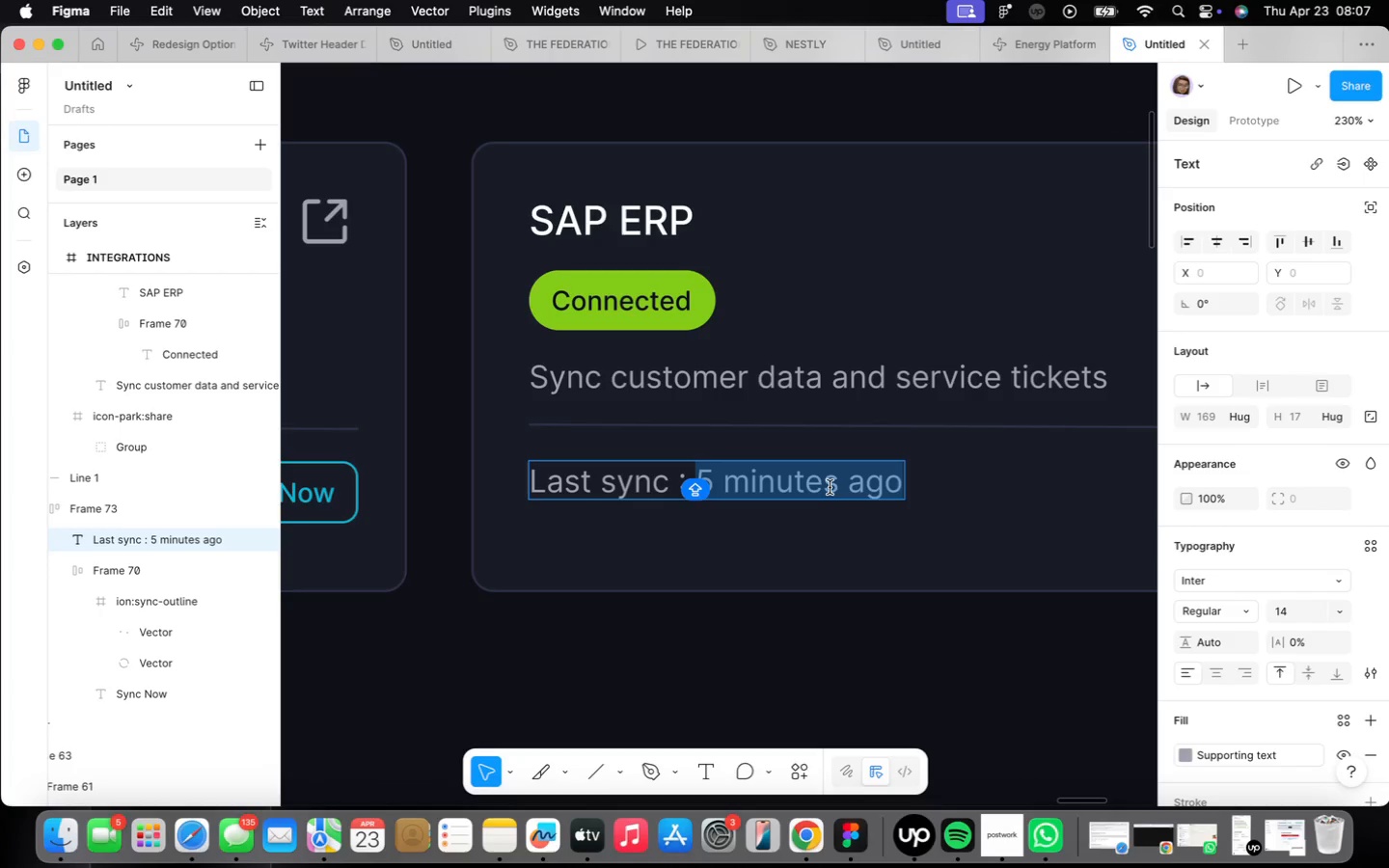 
type(1 hour ago)
 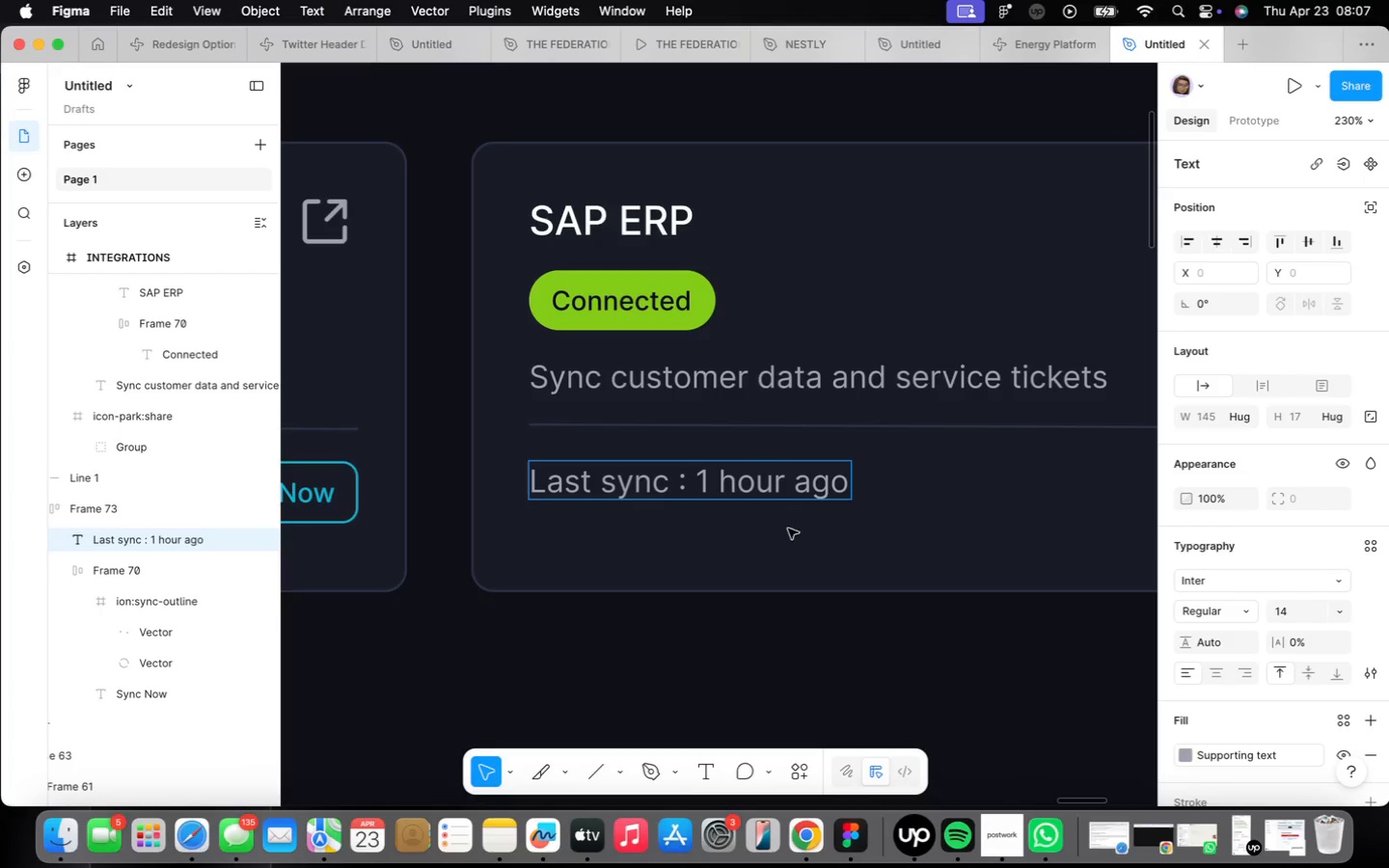 
scroll: coordinate [768, 545], scroll_direction: down, amount: 12.0
 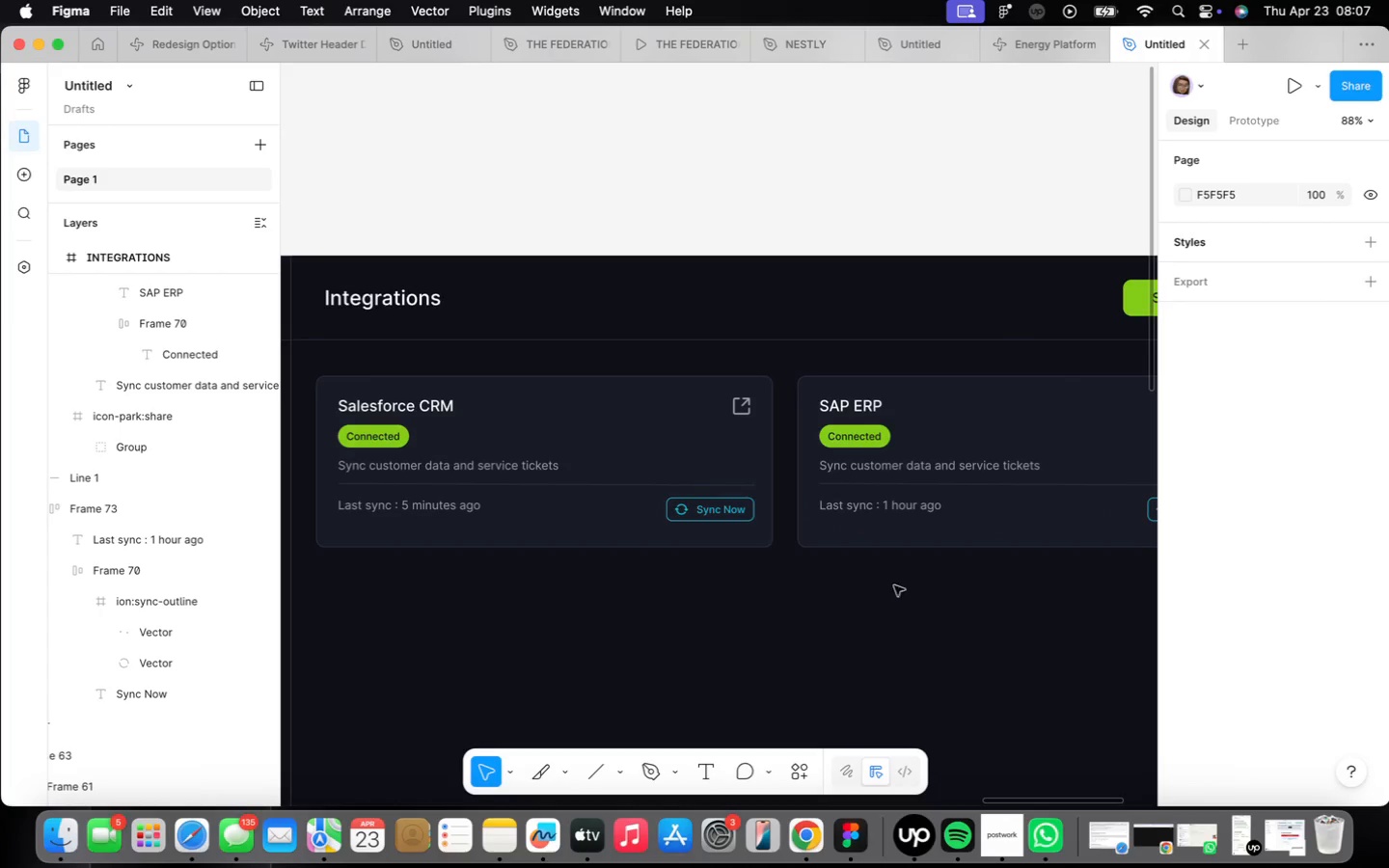 
wait(6.81)
 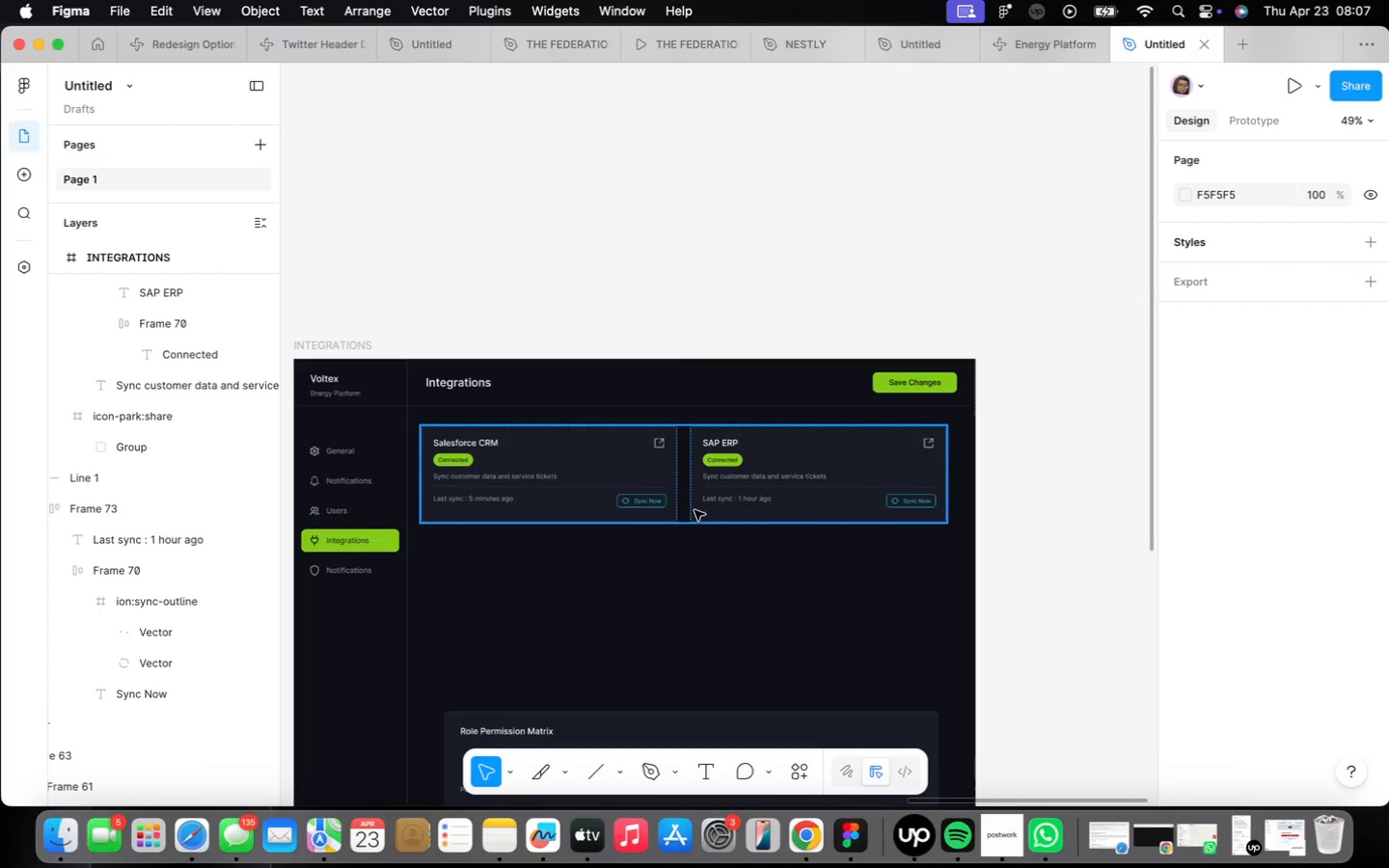 
left_click([694, 510])
 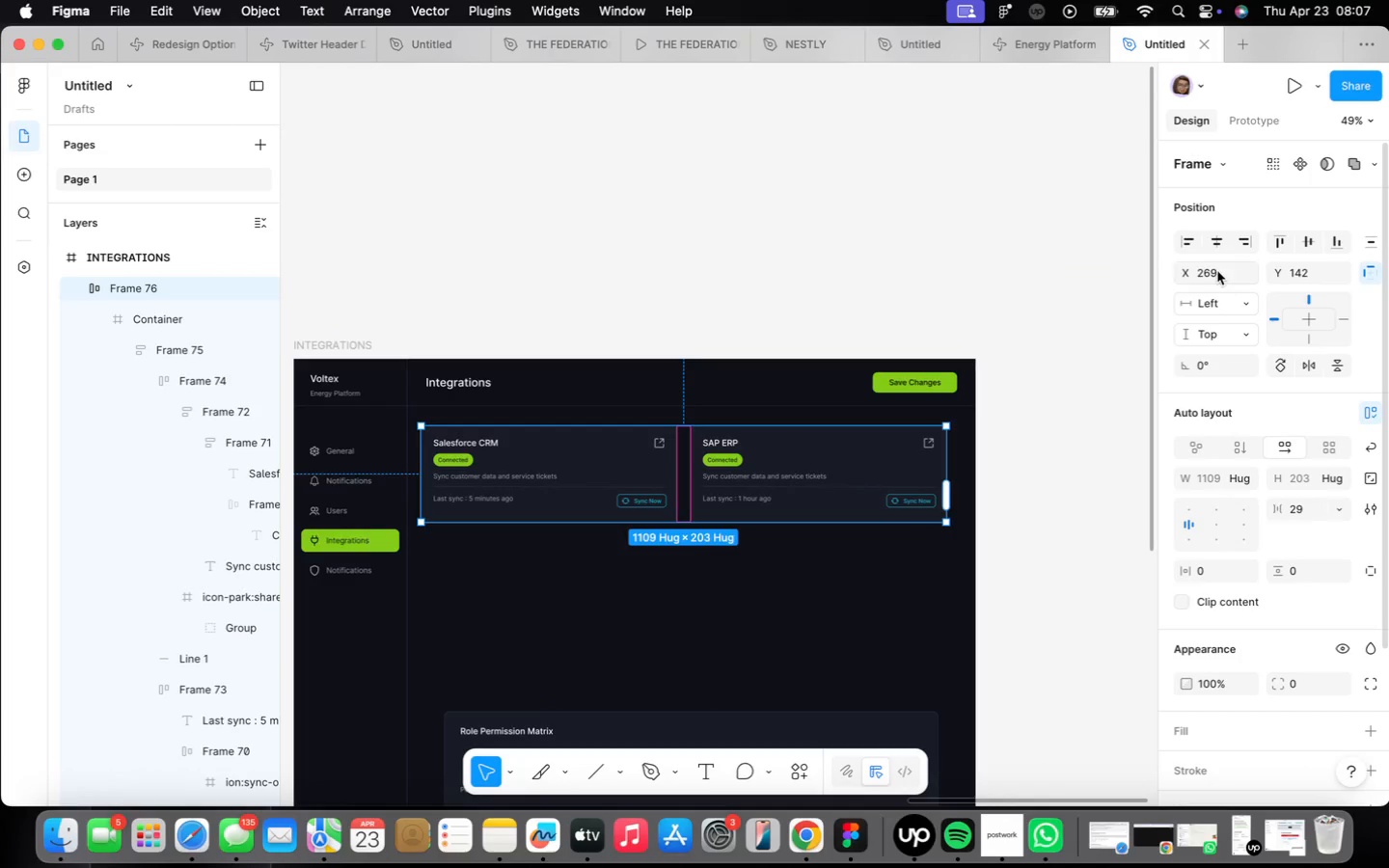 
scroll: coordinate [665, 499], scroll_direction: down, amount: 7.0
 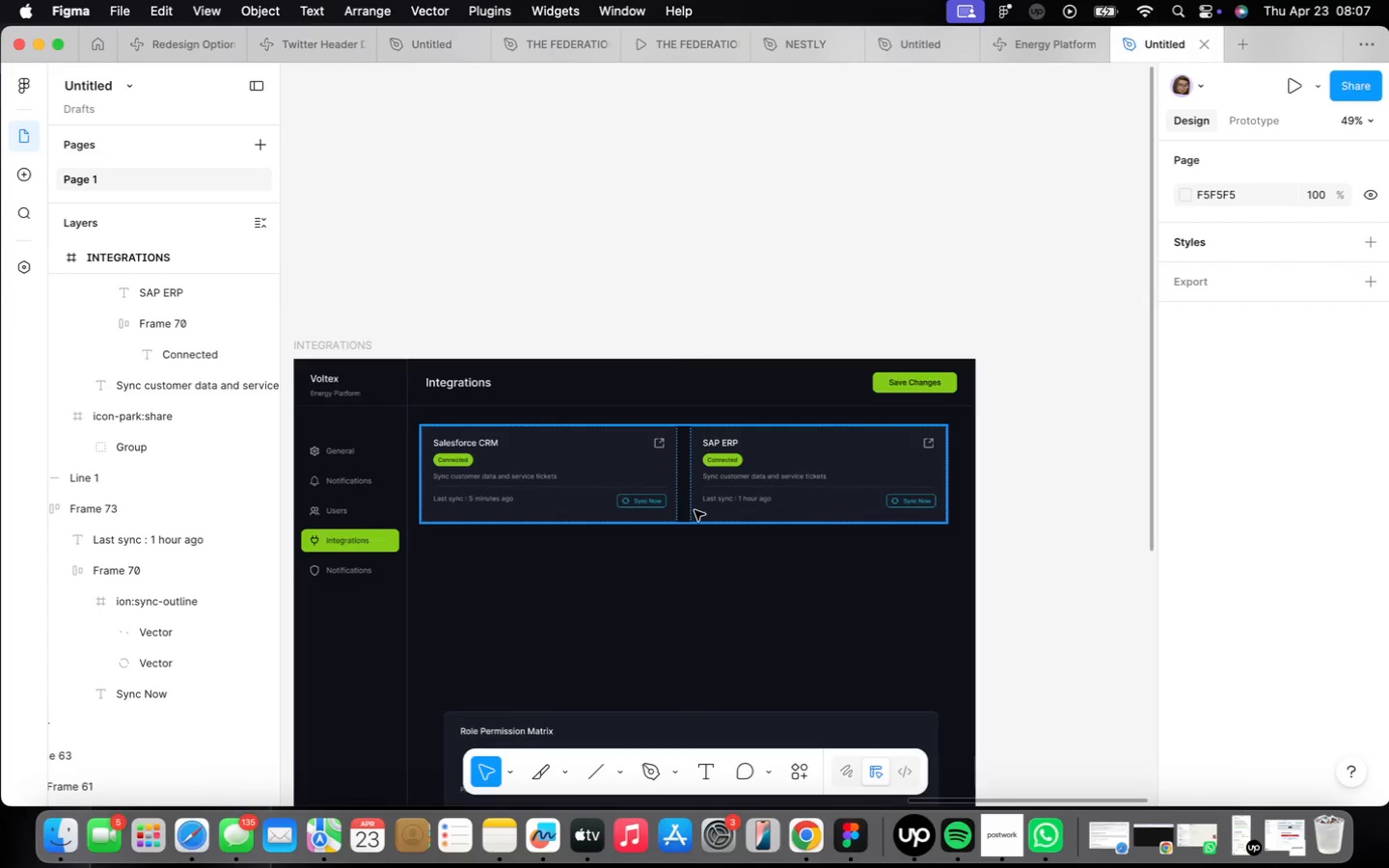 
left_click([1217, 242])
 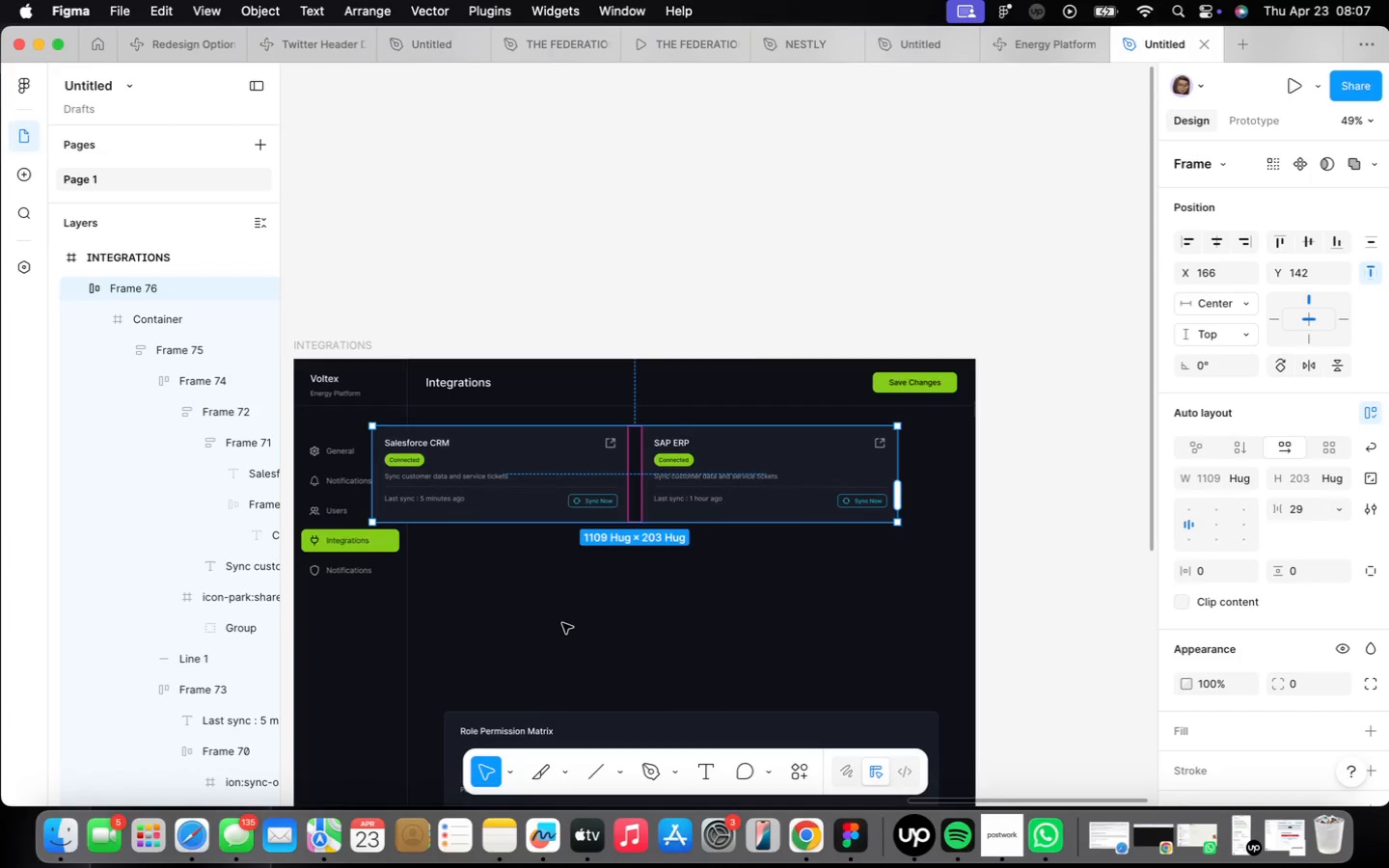 
key(Meta+Z)
 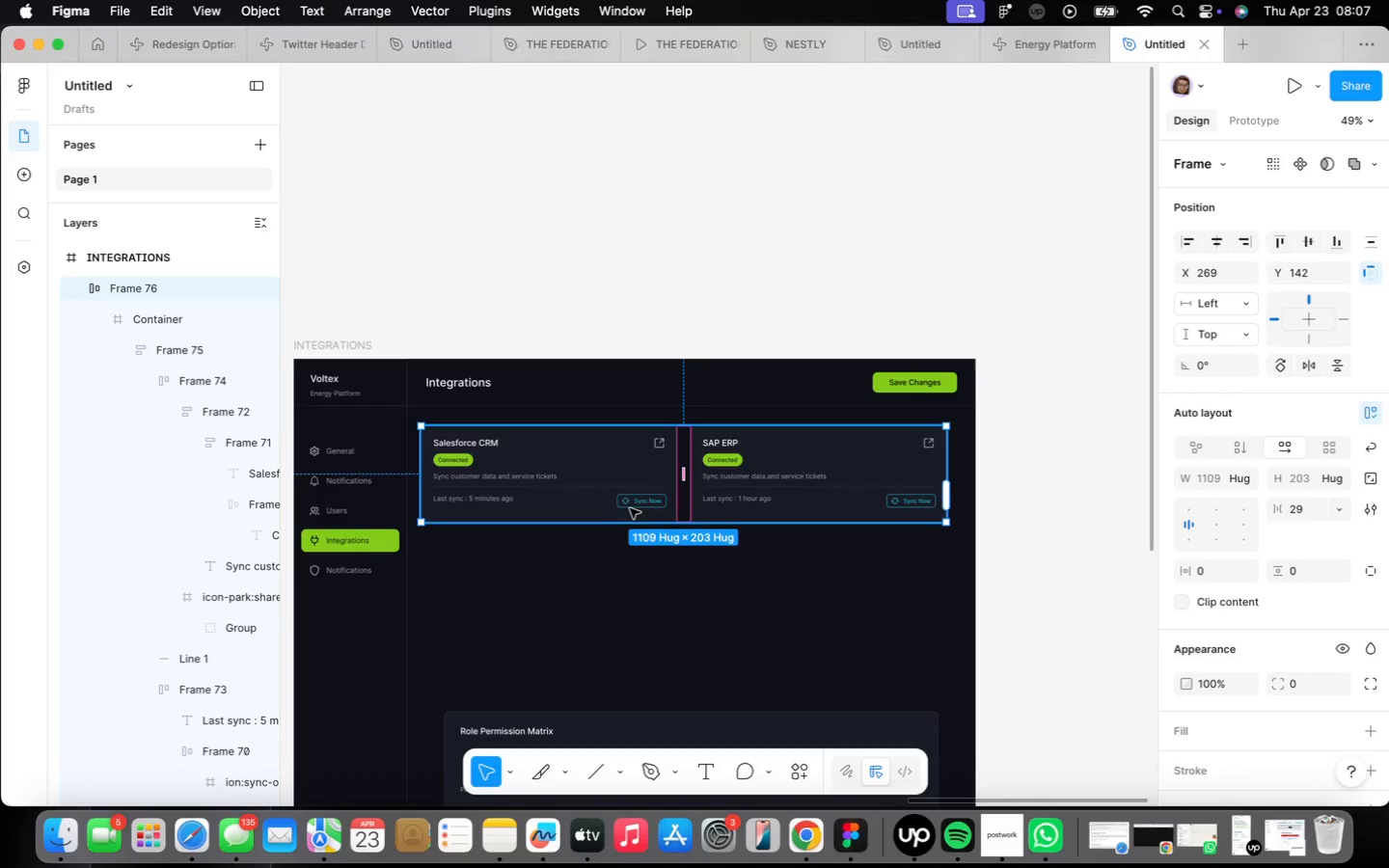 
scroll: coordinate [644, 503], scroll_direction: up, amount: 17.0
 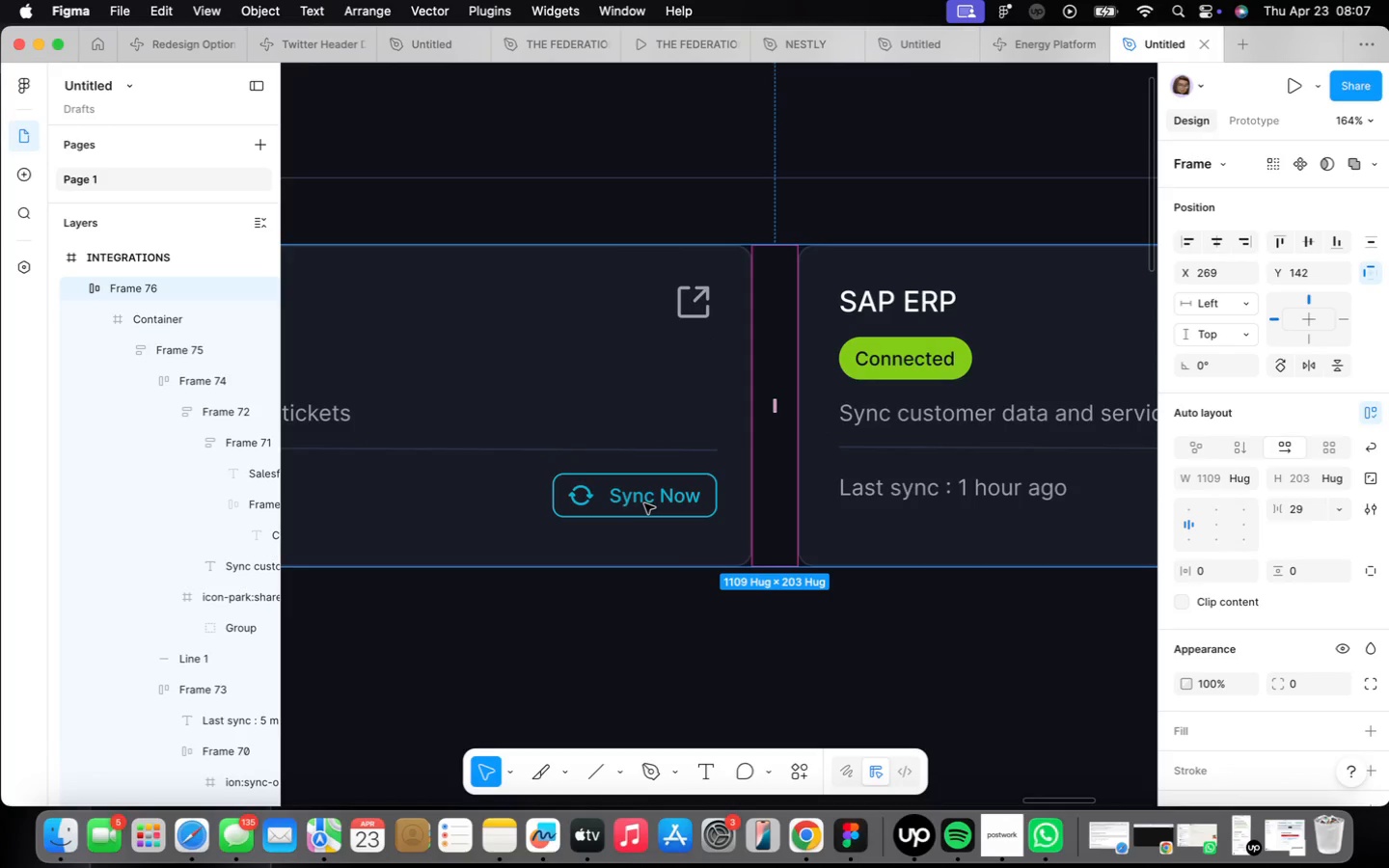 
double_click([644, 503])
 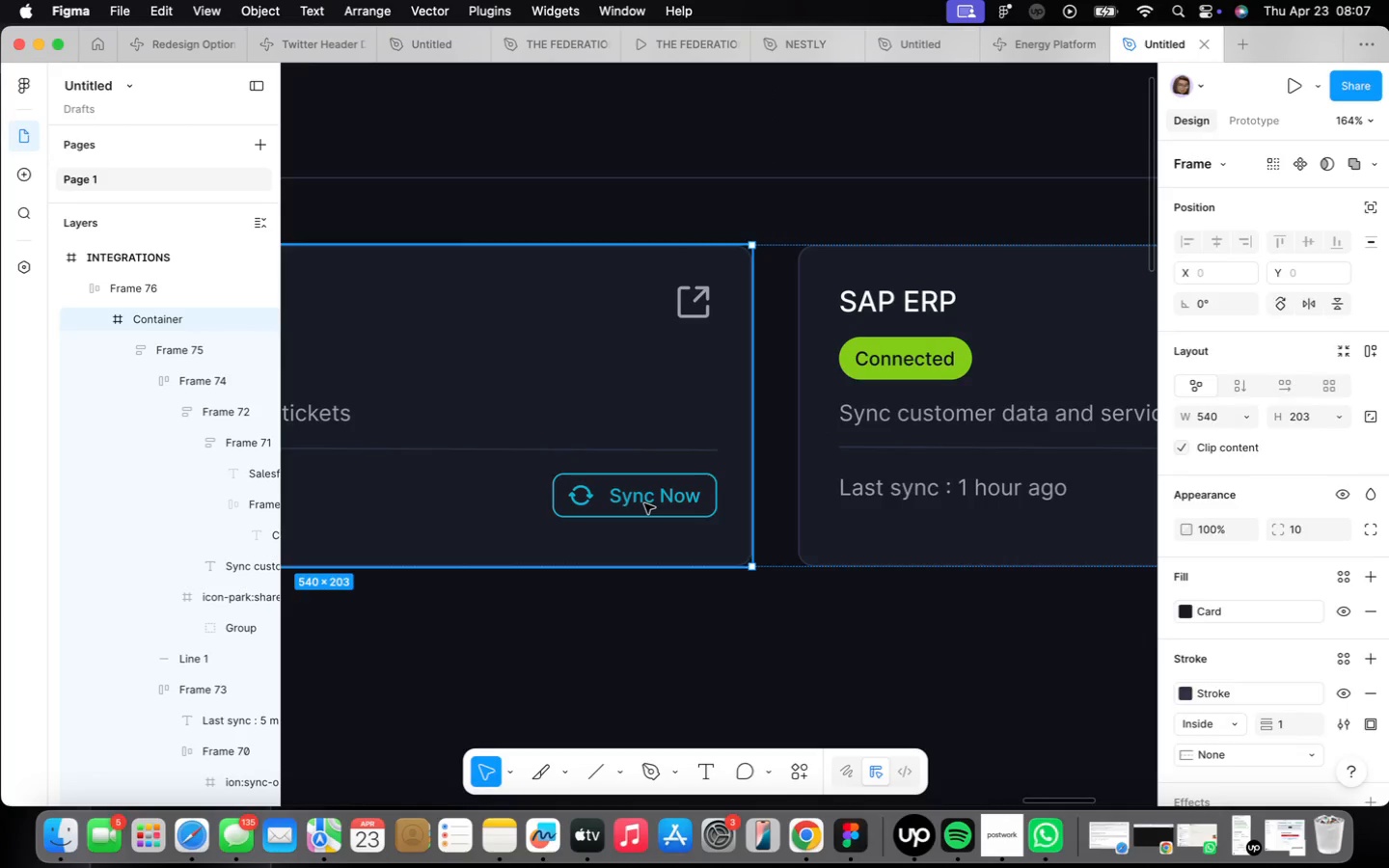 
triple_click([644, 503])
 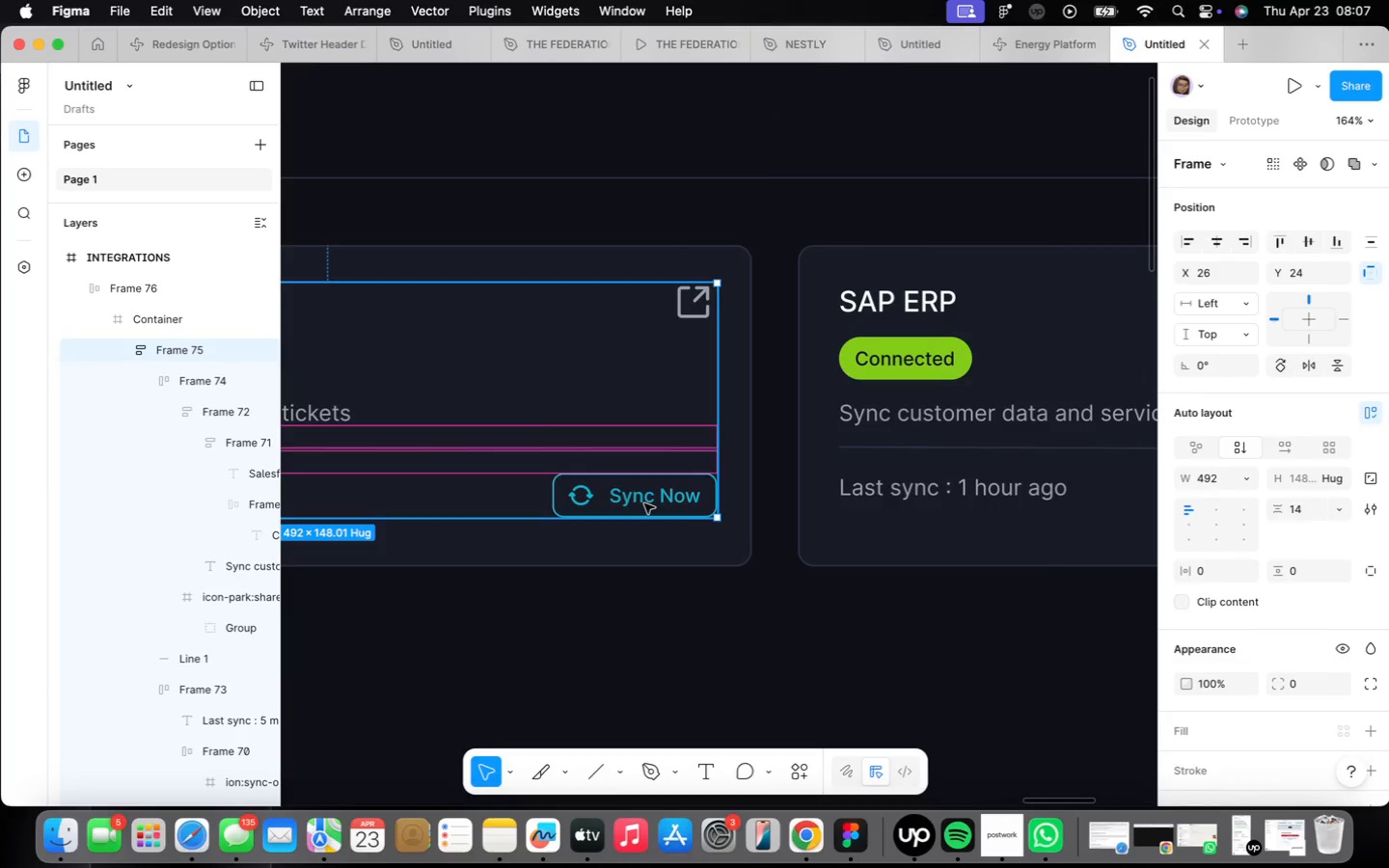 
triple_click([644, 503])
 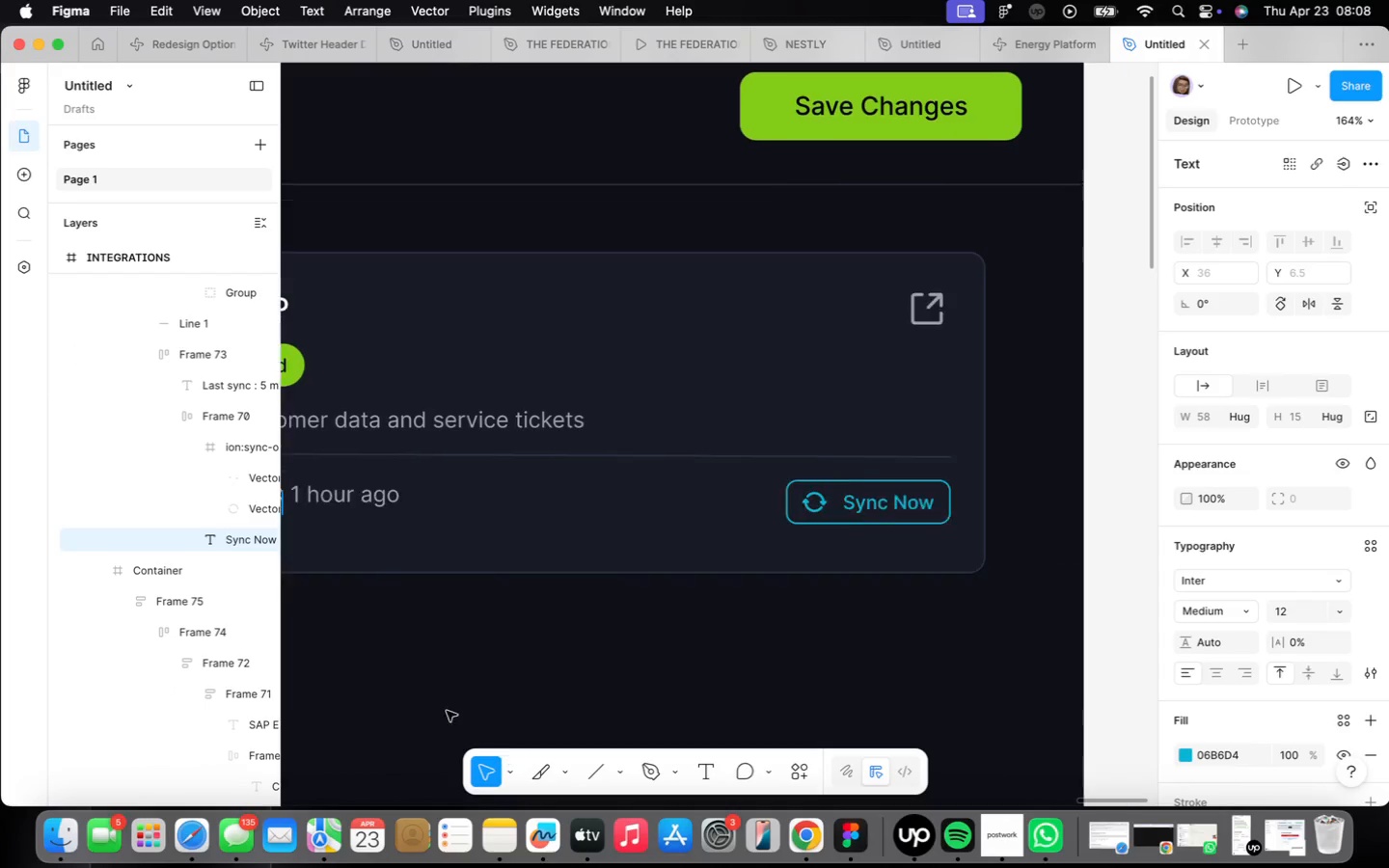 
wait(9.75)
 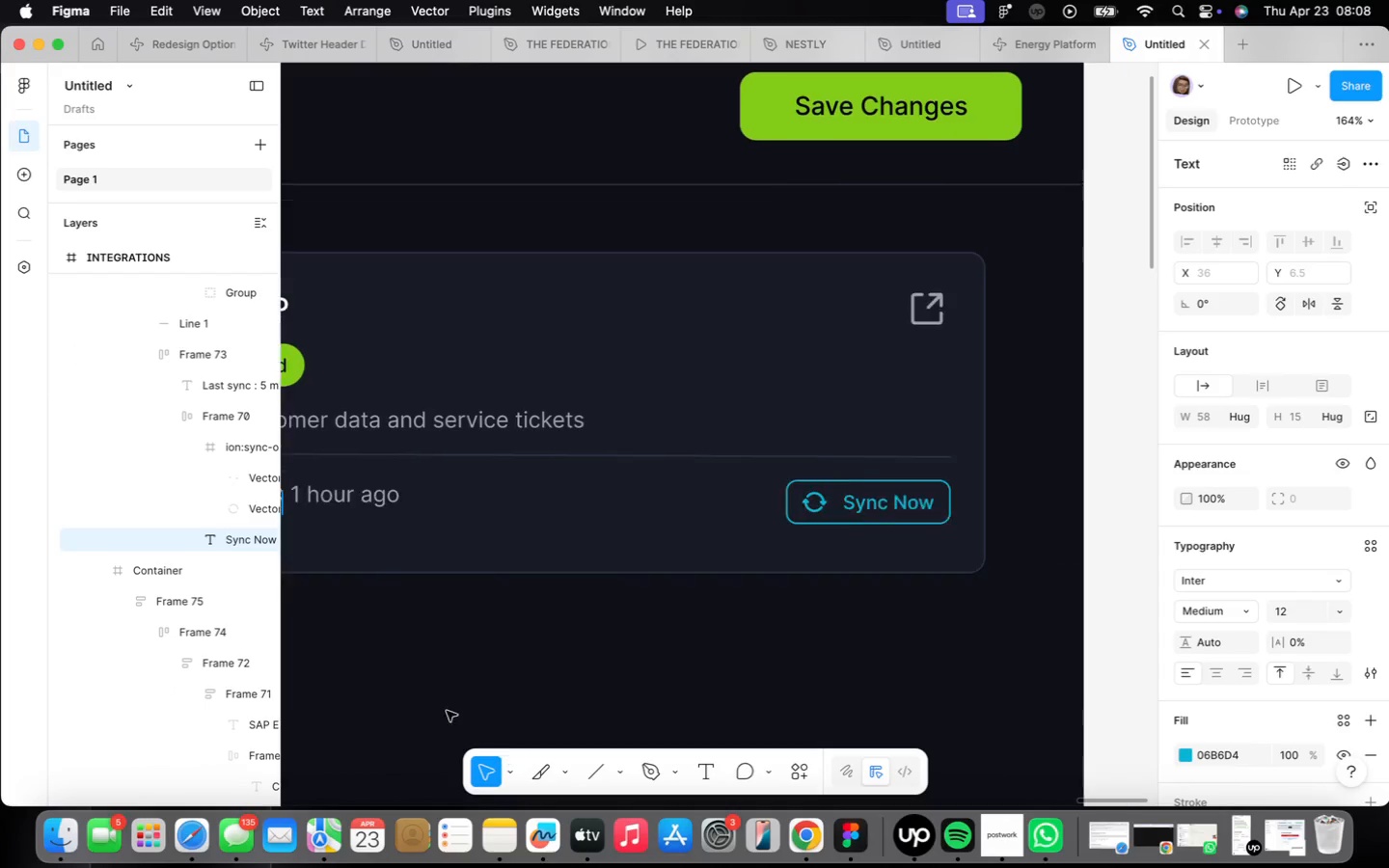 
scroll: coordinate [897, 562], scroll_direction: down, amount: 9.0
 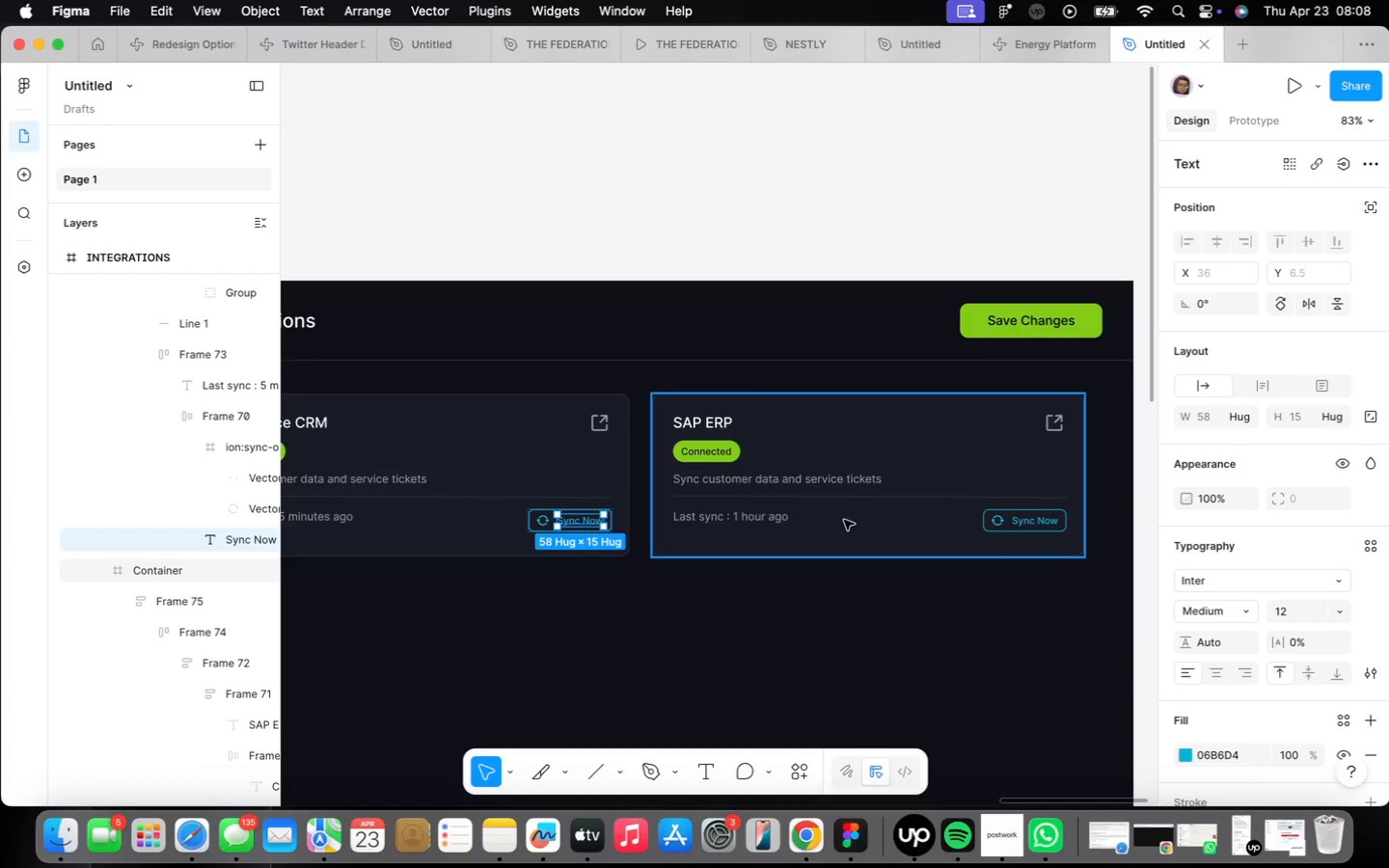 
scroll: coordinate [844, 497], scroll_direction: up, amount: 11.0
 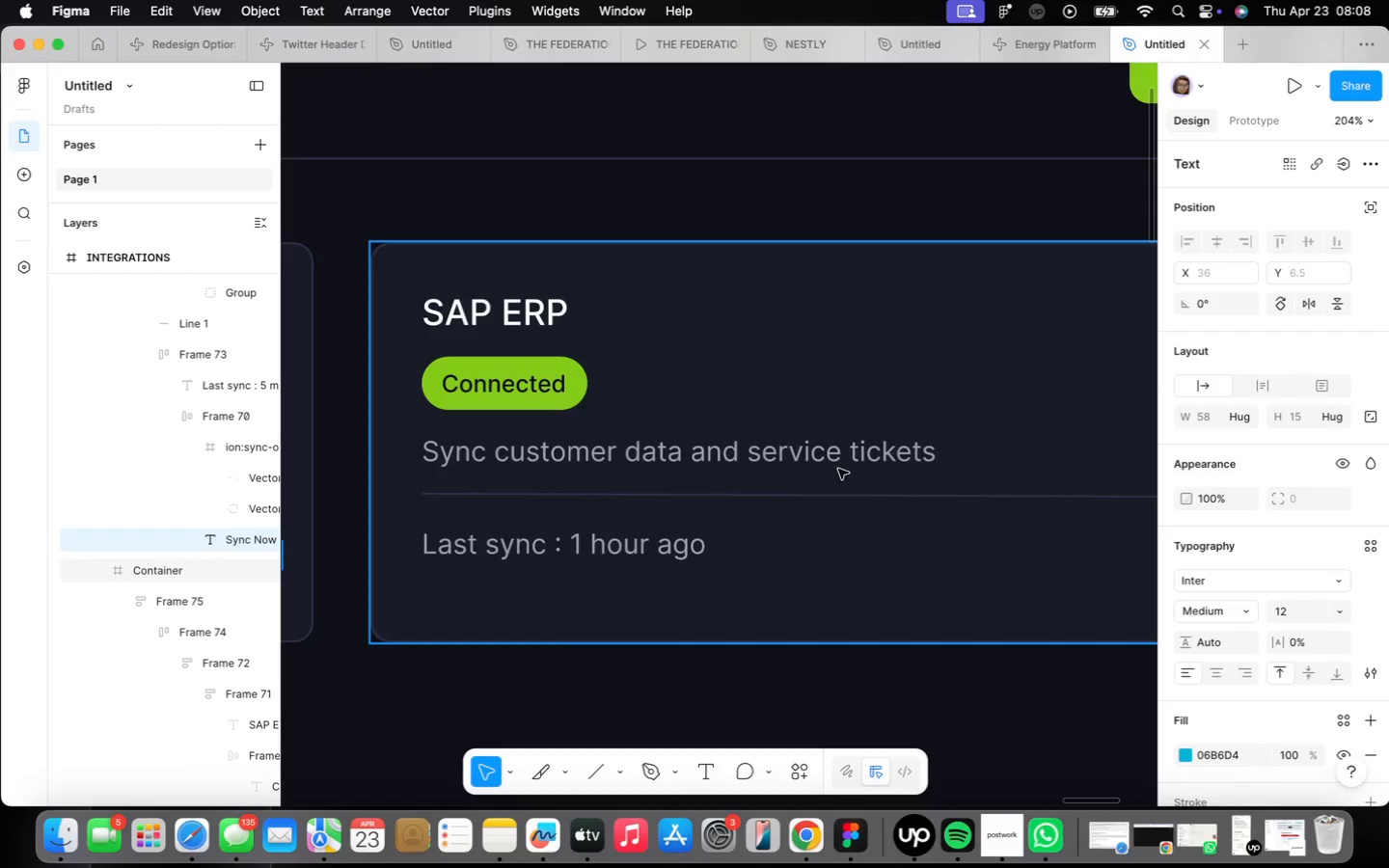 
scroll: coordinate [760, 487], scroll_direction: down, amount: 8.0
 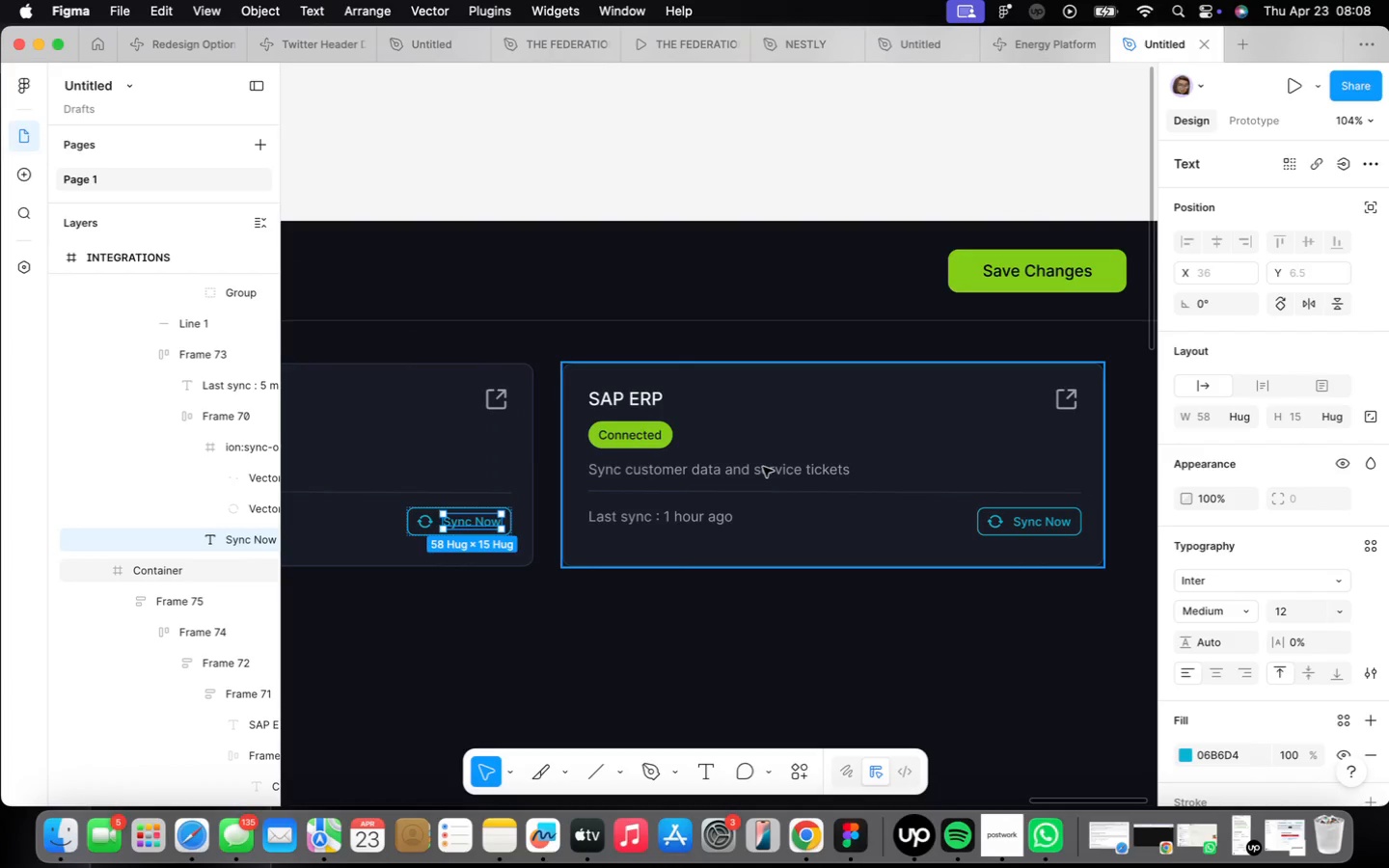 
double_click([763, 467])
 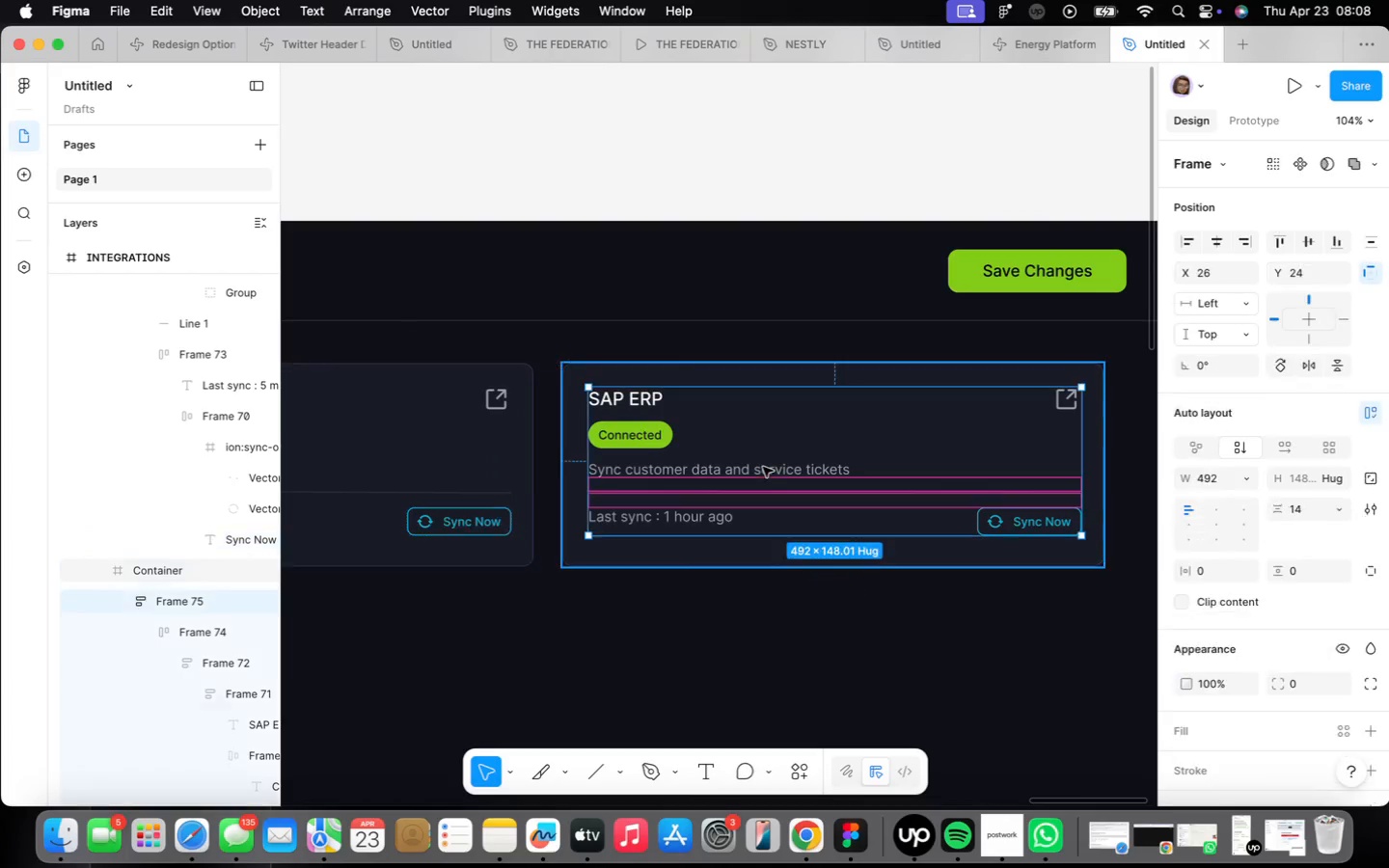 
triple_click([762, 467])
 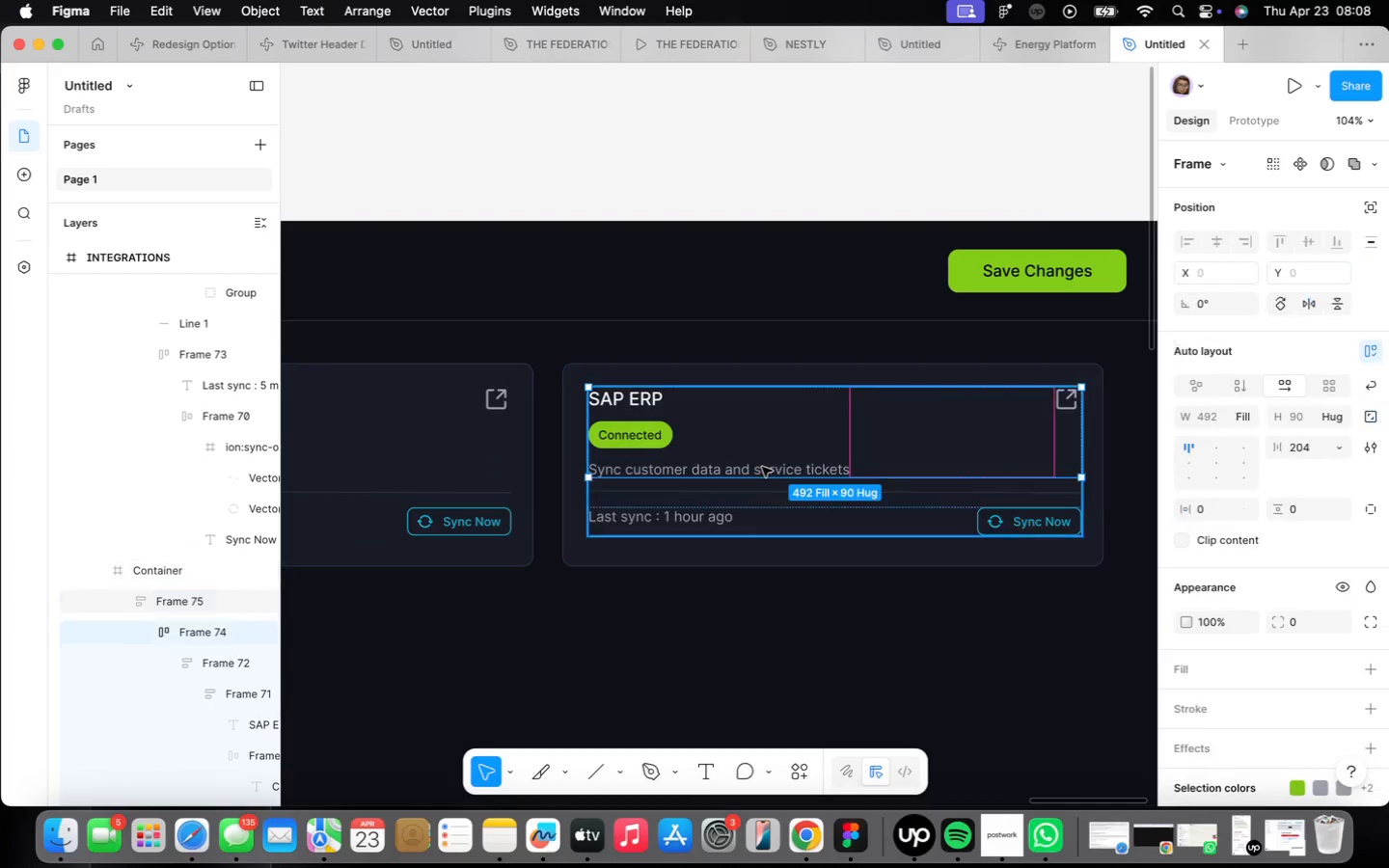 
triple_click([762, 467])
 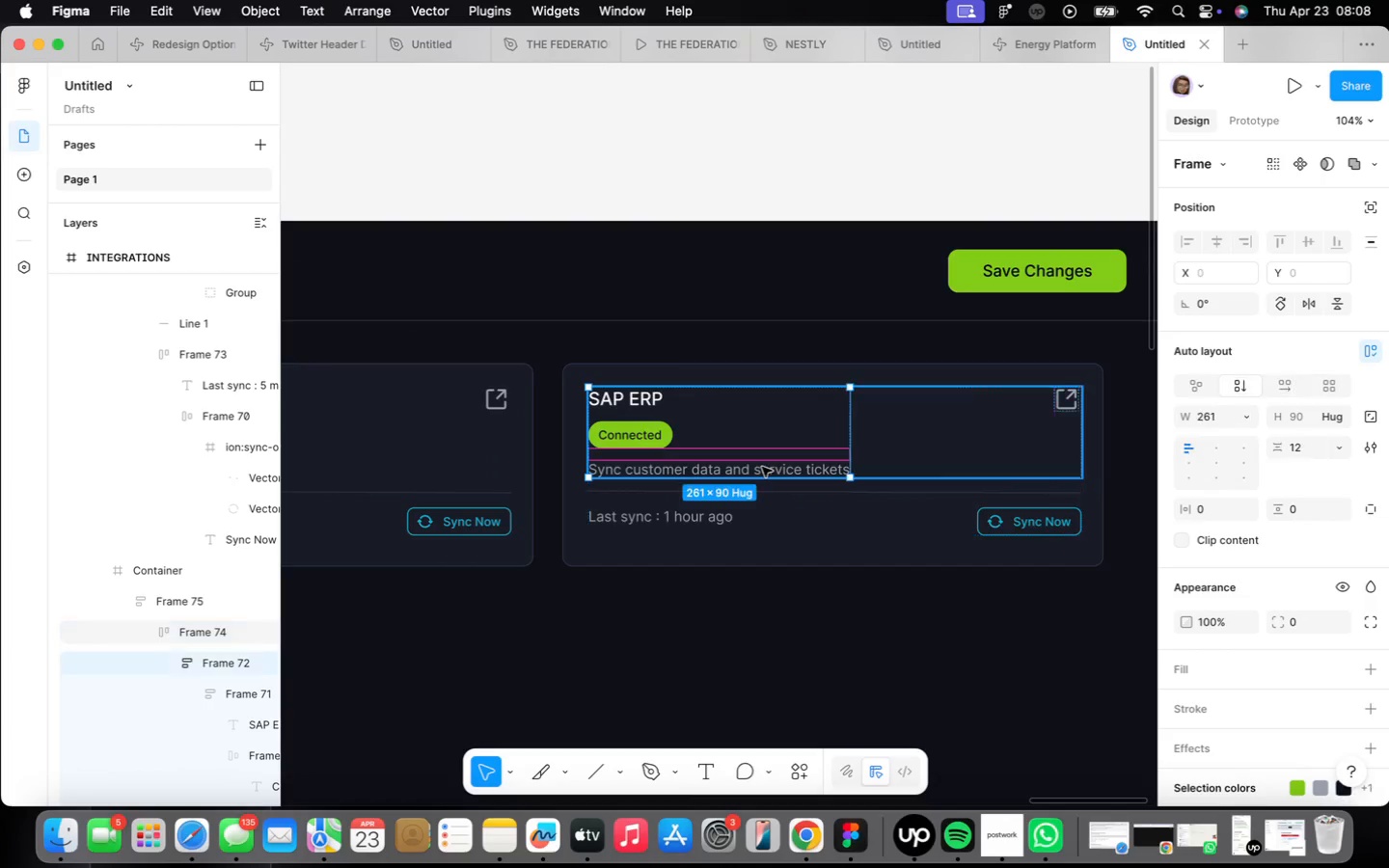 
triple_click([762, 467])
 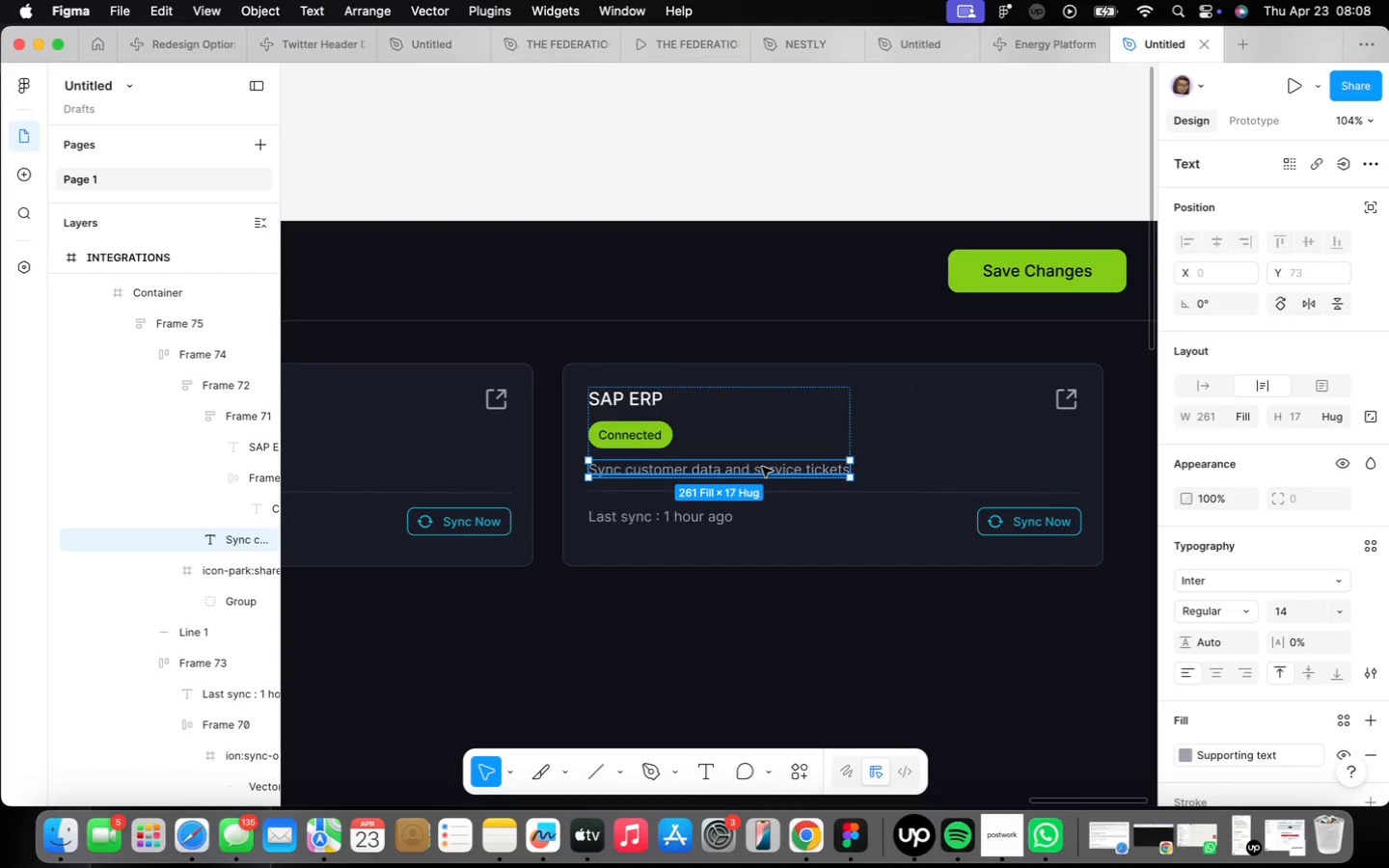 
triple_click([762, 467])
 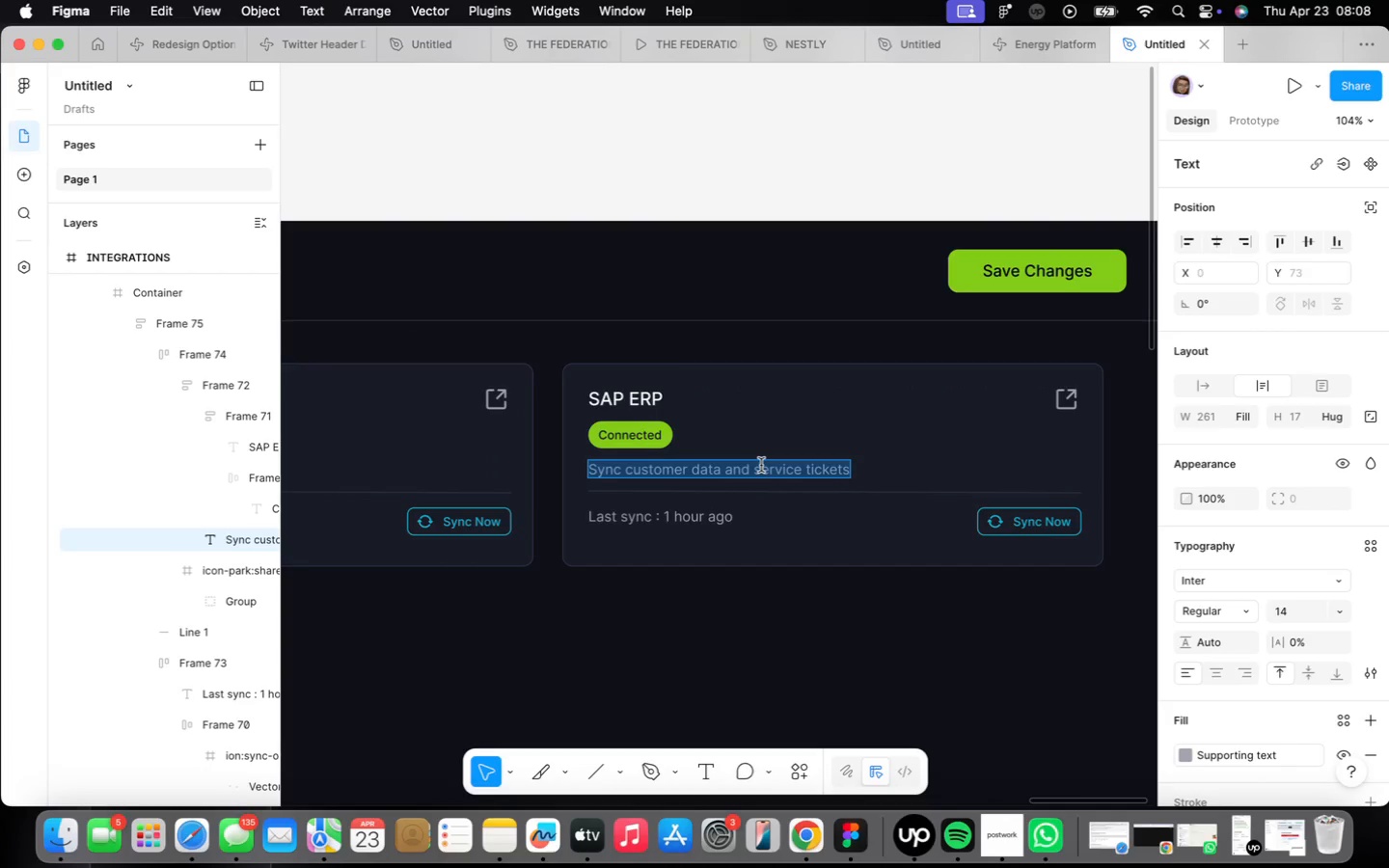 
type(Integrate )
 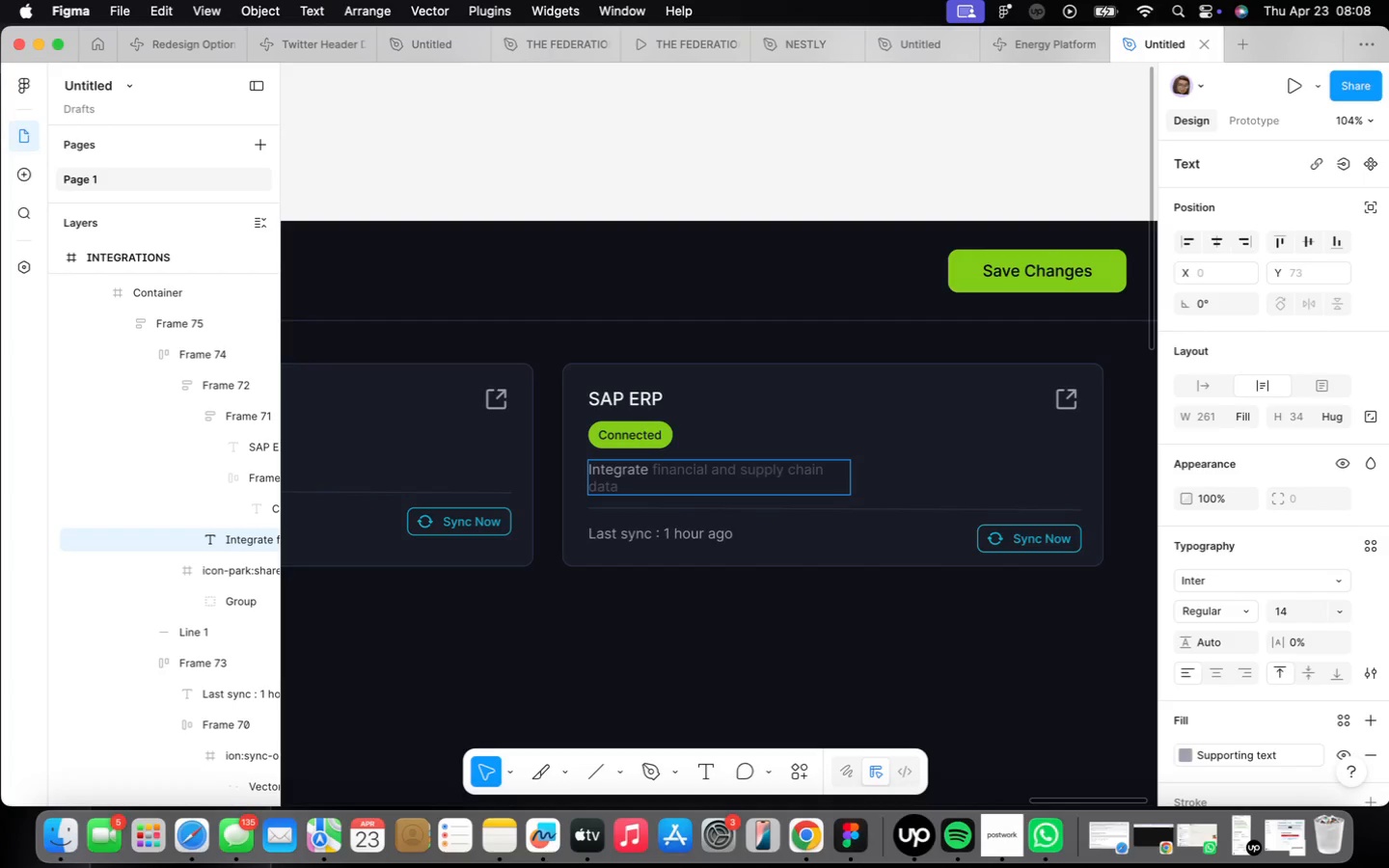 
type(inventory and procurement)
 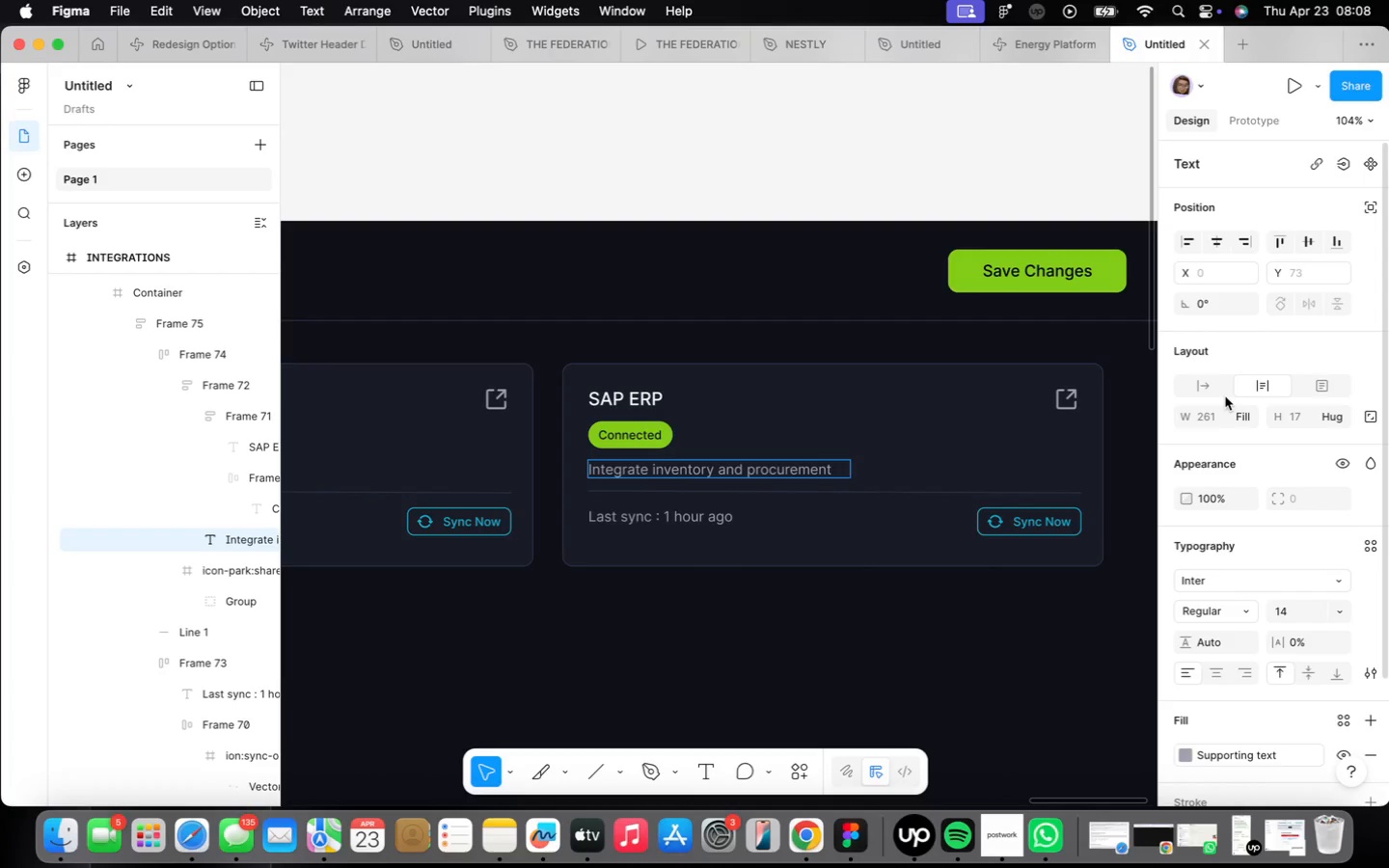 
left_click([1226, 393])
 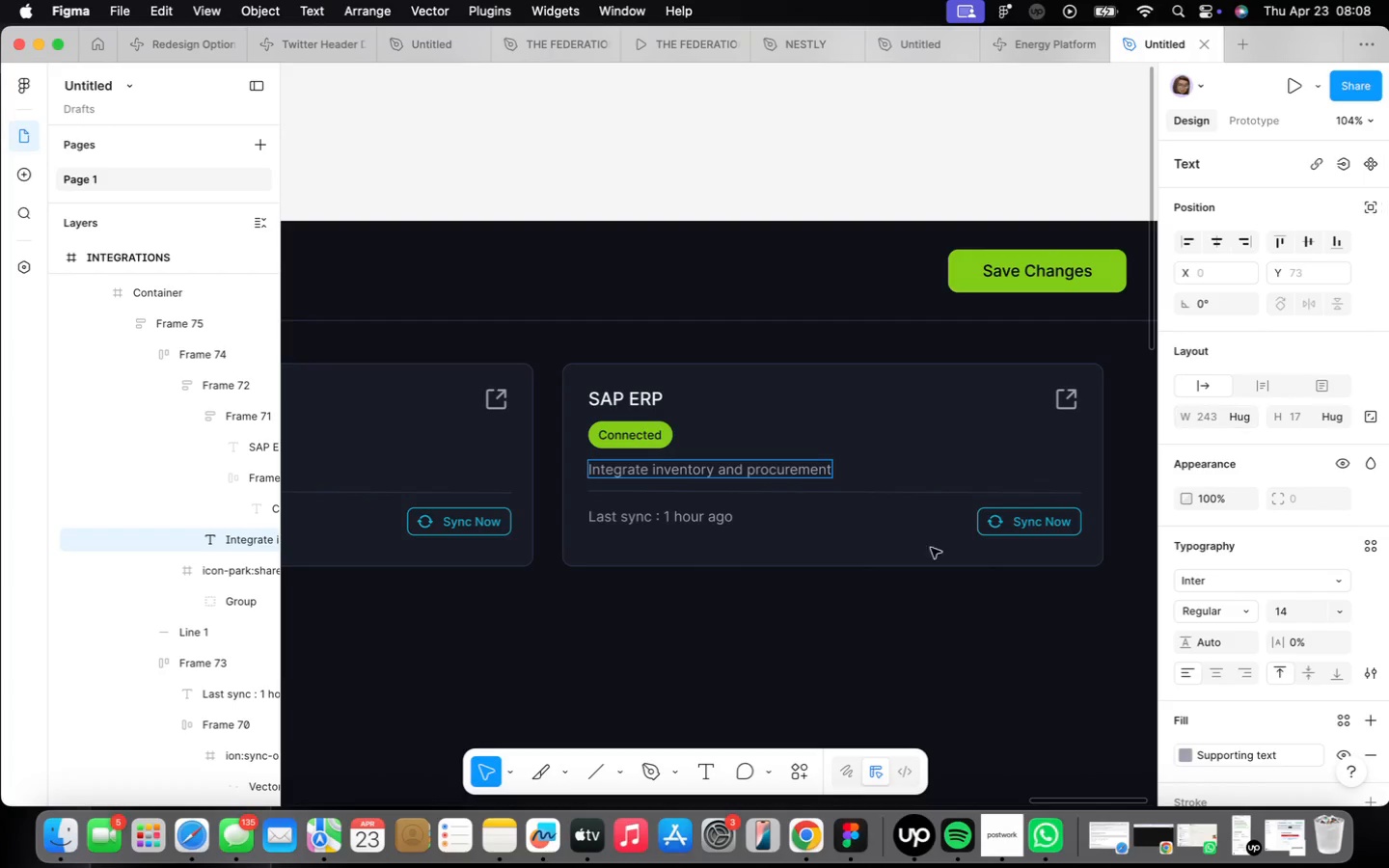 
left_click([828, 583])
 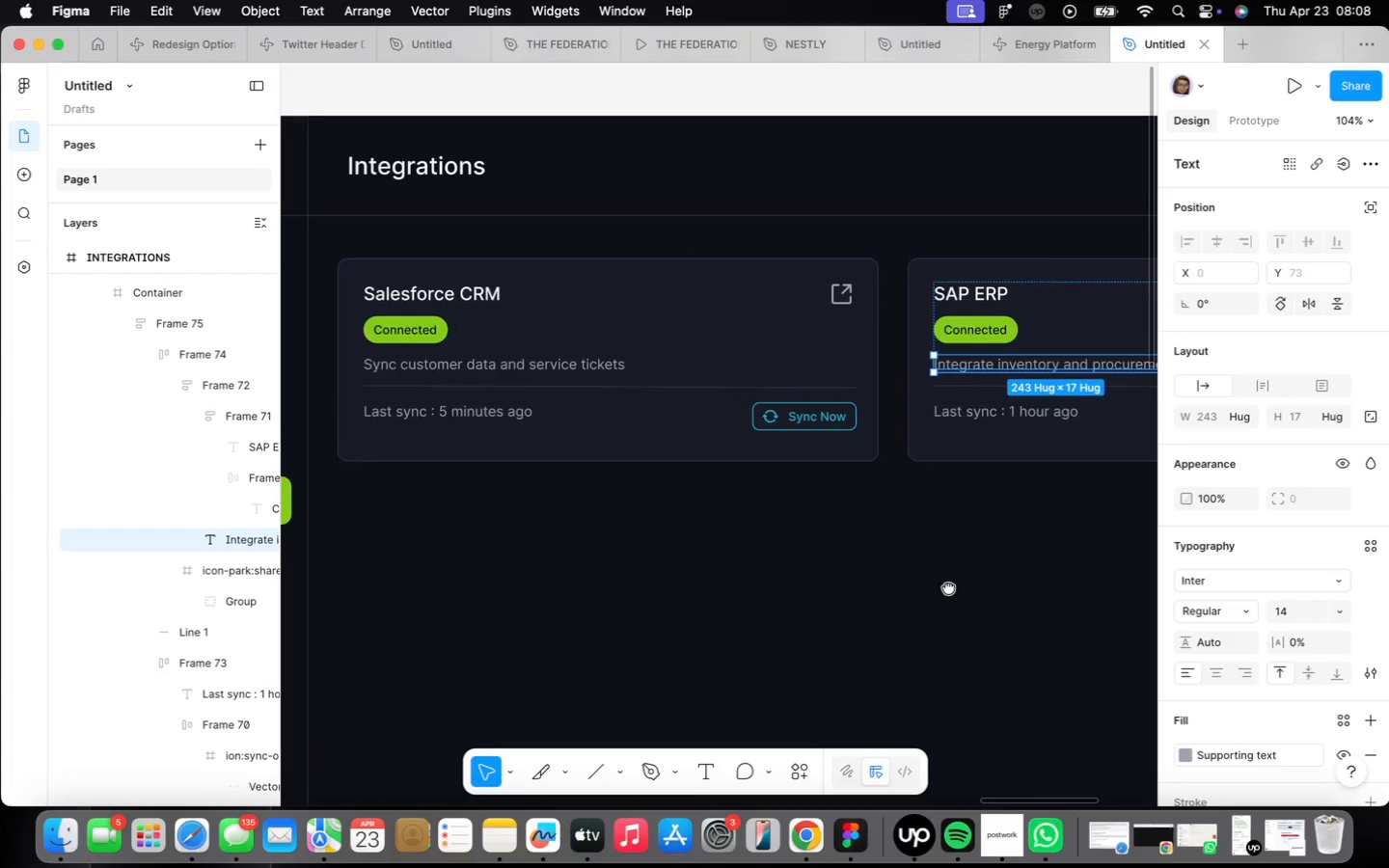 
scroll: coordinate [791, 606], scroll_direction: down, amount: 4.0
 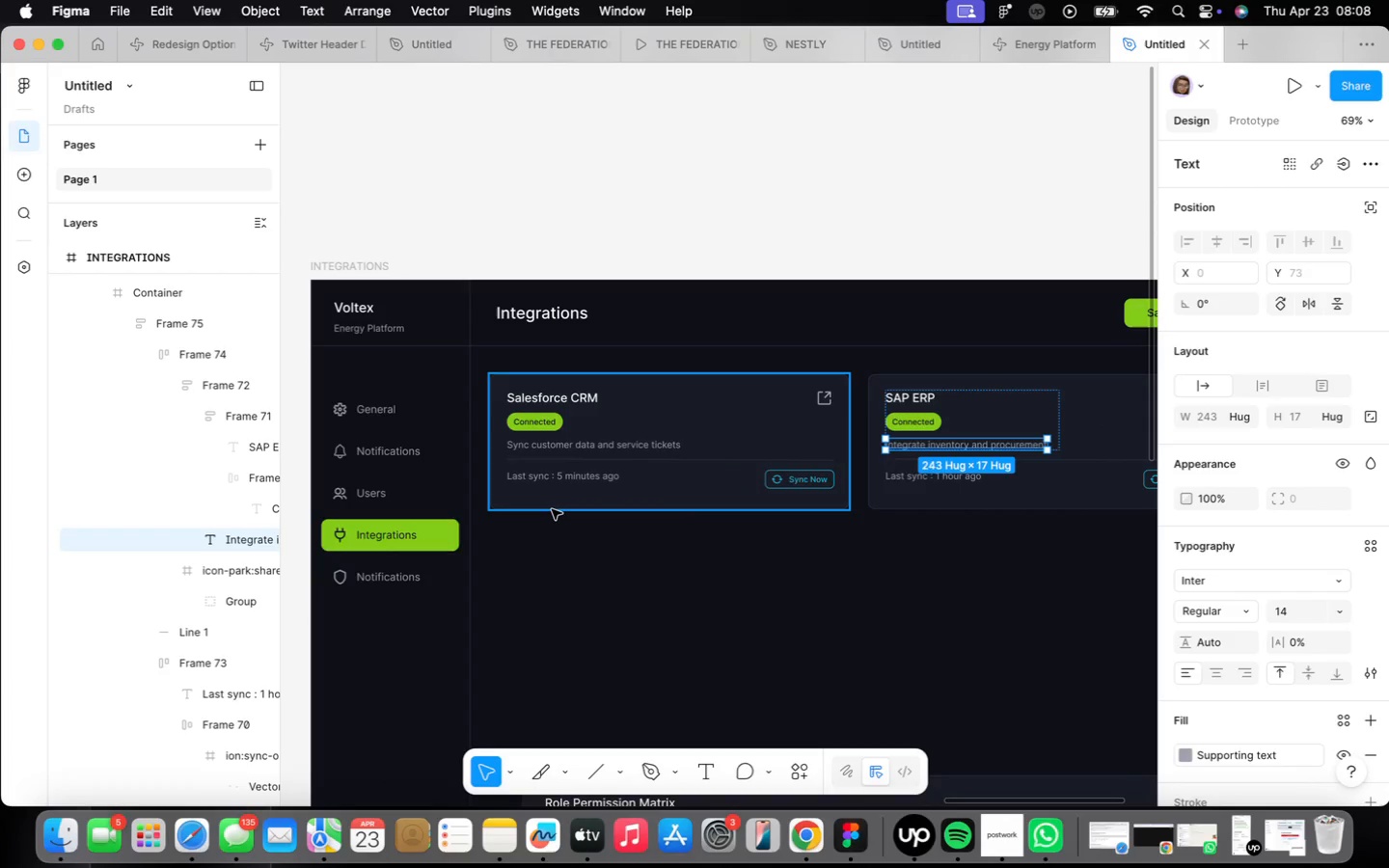 
left_click([778, 552])
 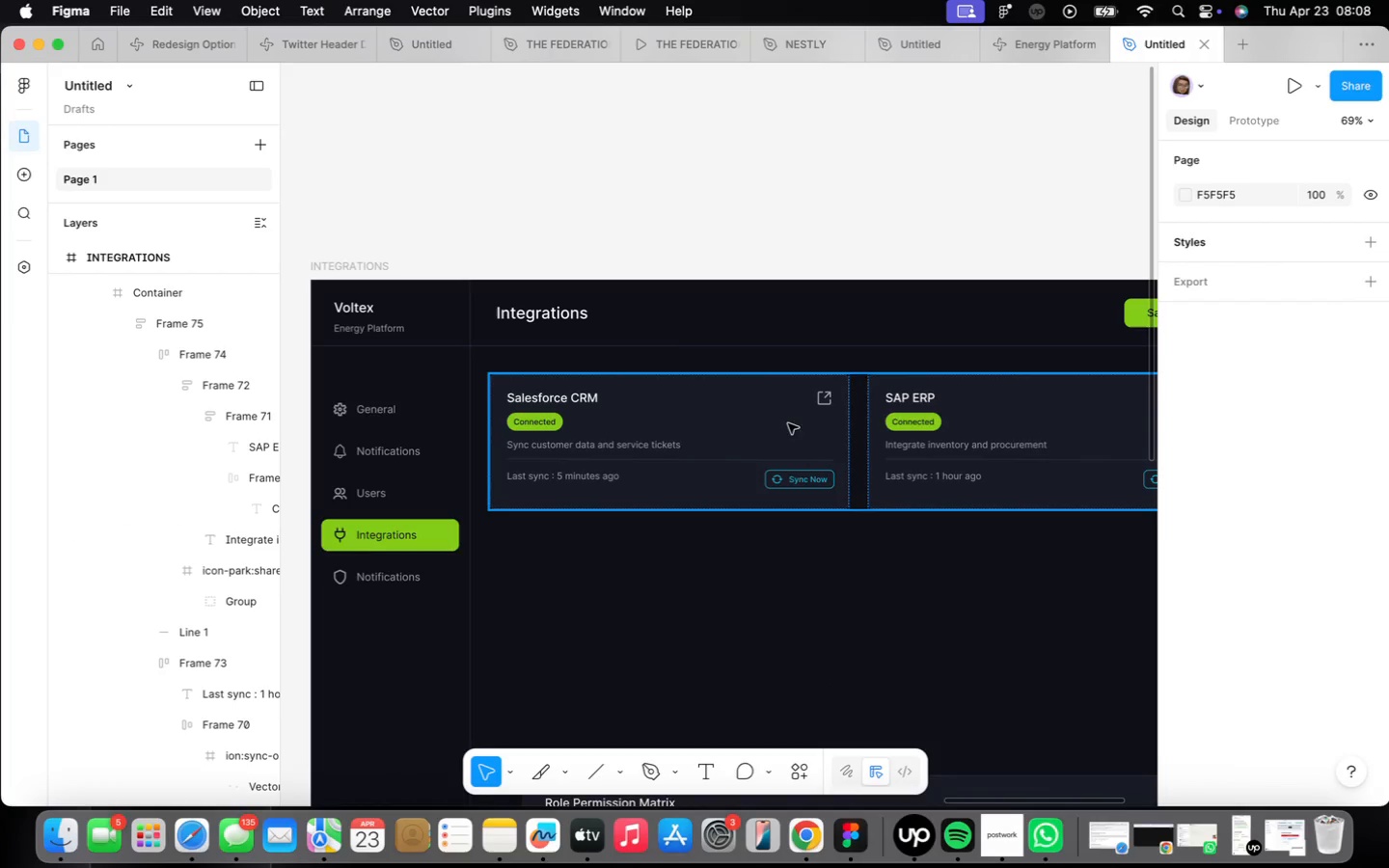 
left_click([729, 422])
 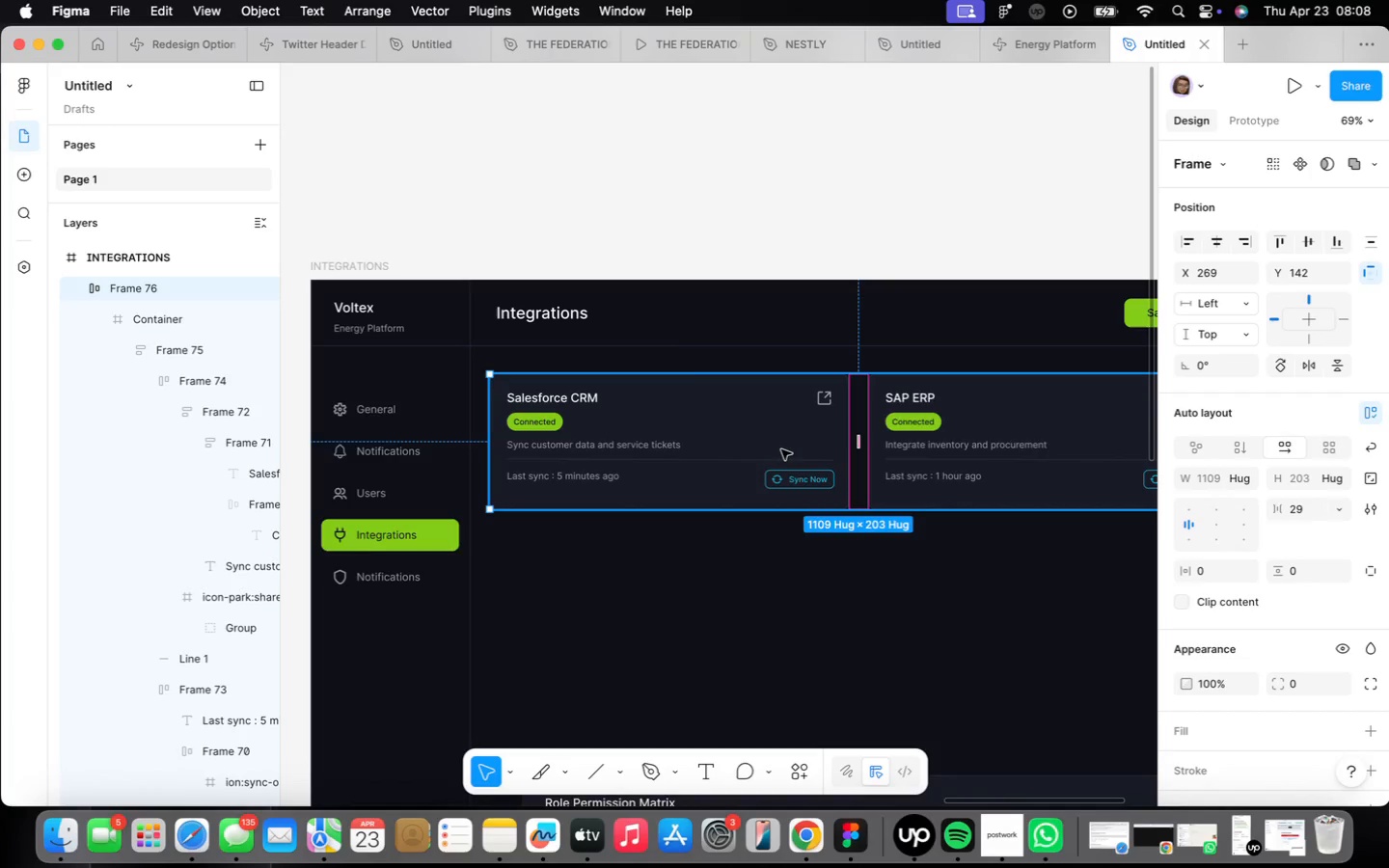 
wait(7.98)
 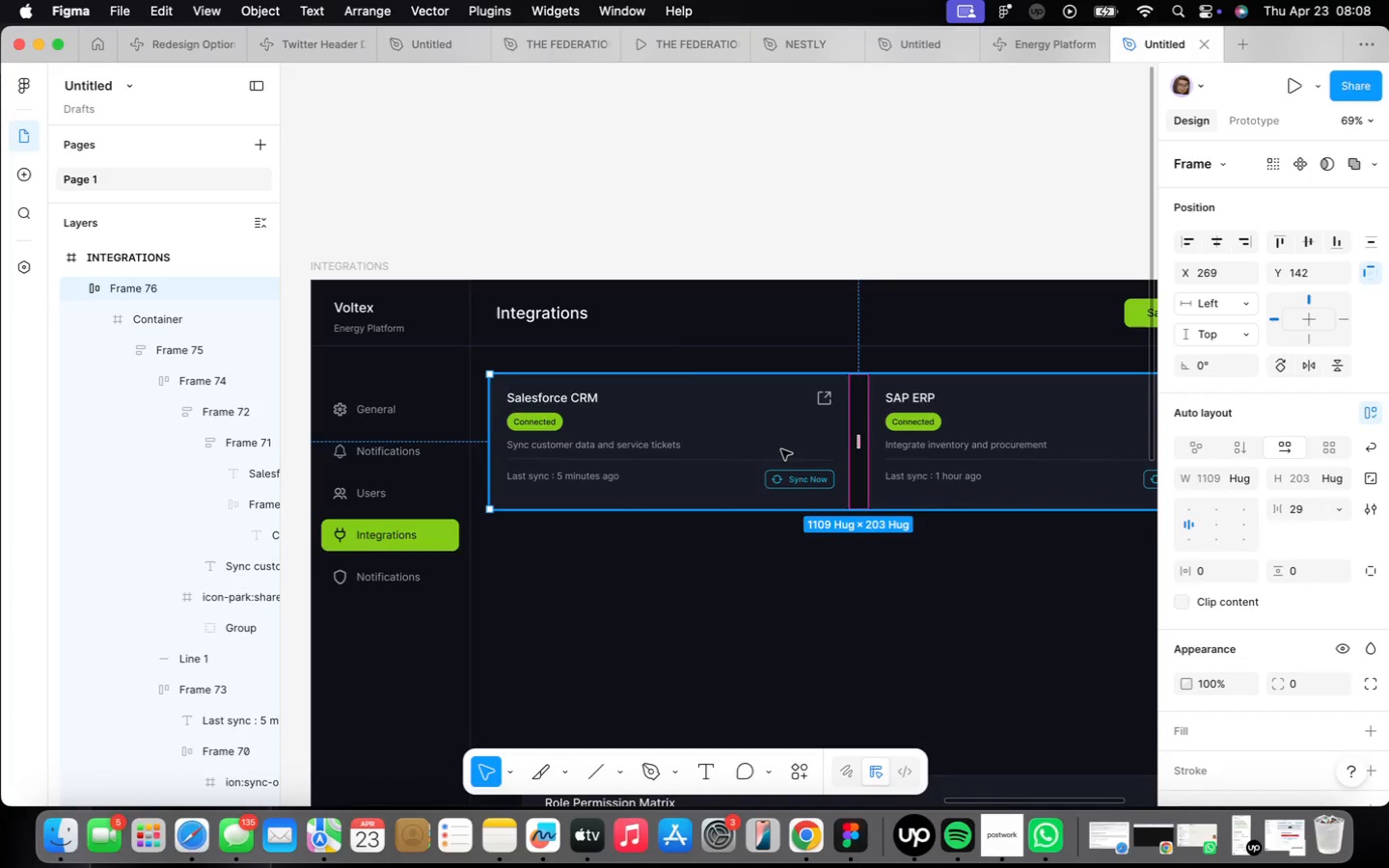 
scroll: coordinate [686, 455], scroll_direction: down, amount: 1.0
 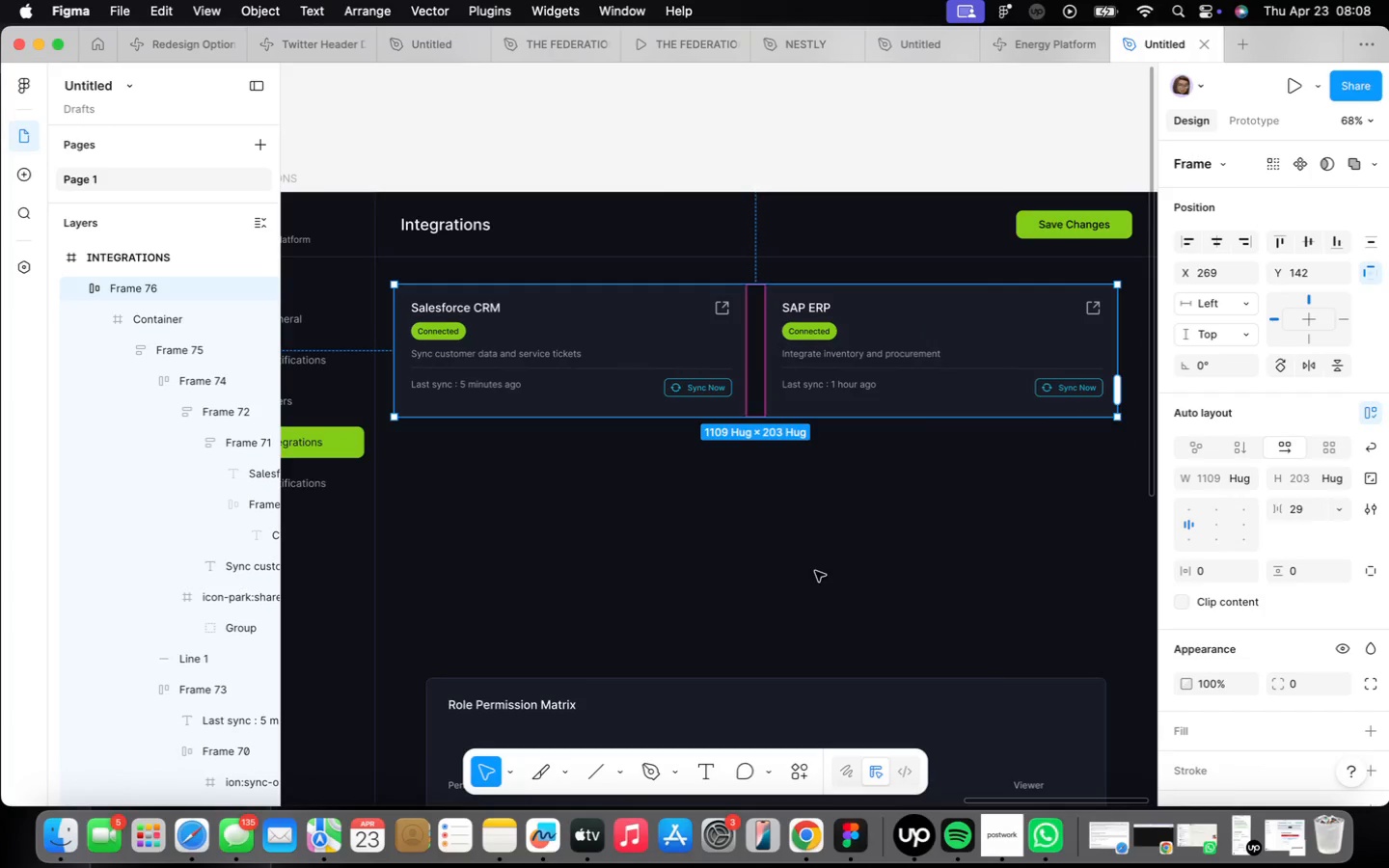 
left_click([781, 532])
 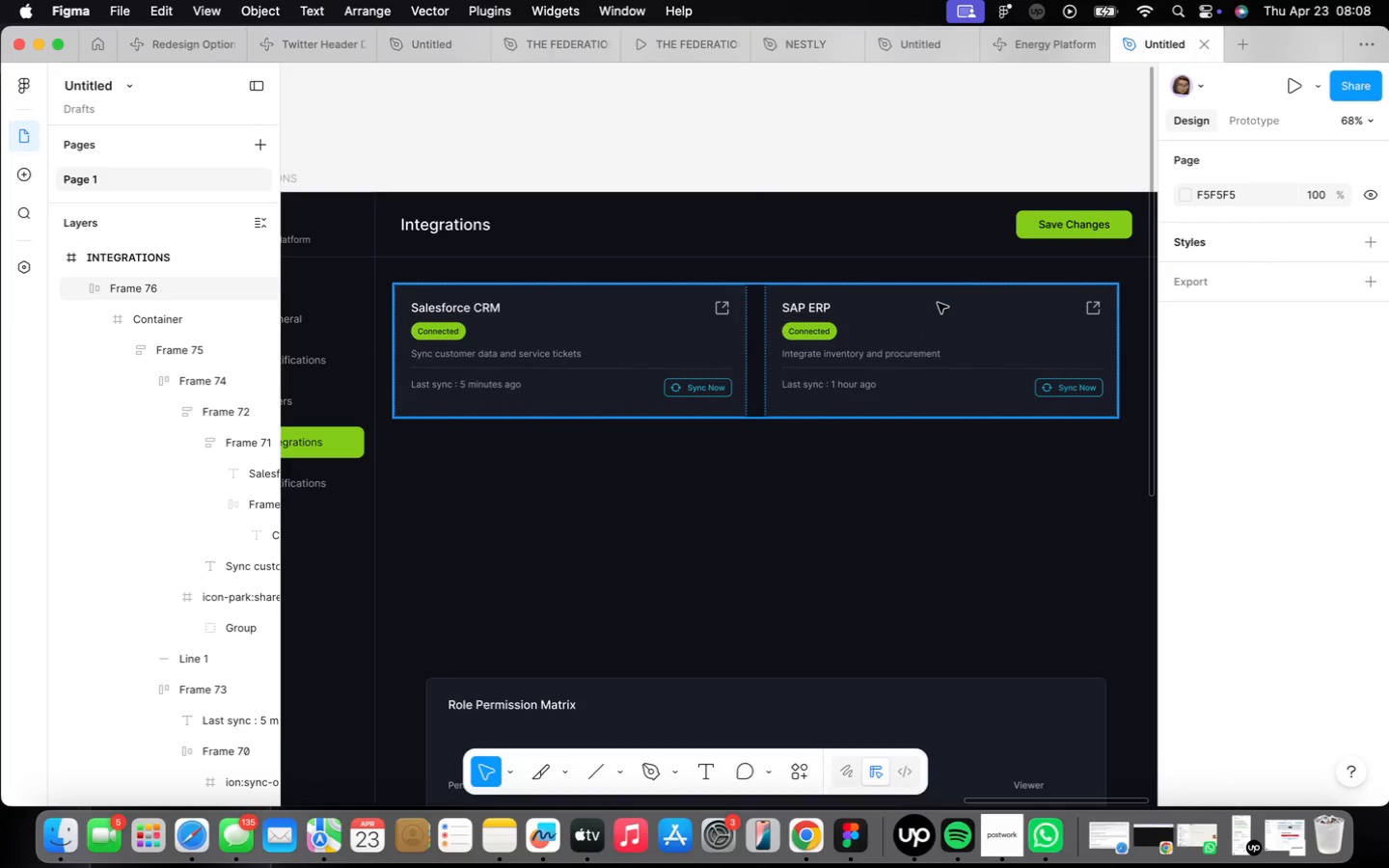 
left_click([938, 303])
 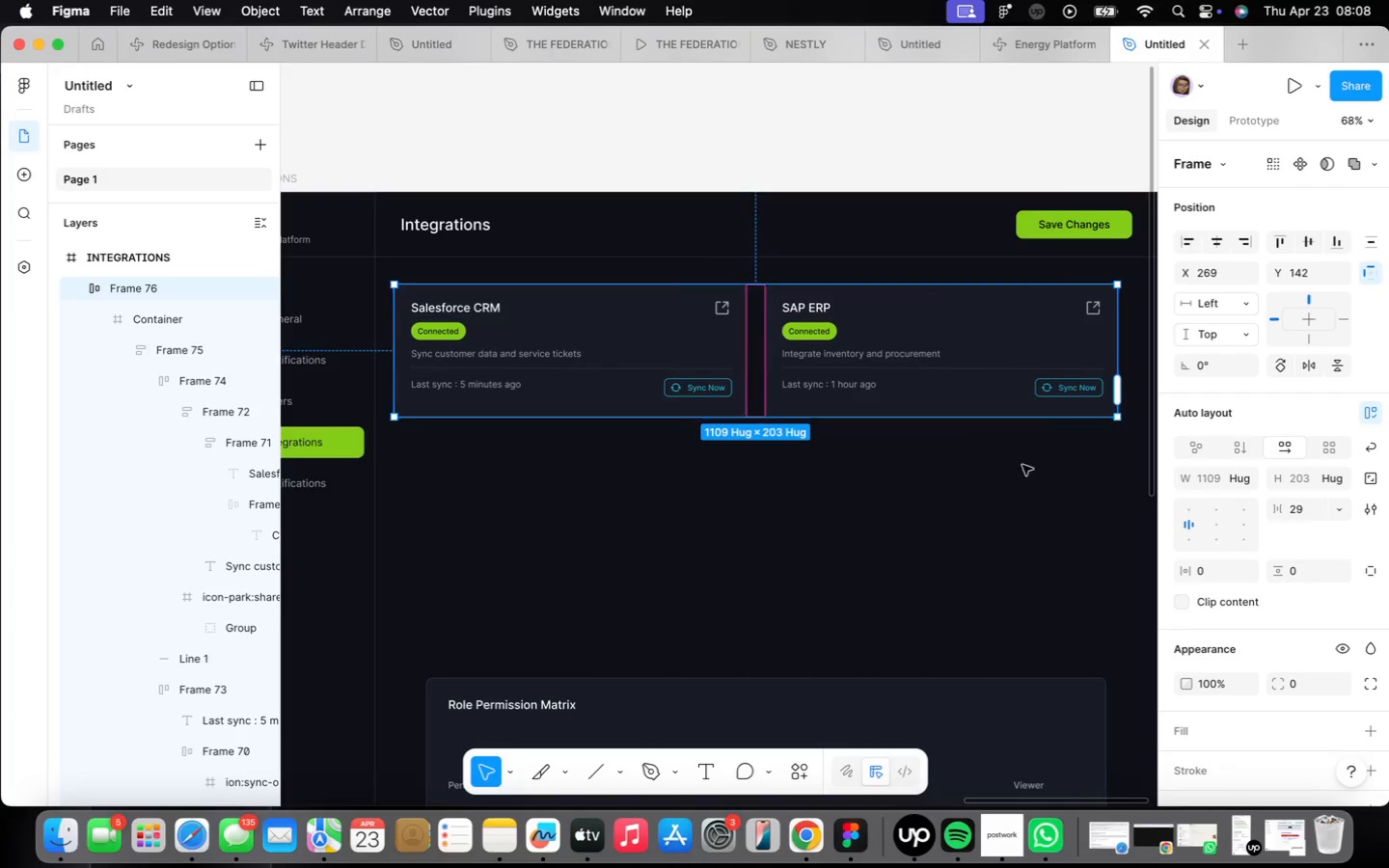 
double_click([1029, 475])
 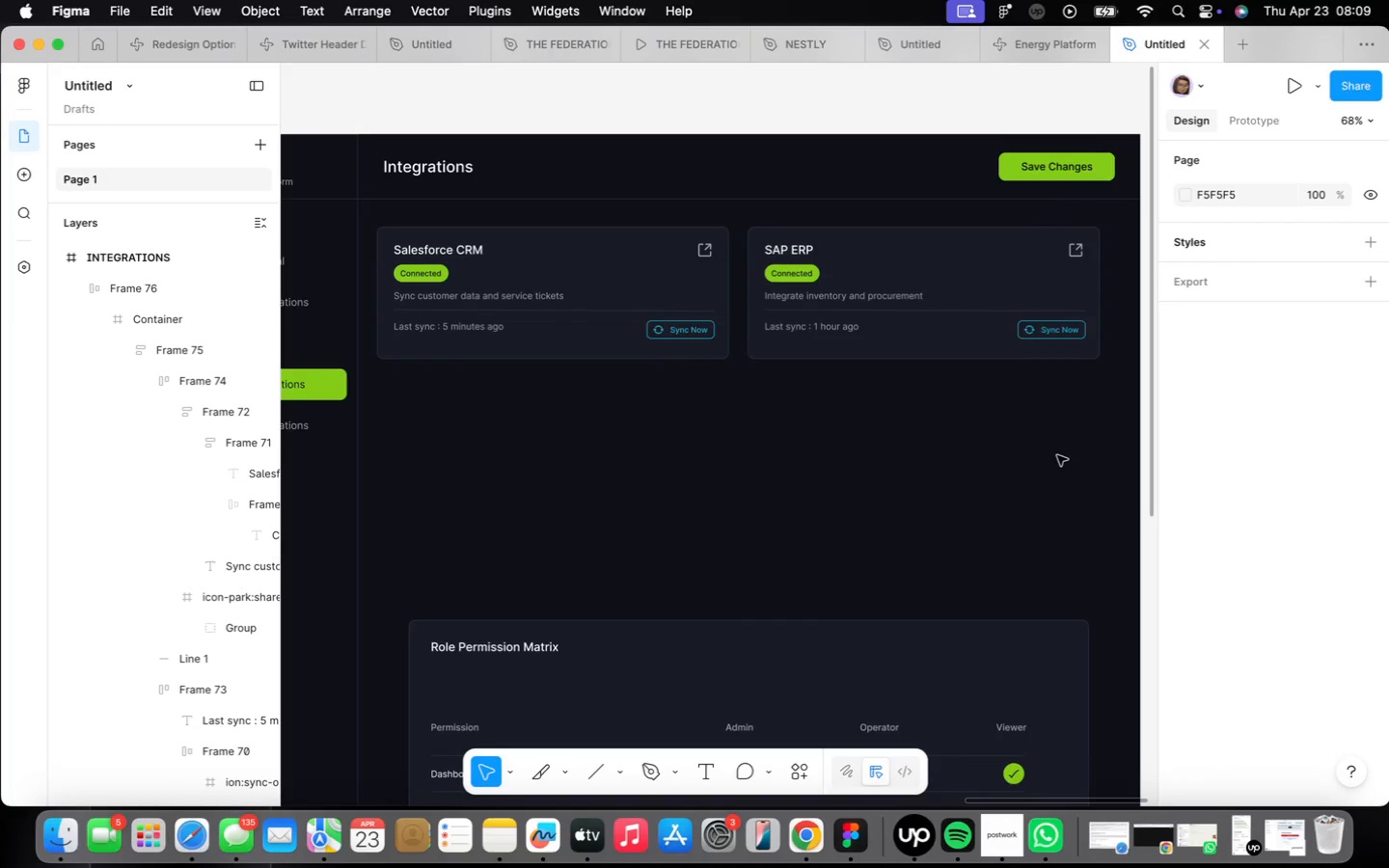 
left_click([890, 351])
 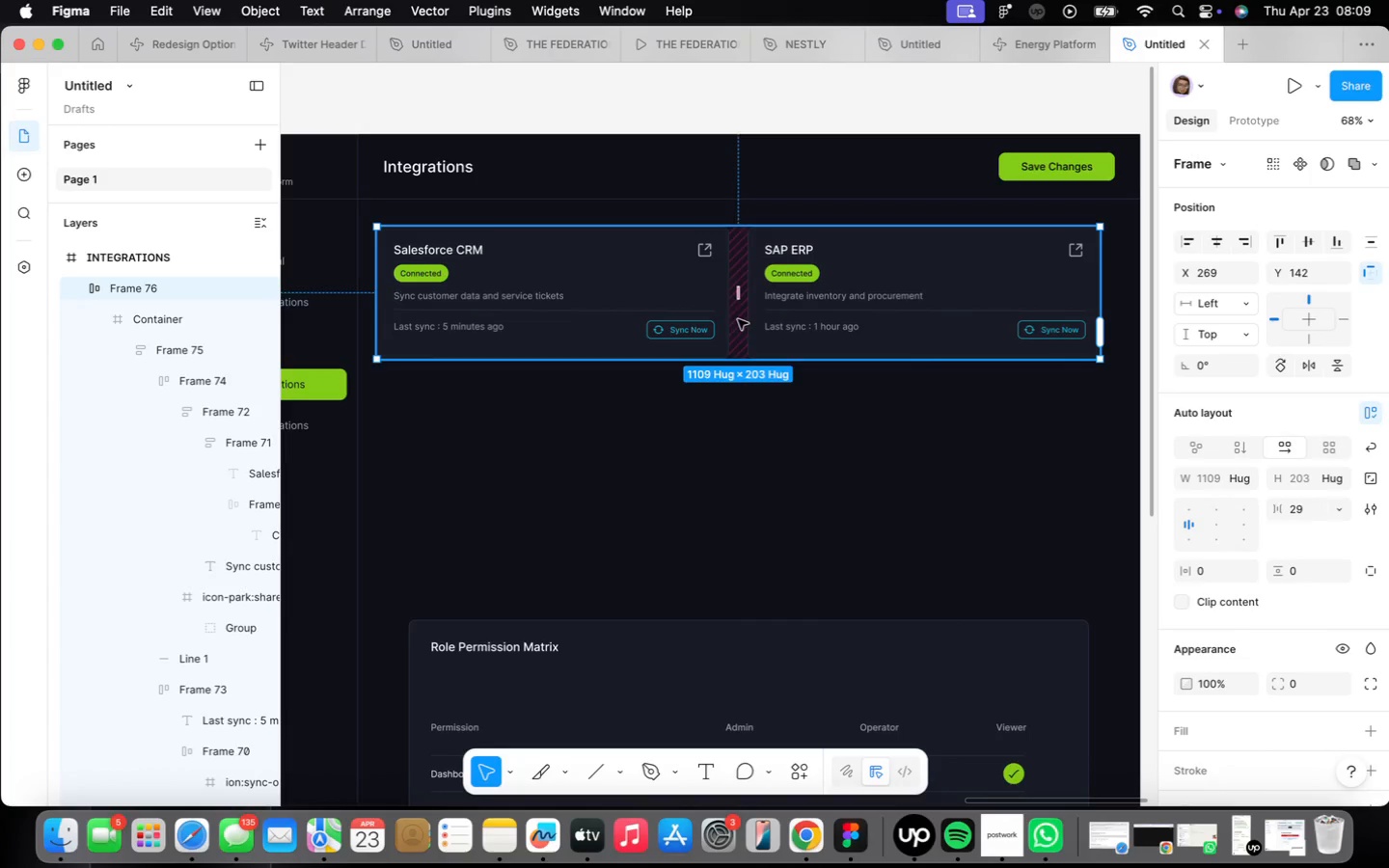 
left_click([731, 450])
 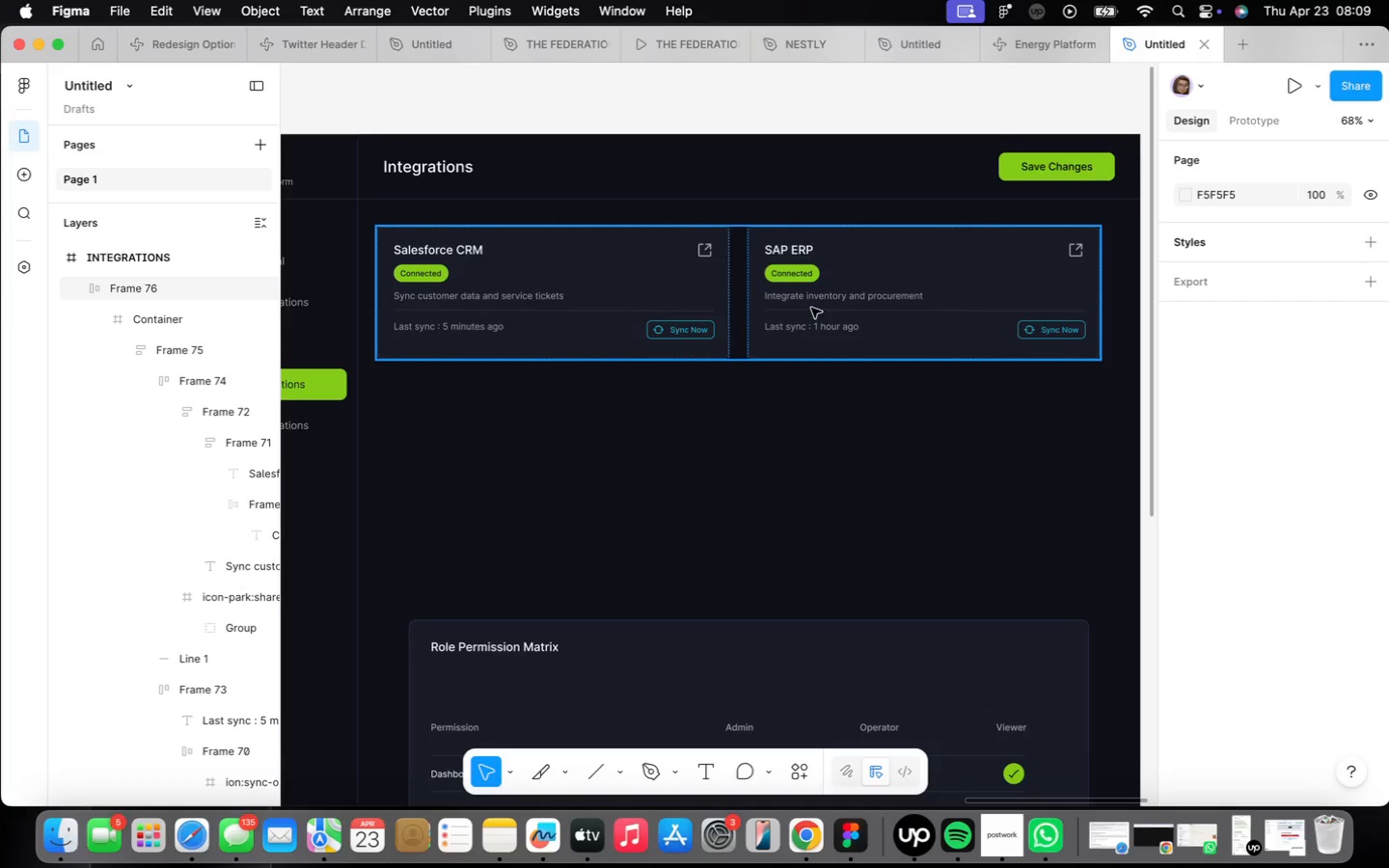 
hold_key(key=OptionLeft, duration=4.47)
left_click_drag(start_coordinate=[840, 299], to_coordinate=[841, 457])
 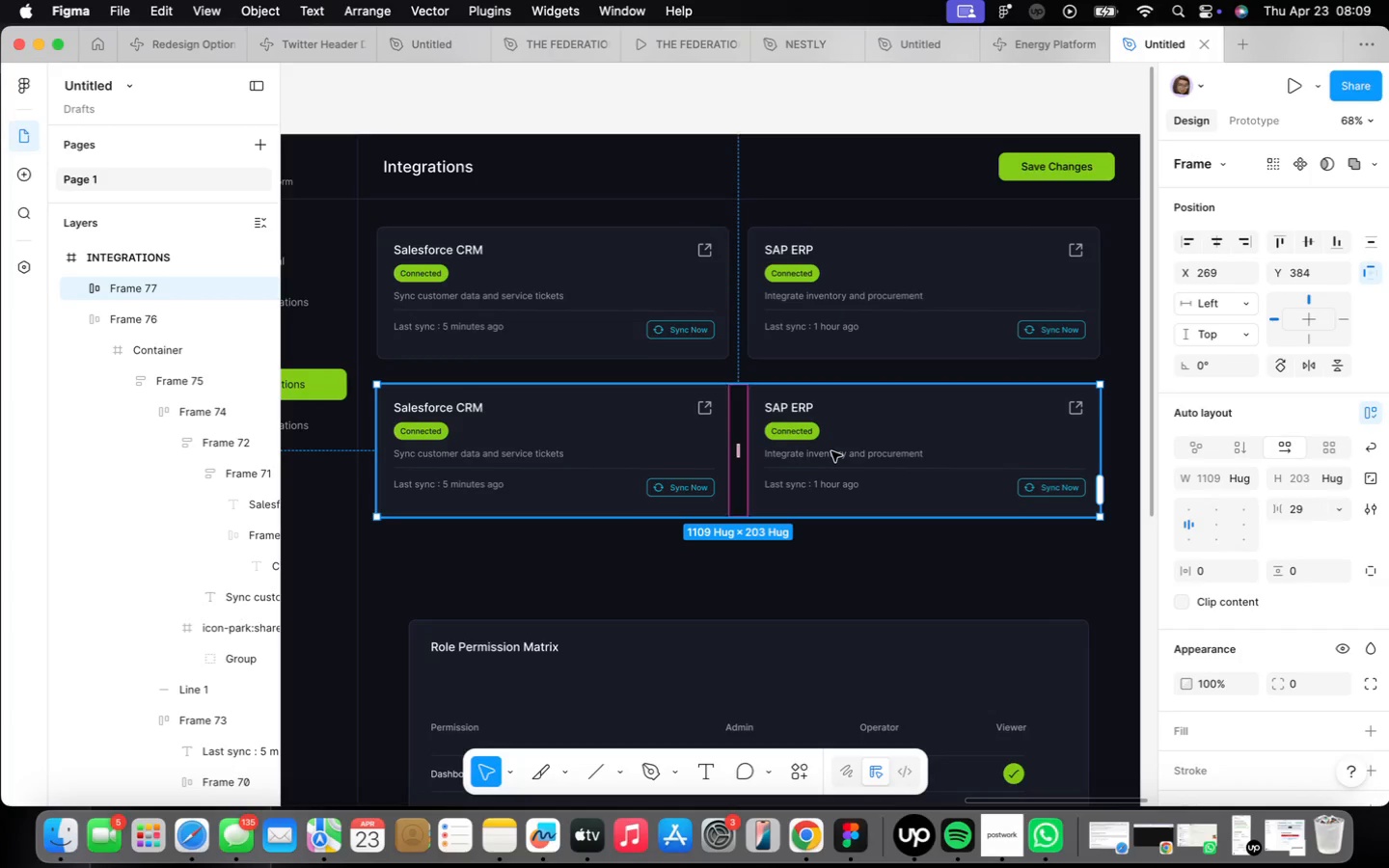 
key(ArrowDown)
 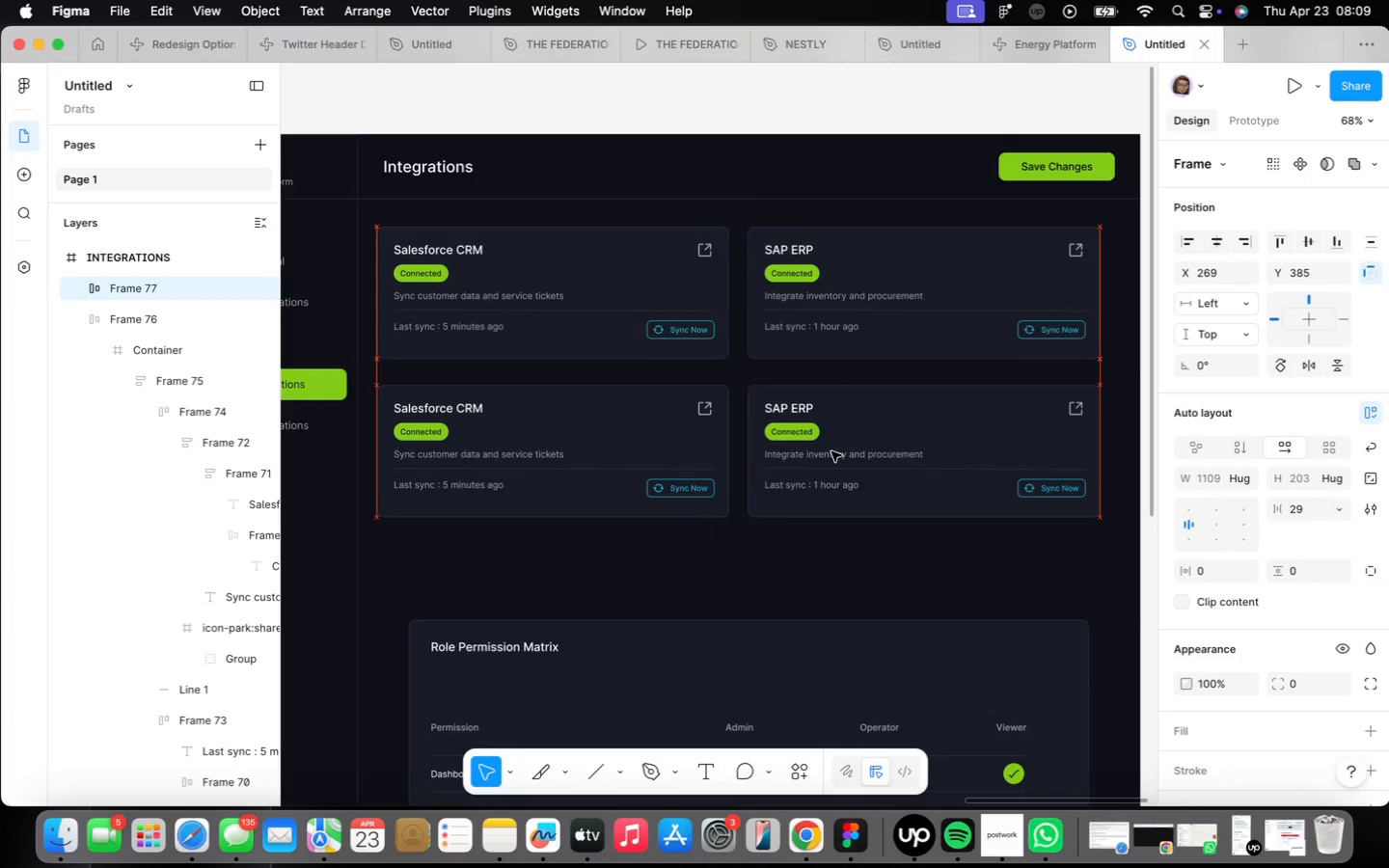 
key(ArrowDown)
 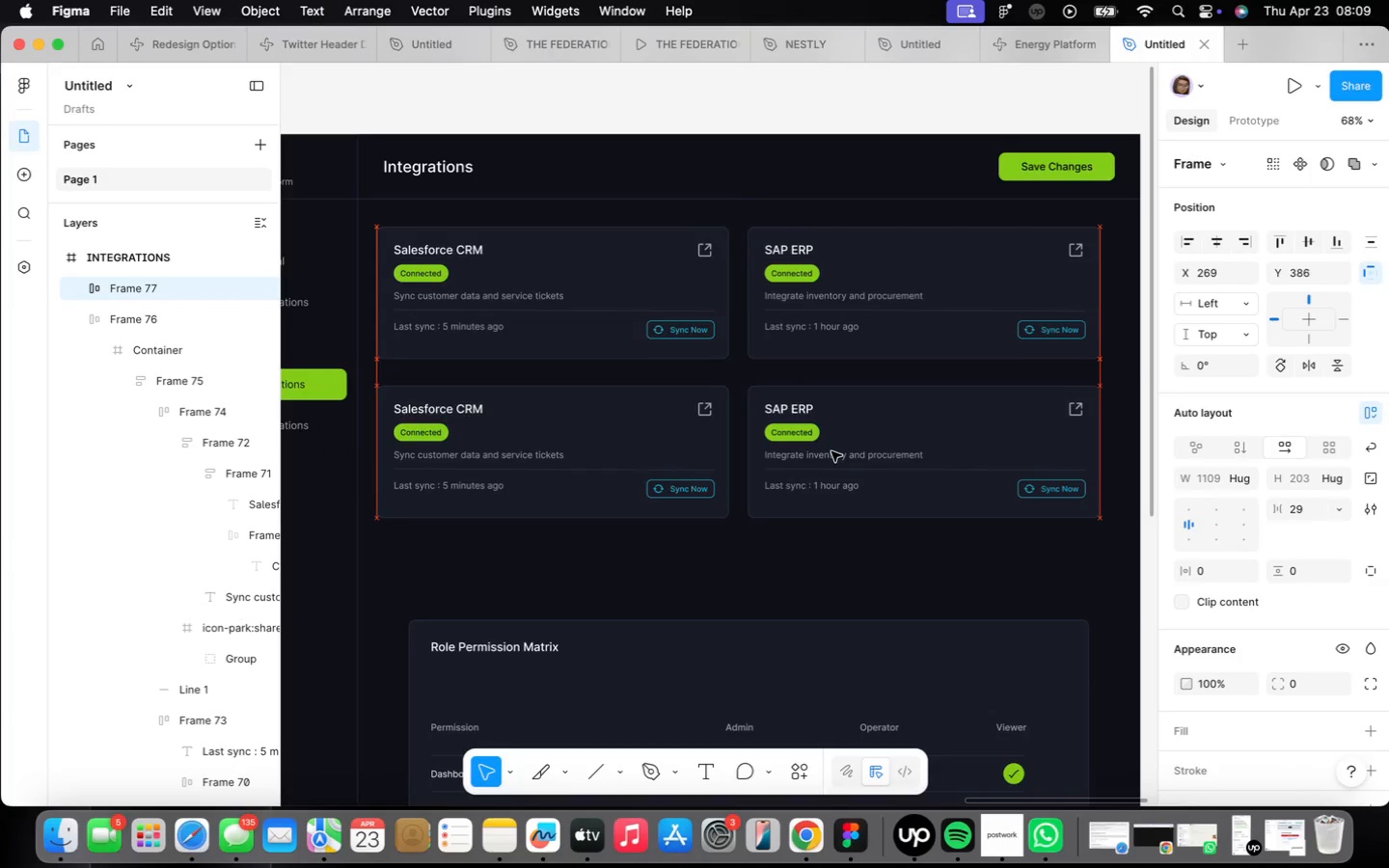 
key(ArrowDown)
 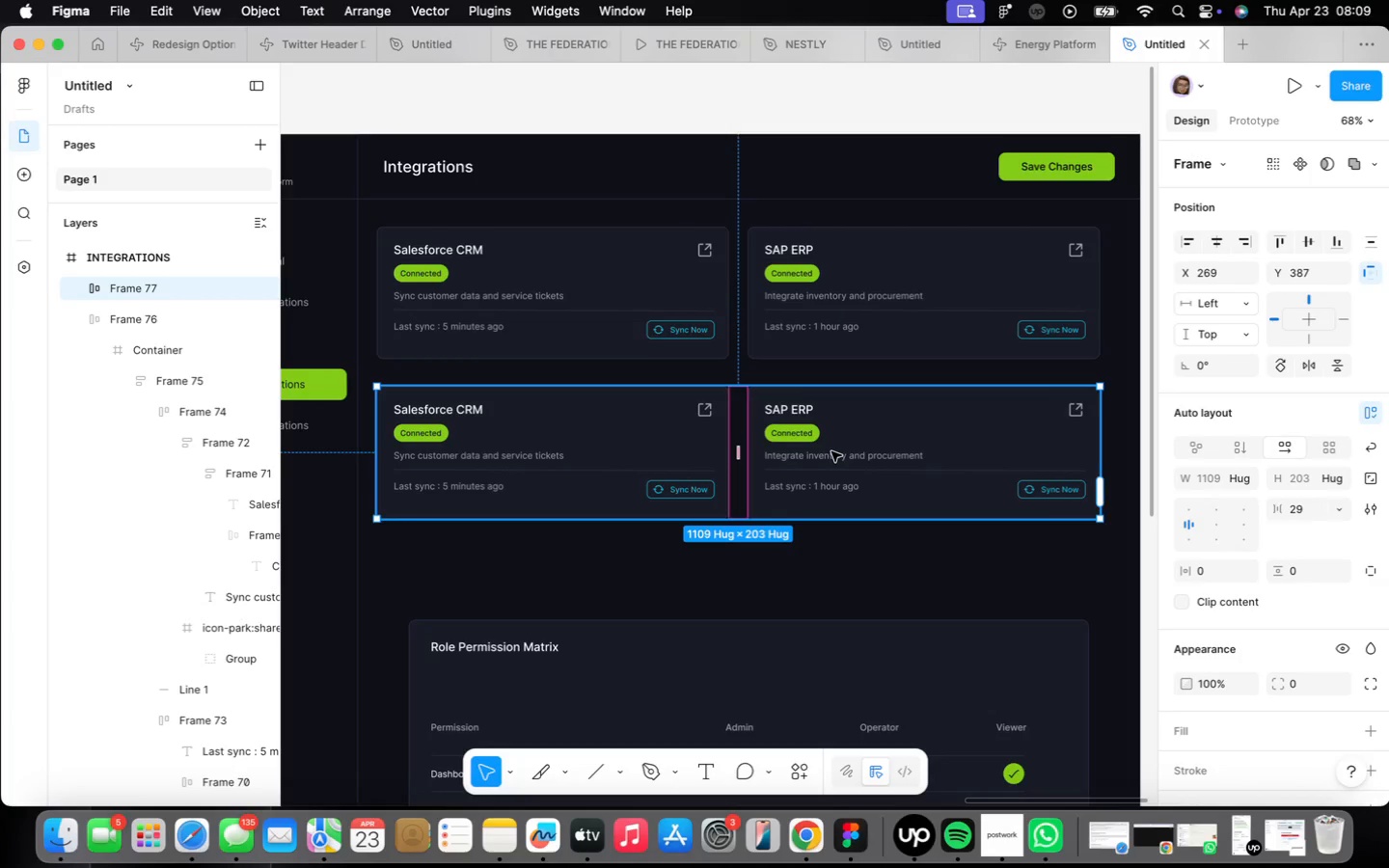 
scroll: coordinate [930, 564], scroll_direction: down, amount: 6.0
 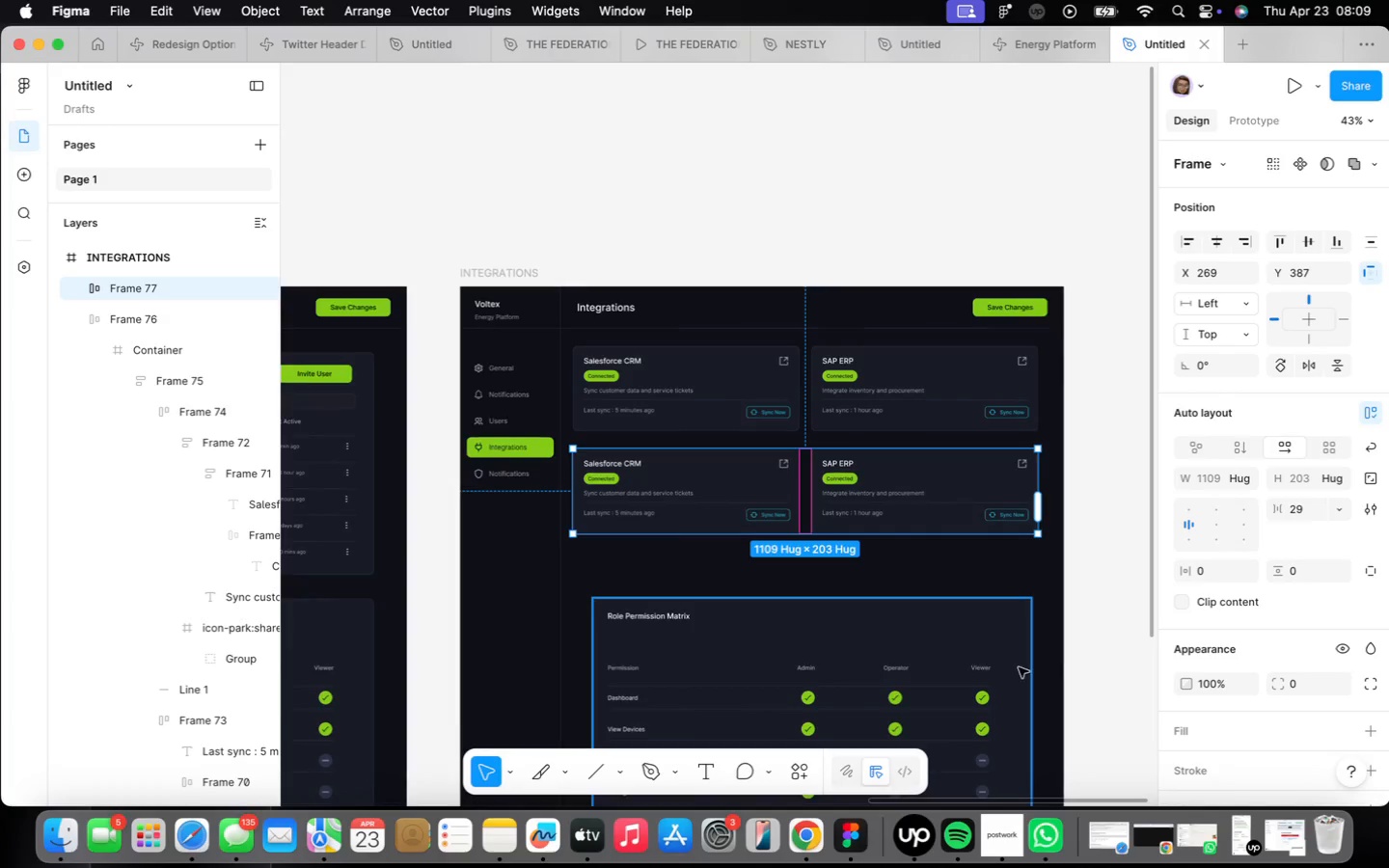 
left_click_drag(start_coordinate=[1017, 665], to_coordinate=[963, 496])
 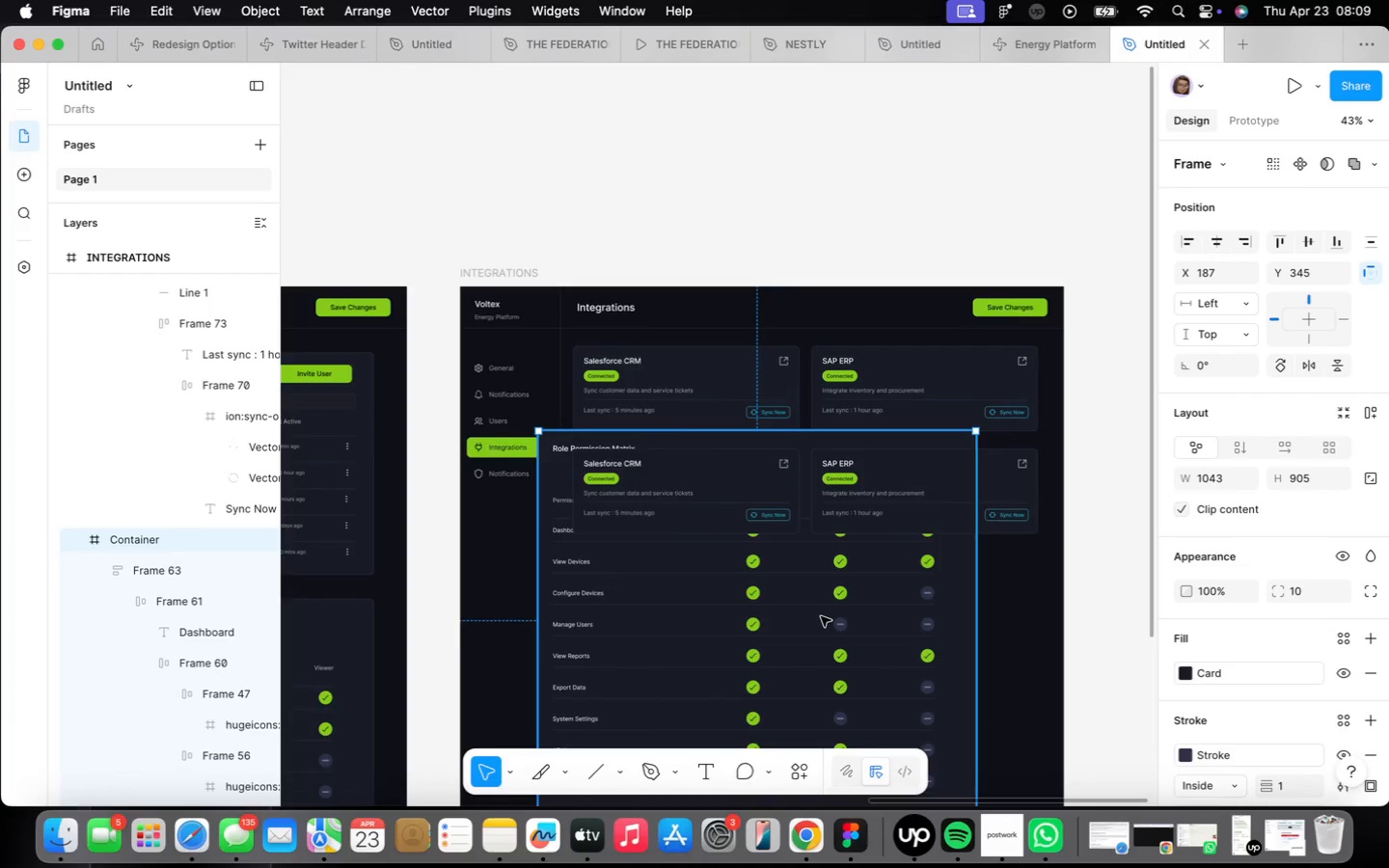 
scroll: coordinate [820, 611], scroll_direction: down, amount: 8.0
 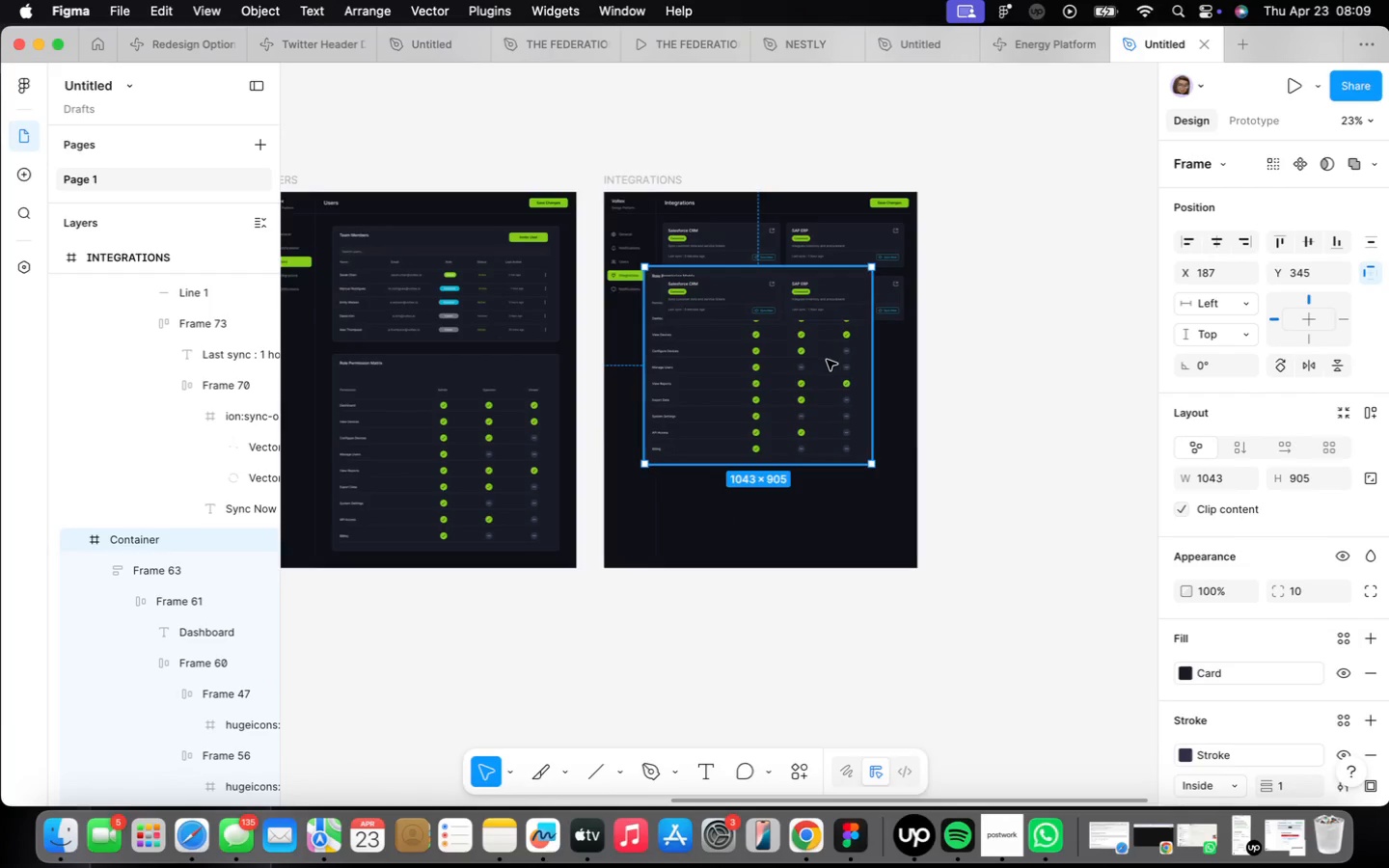 
left_click_drag(start_coordinate=[786, 380], to_coordinate=[1073, 427])
 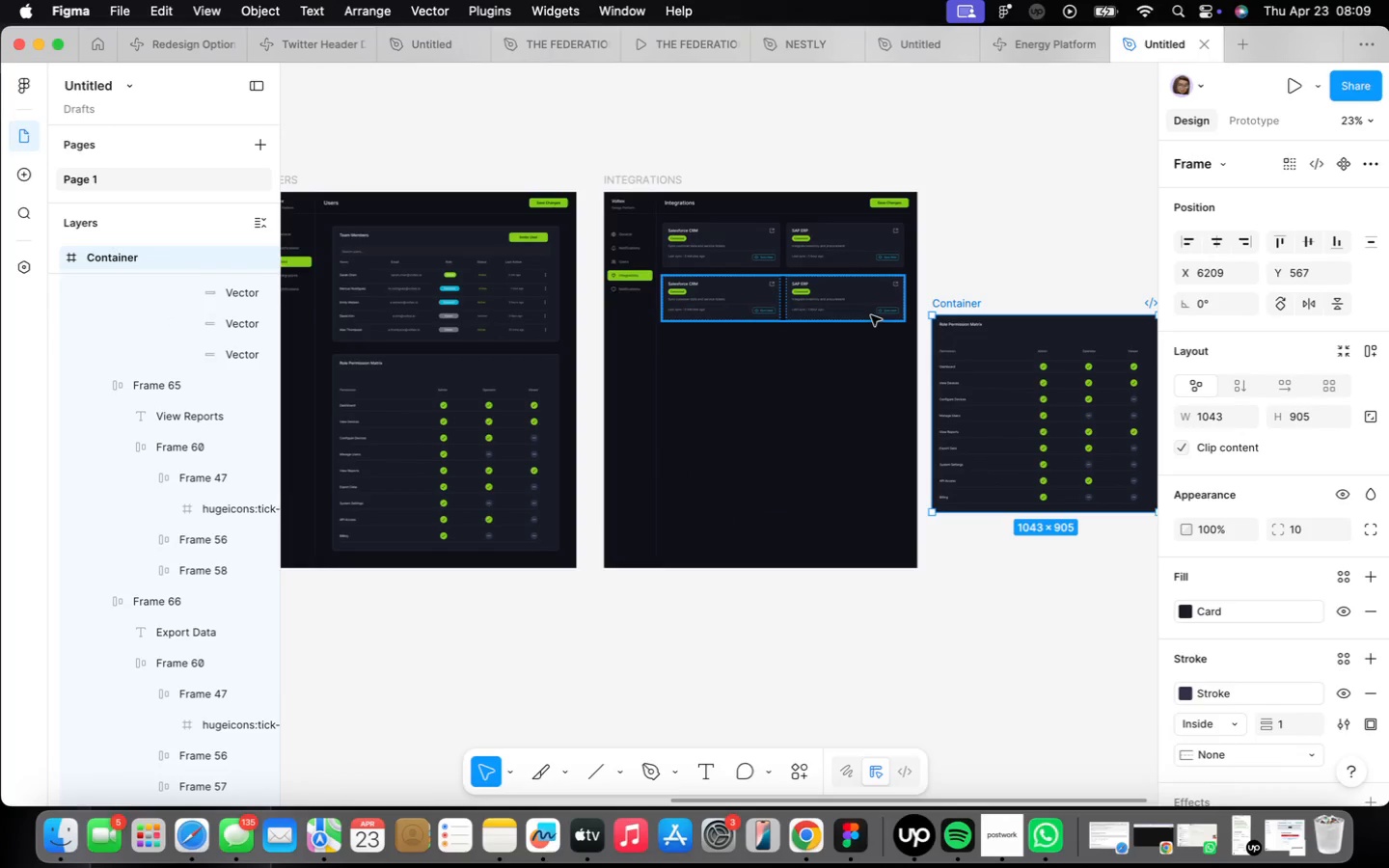 
scroll: coordinate [880, 317], scroll_direction: up, amount: 7.0
 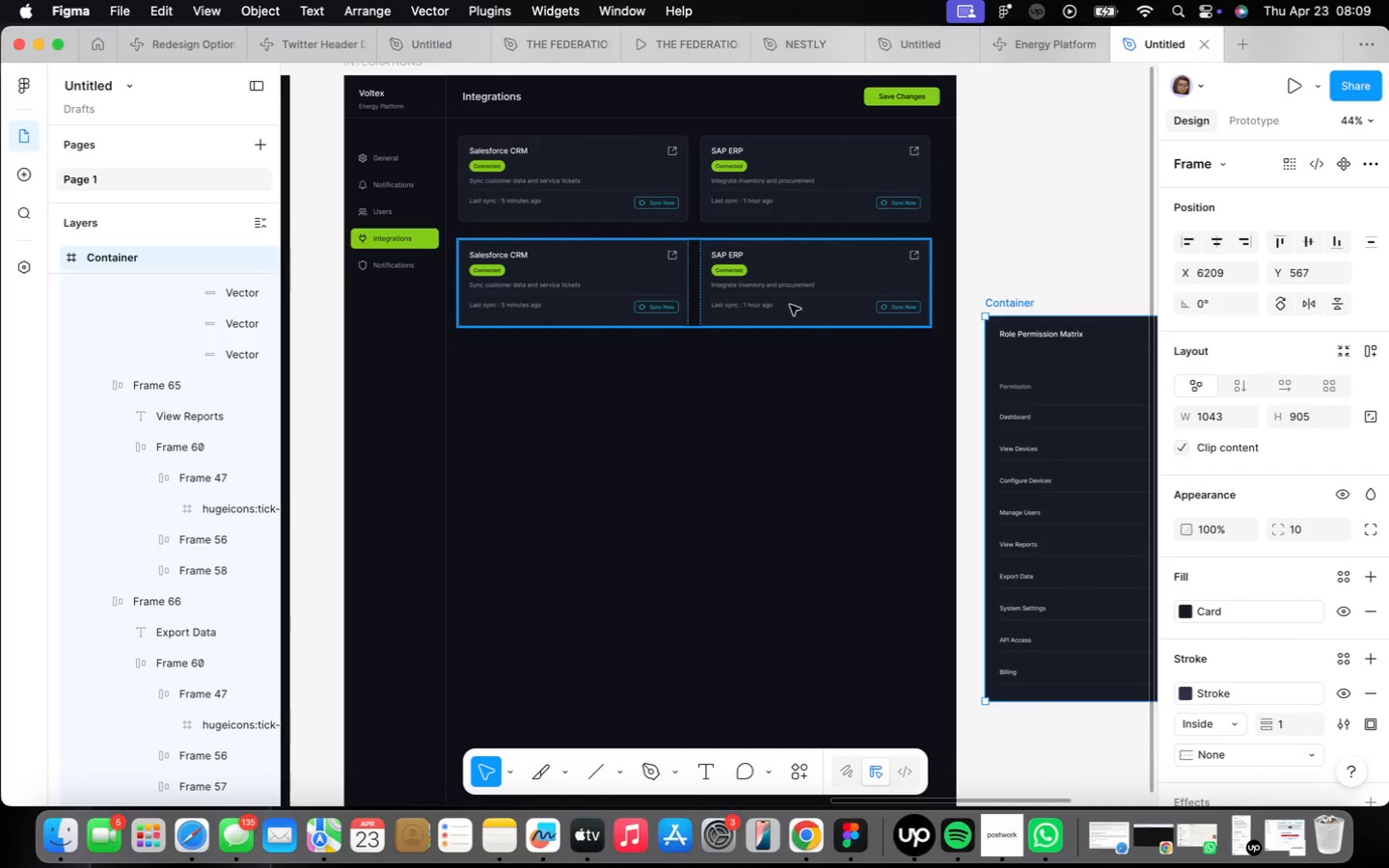 
left_click([790, 305])
 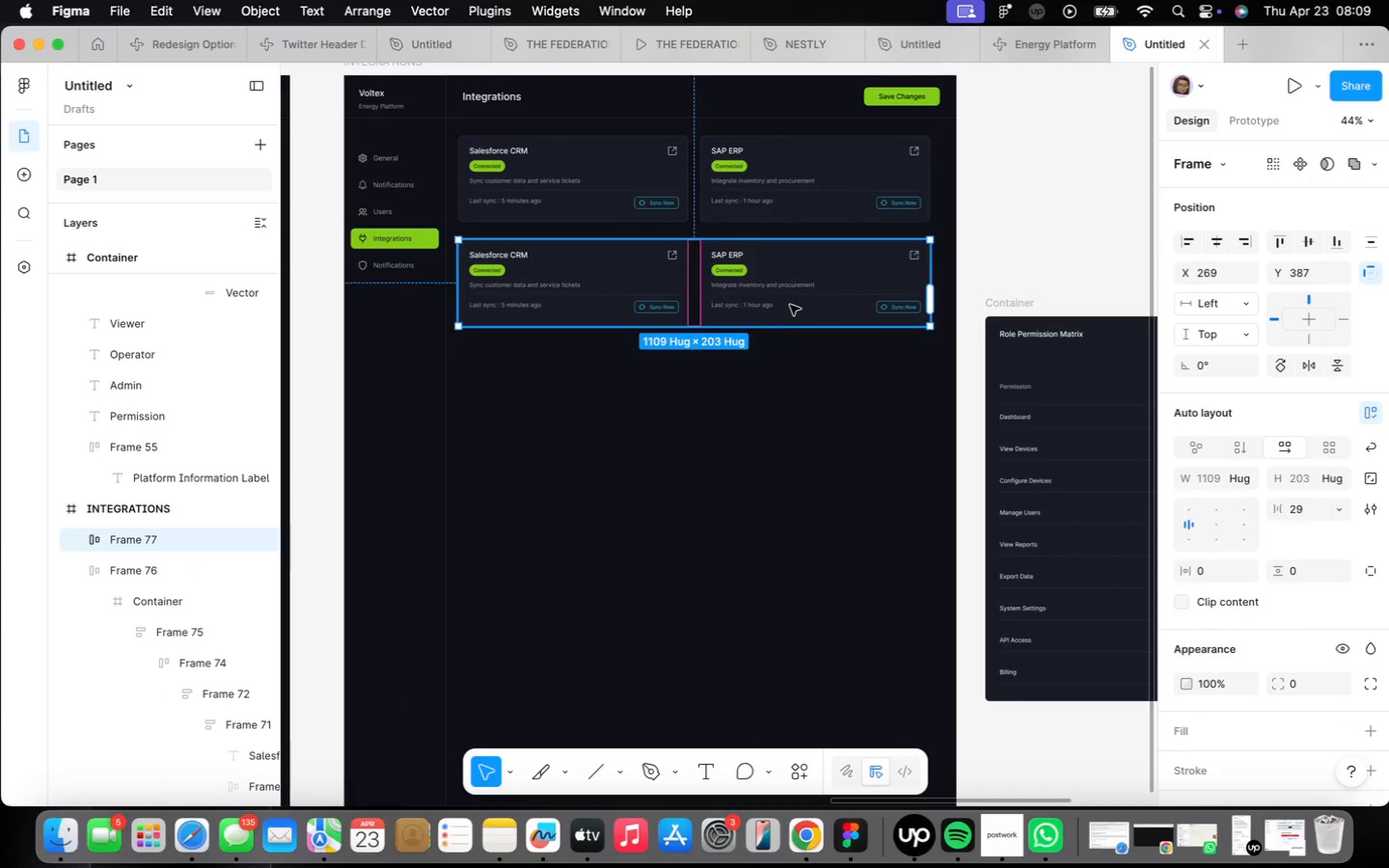 
right_click([790, 304])
 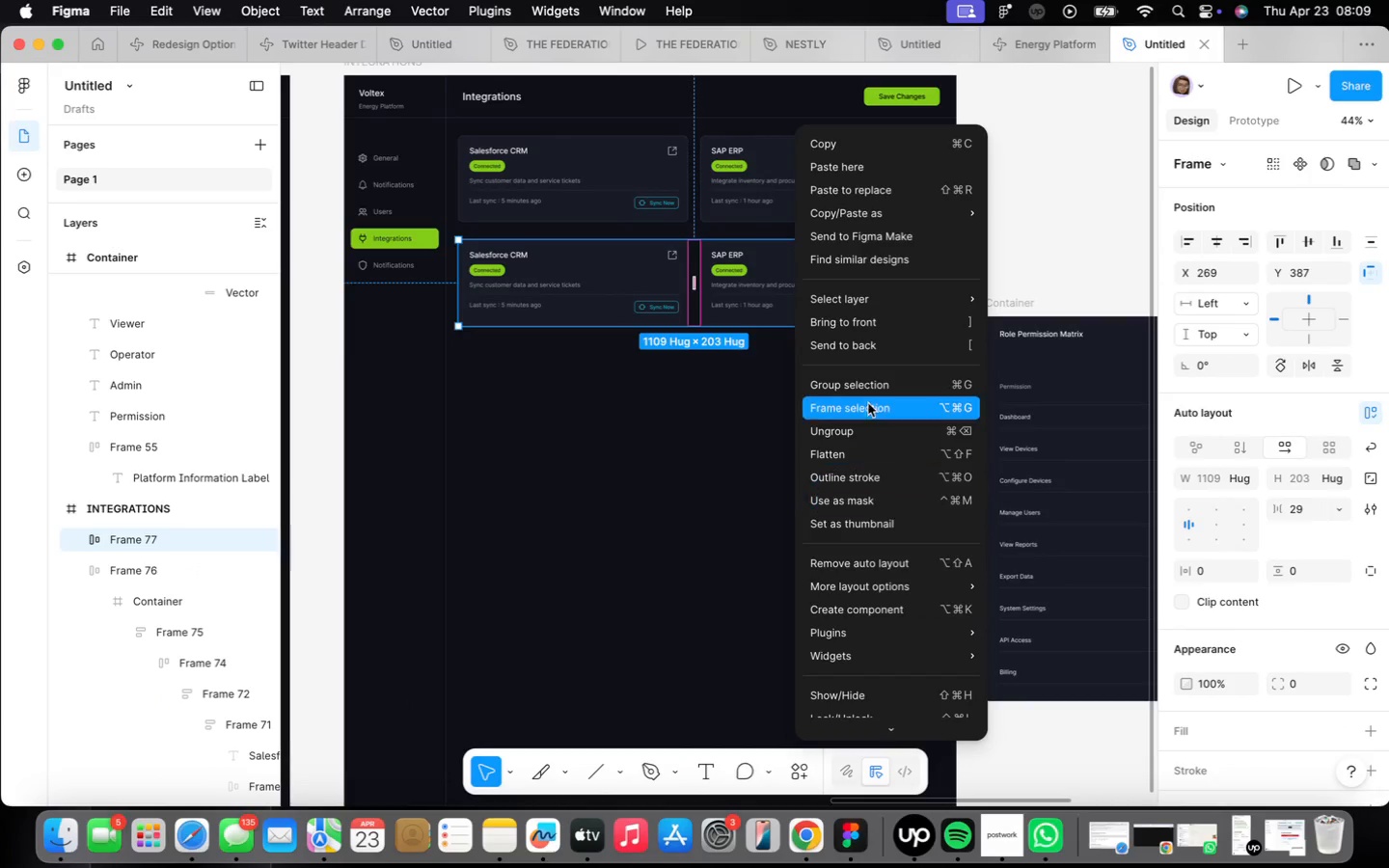 
left_click([870, 434])
 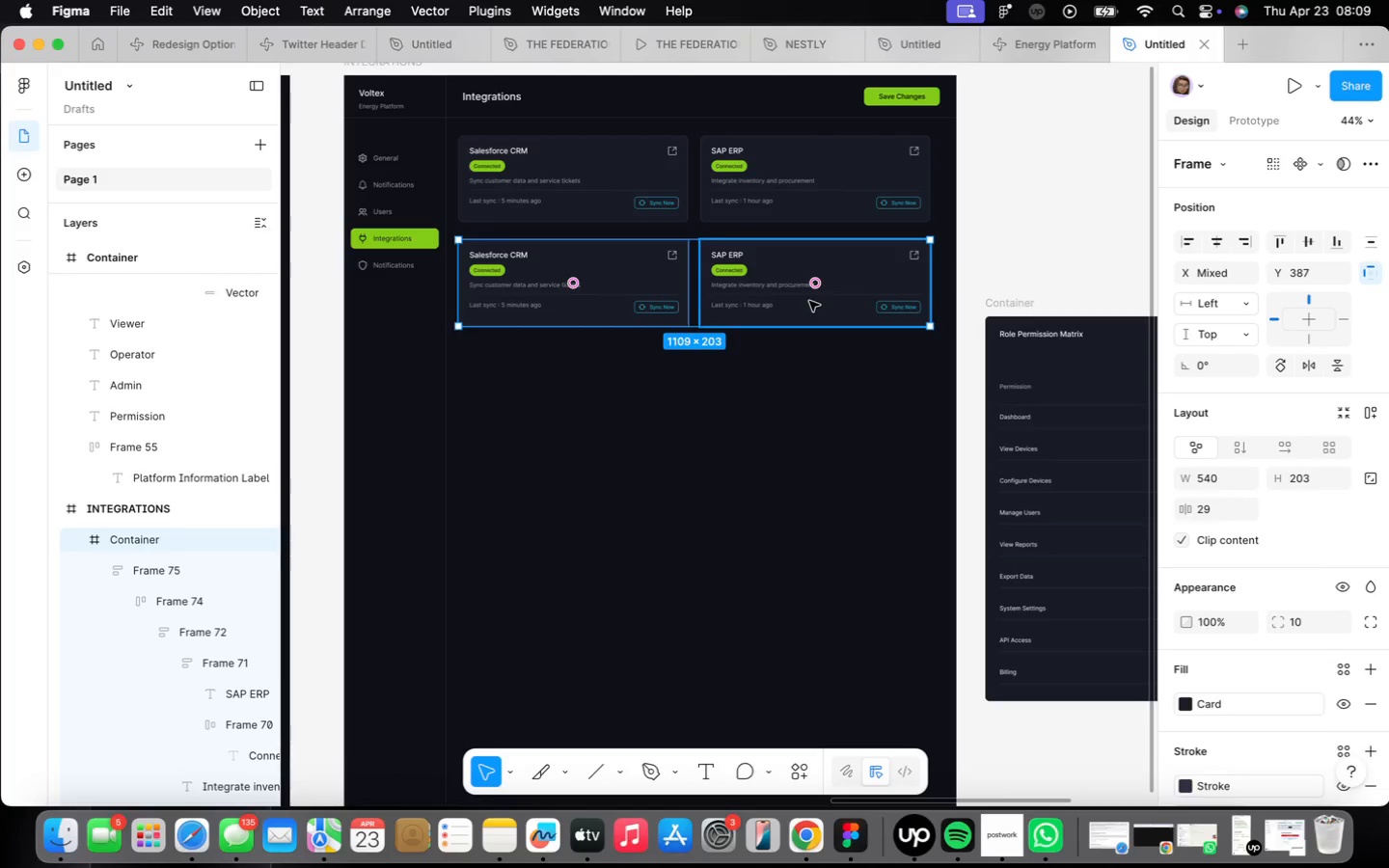 
left_click_drag(start_coordinate=[850, 288], to_coordinate=[665, 538])
 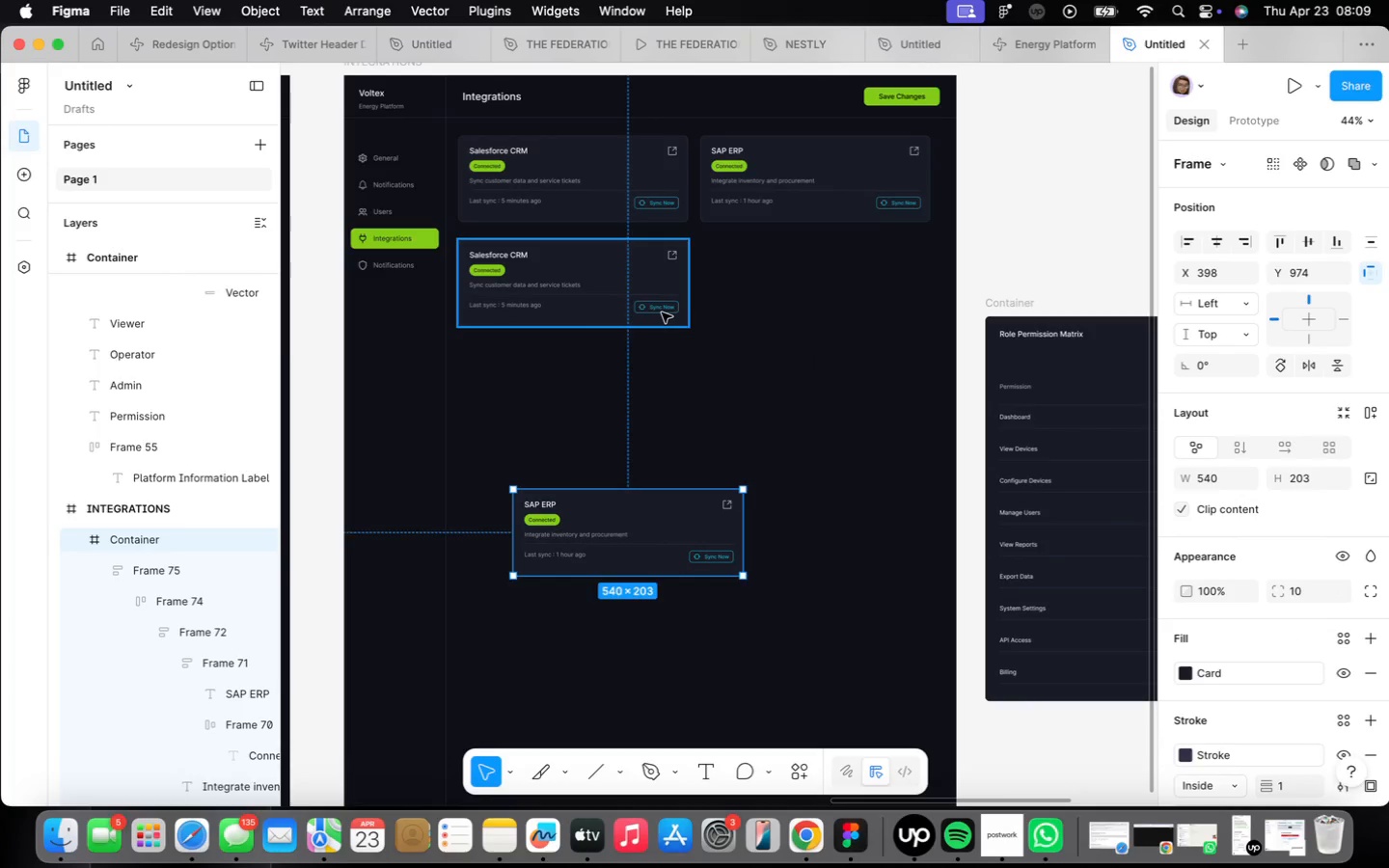 
left_click([662, 312])
 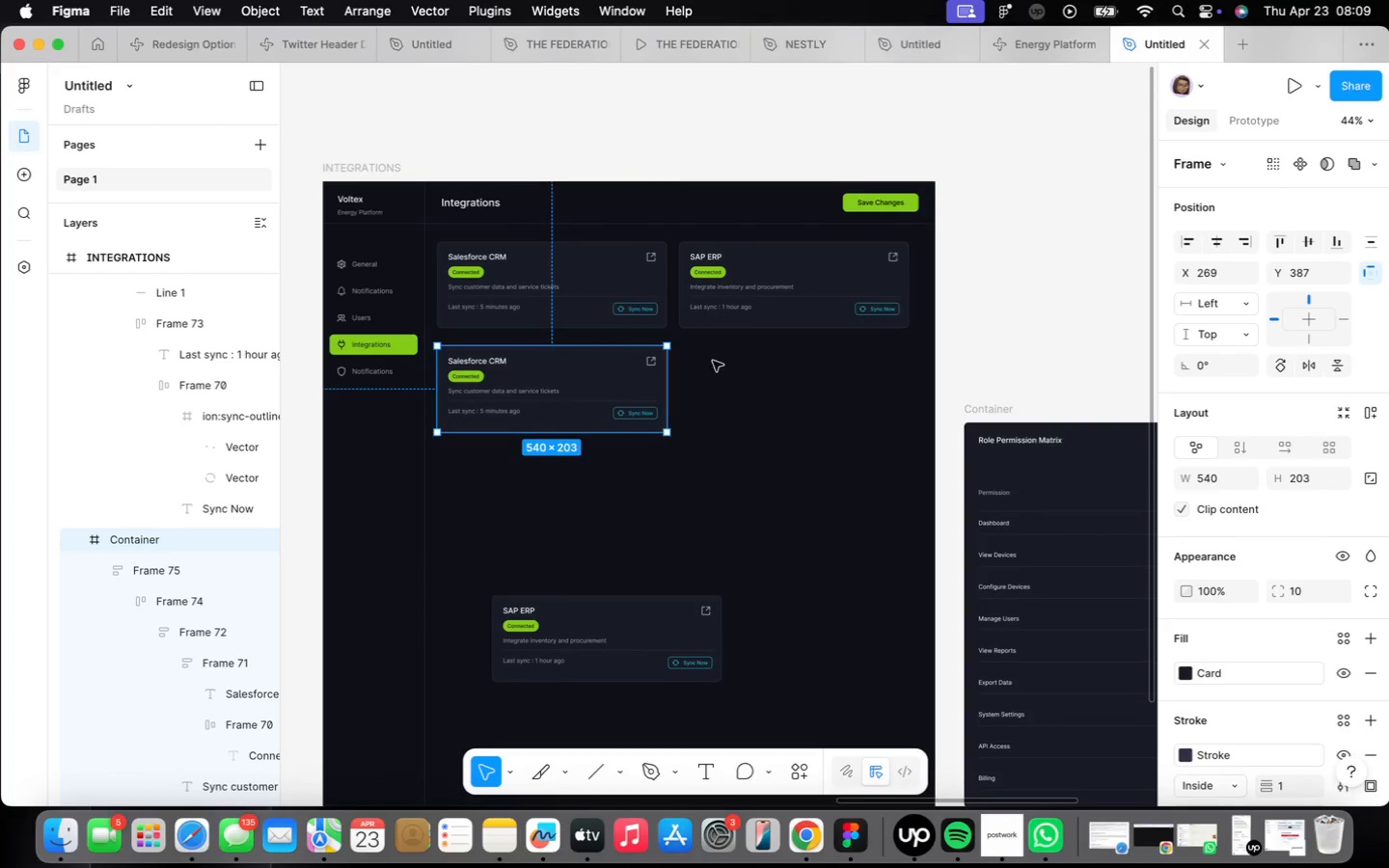 
left_click_drag(start_coordinate=[666, 388], to_coordinate=[912, 415])
 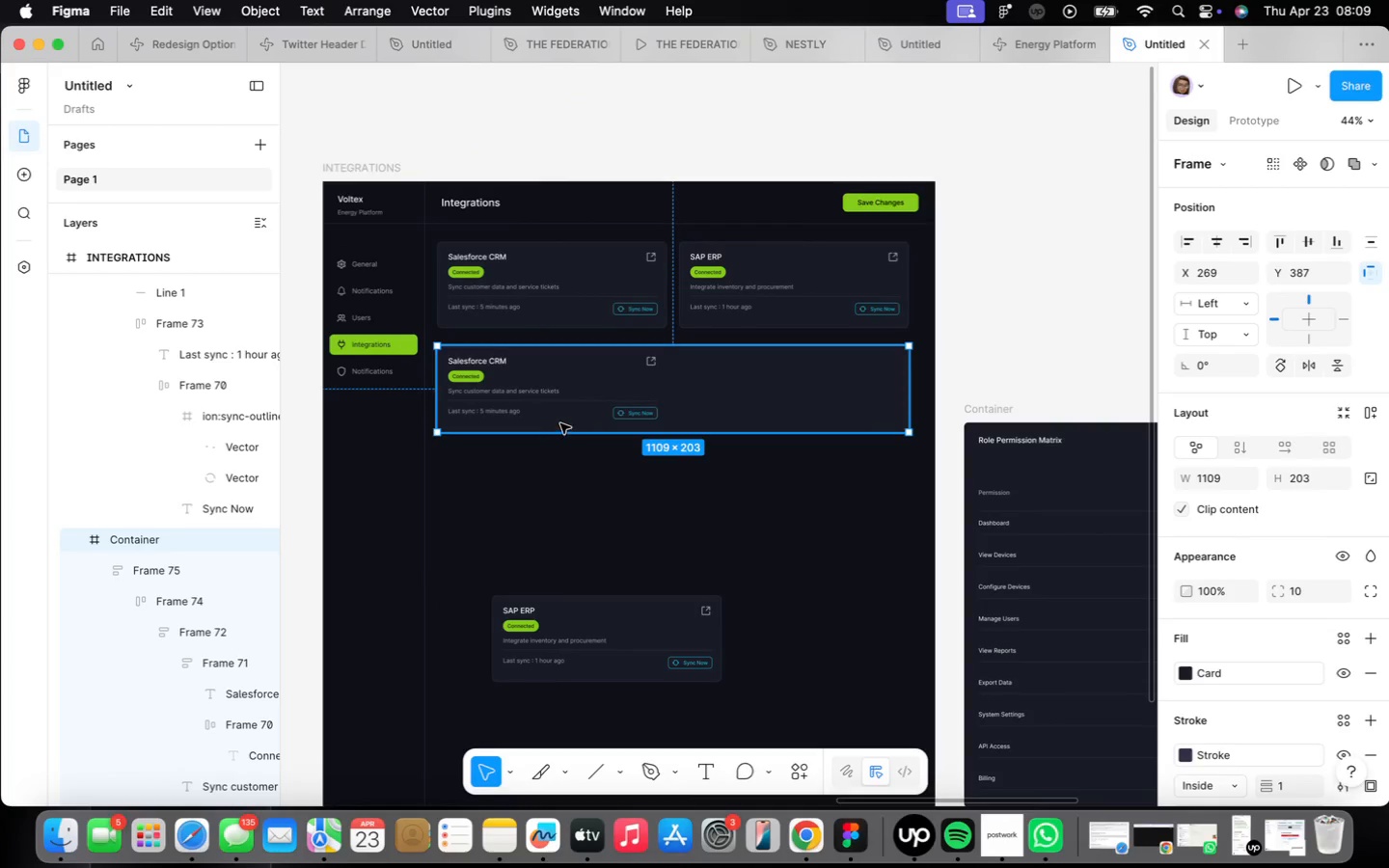 
scroll: coordinate [560, 416], scroll_direction: up, amount: 3.0
 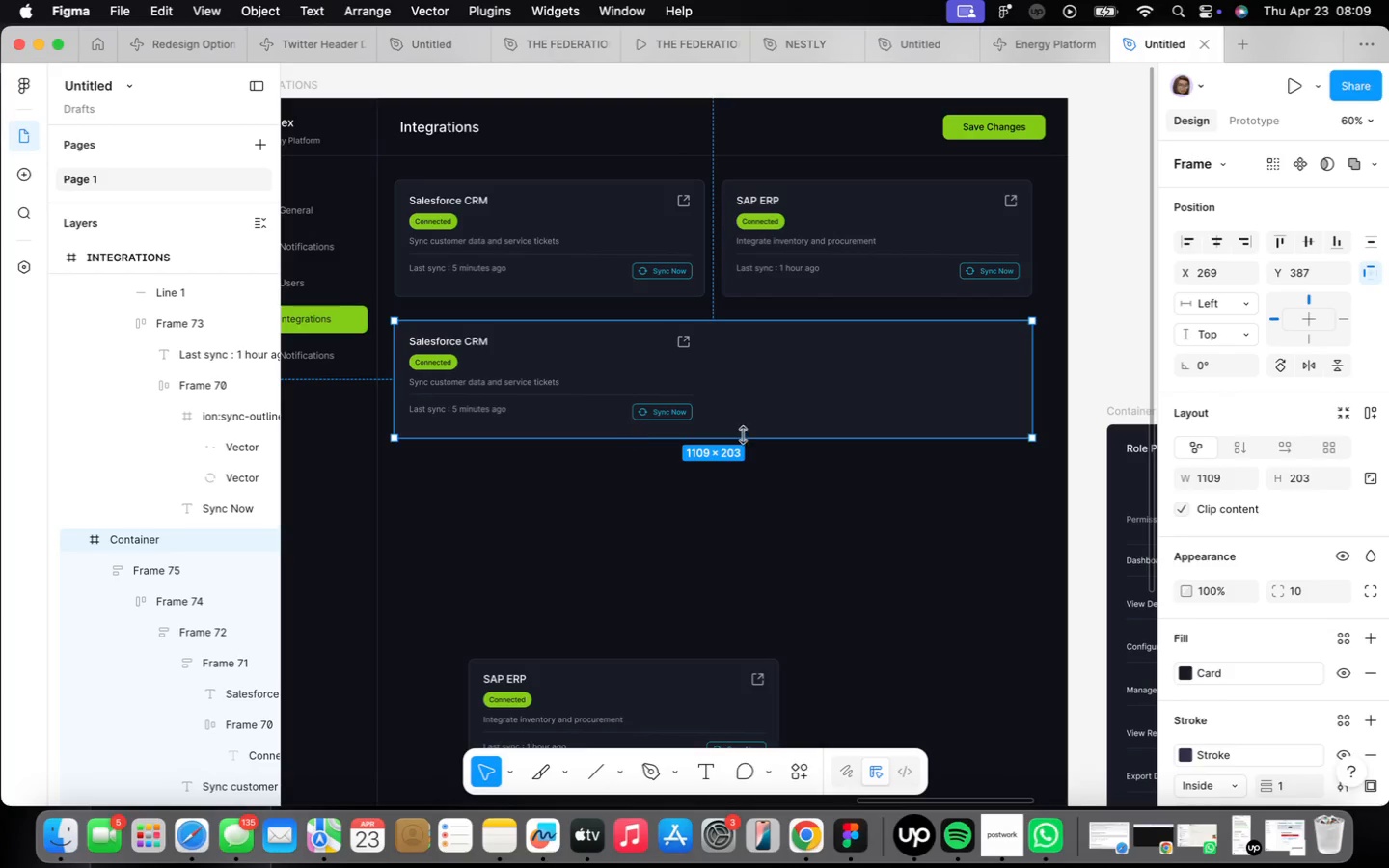 
wait(5.33)
 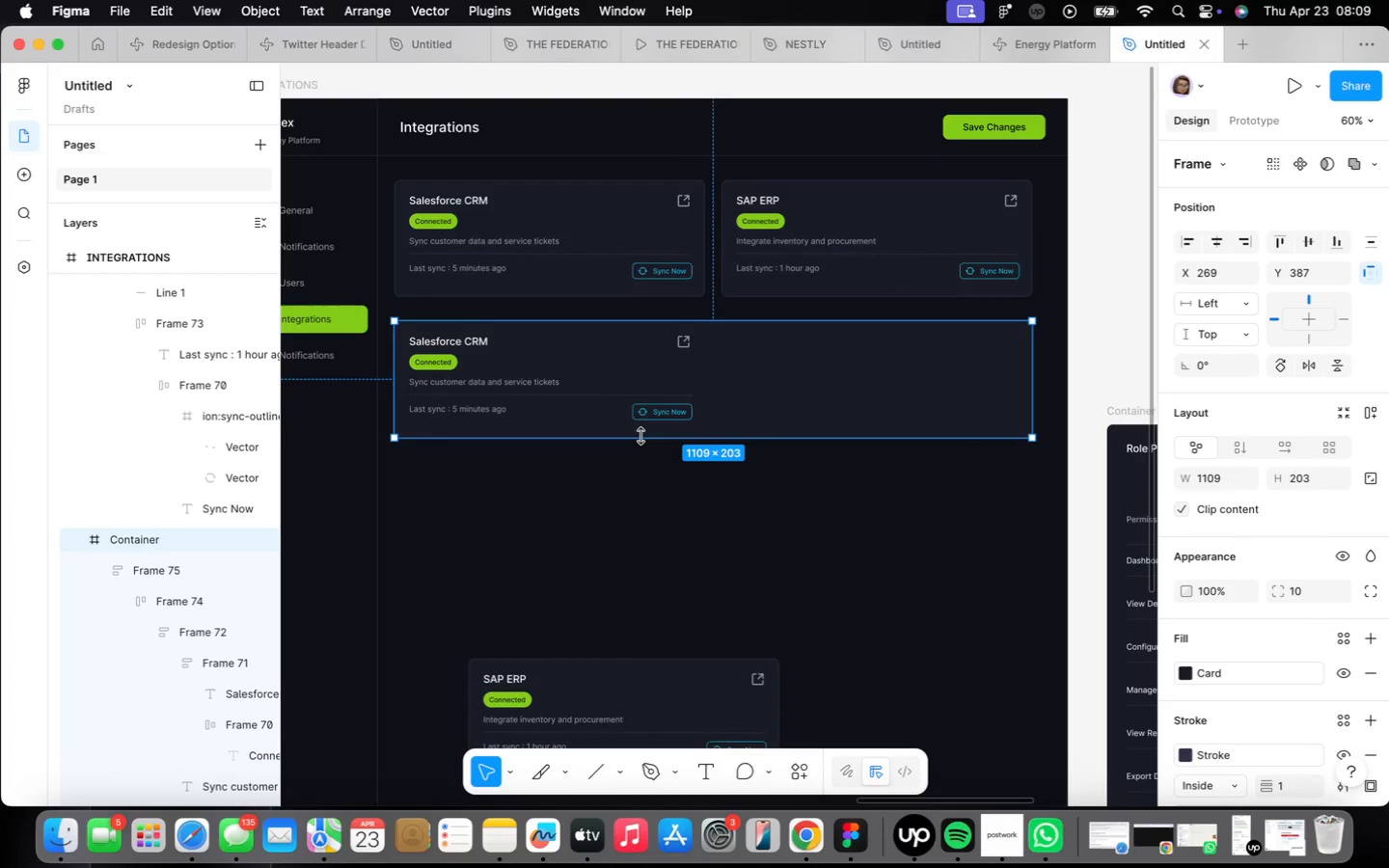 
left_click_drag(start_coordinate=[1236, 484], to_coordinate=[1234, 476])
 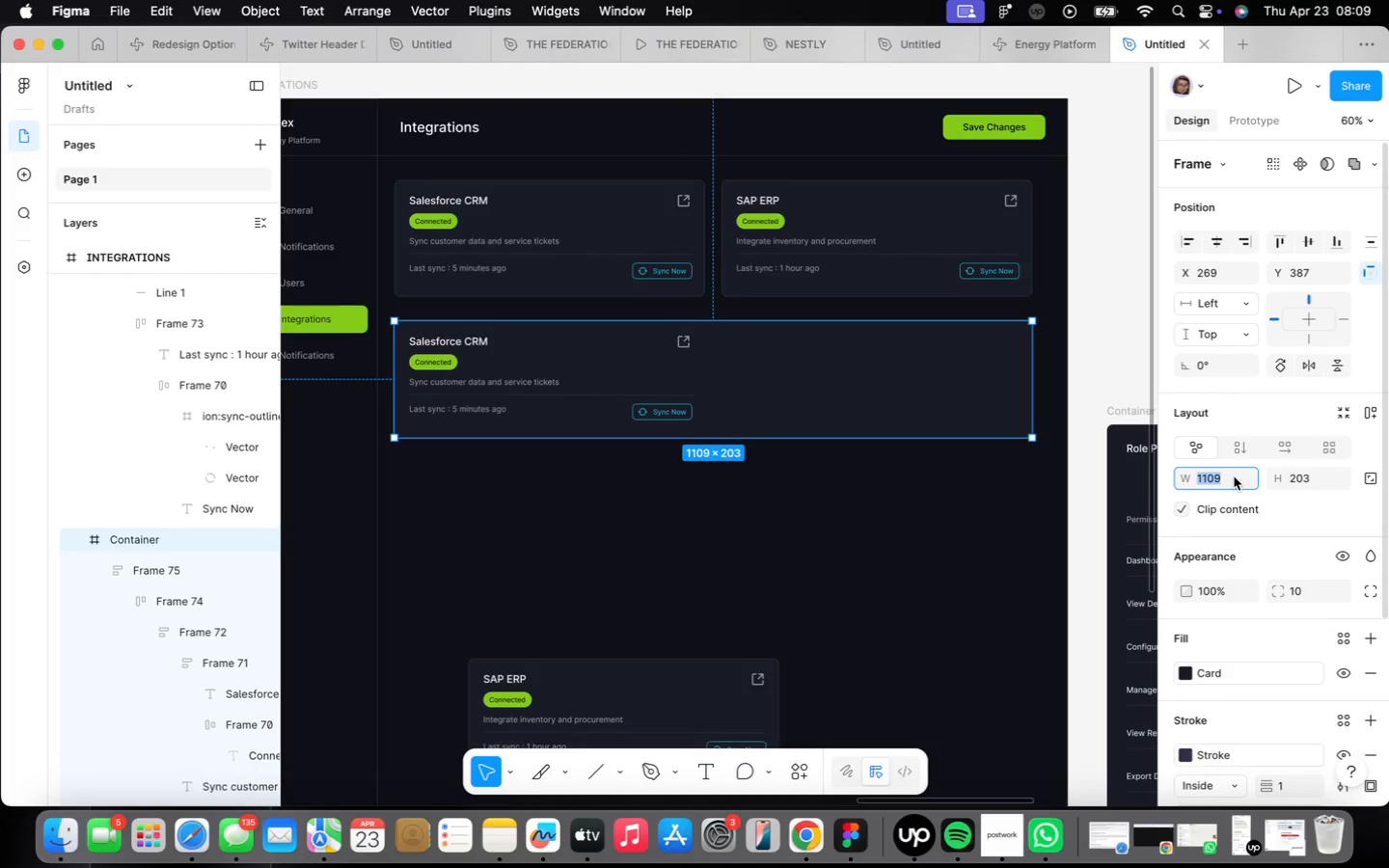 
double_click([1234, 476])
 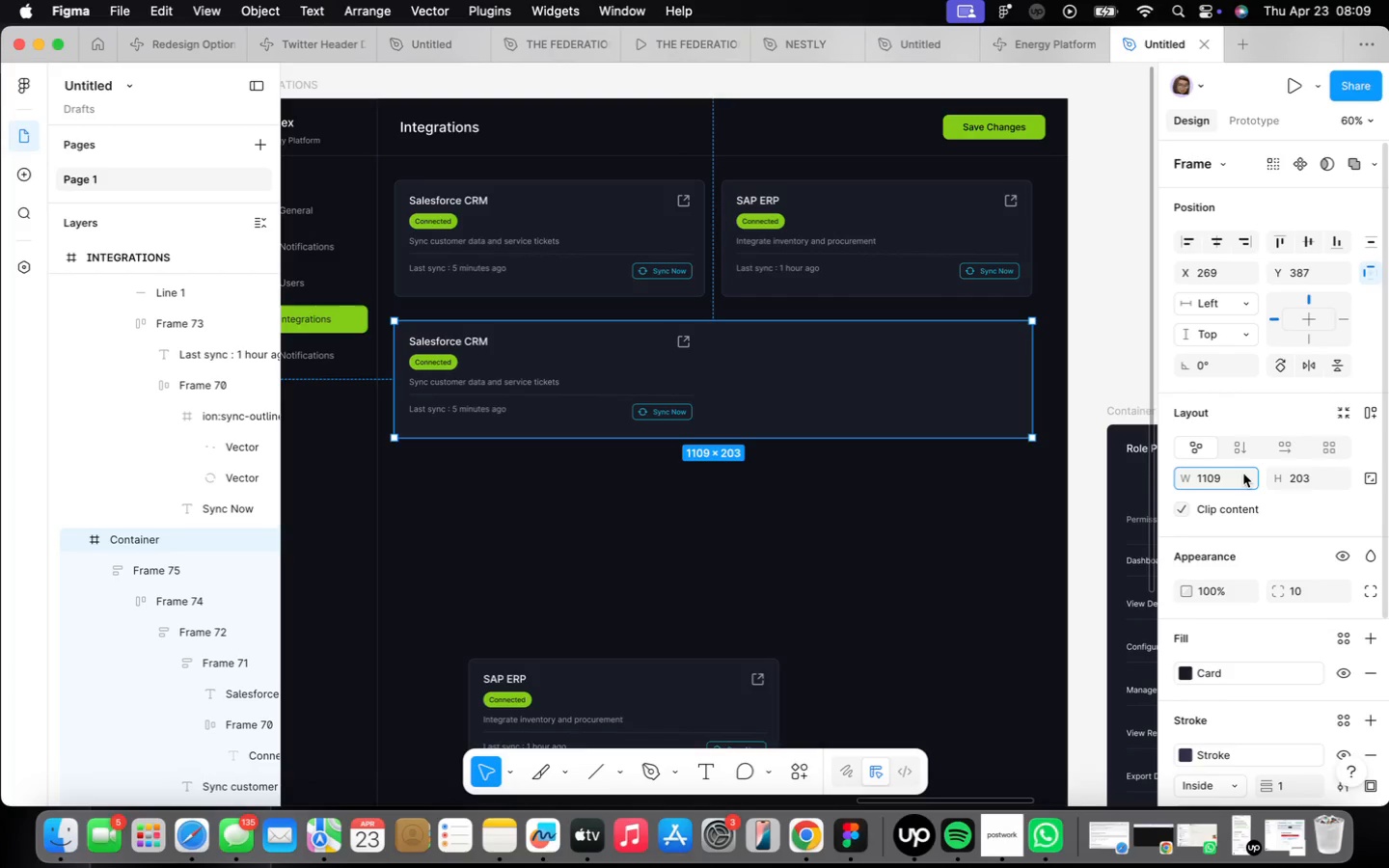 
key(Backspace)
 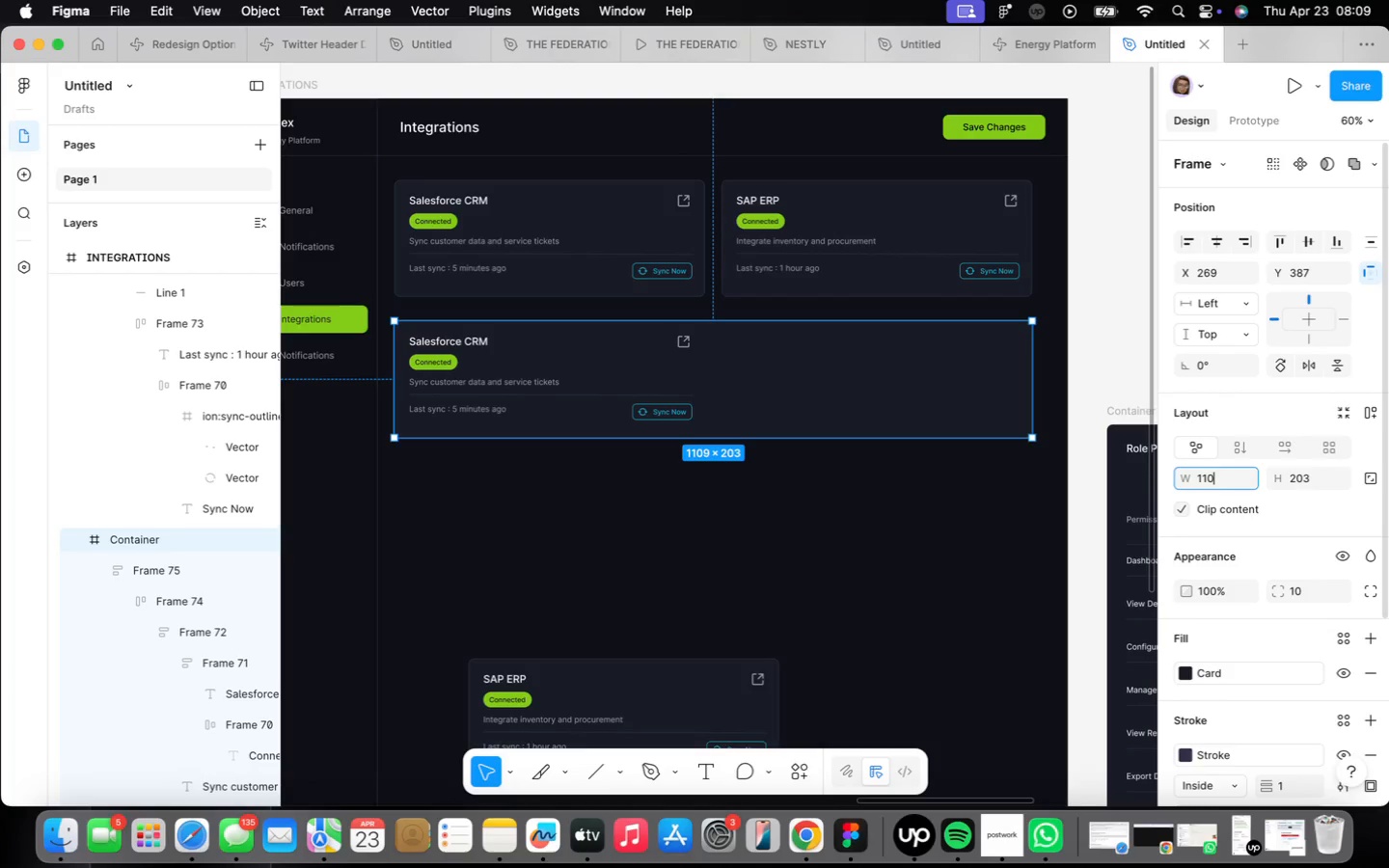 
key(4)
 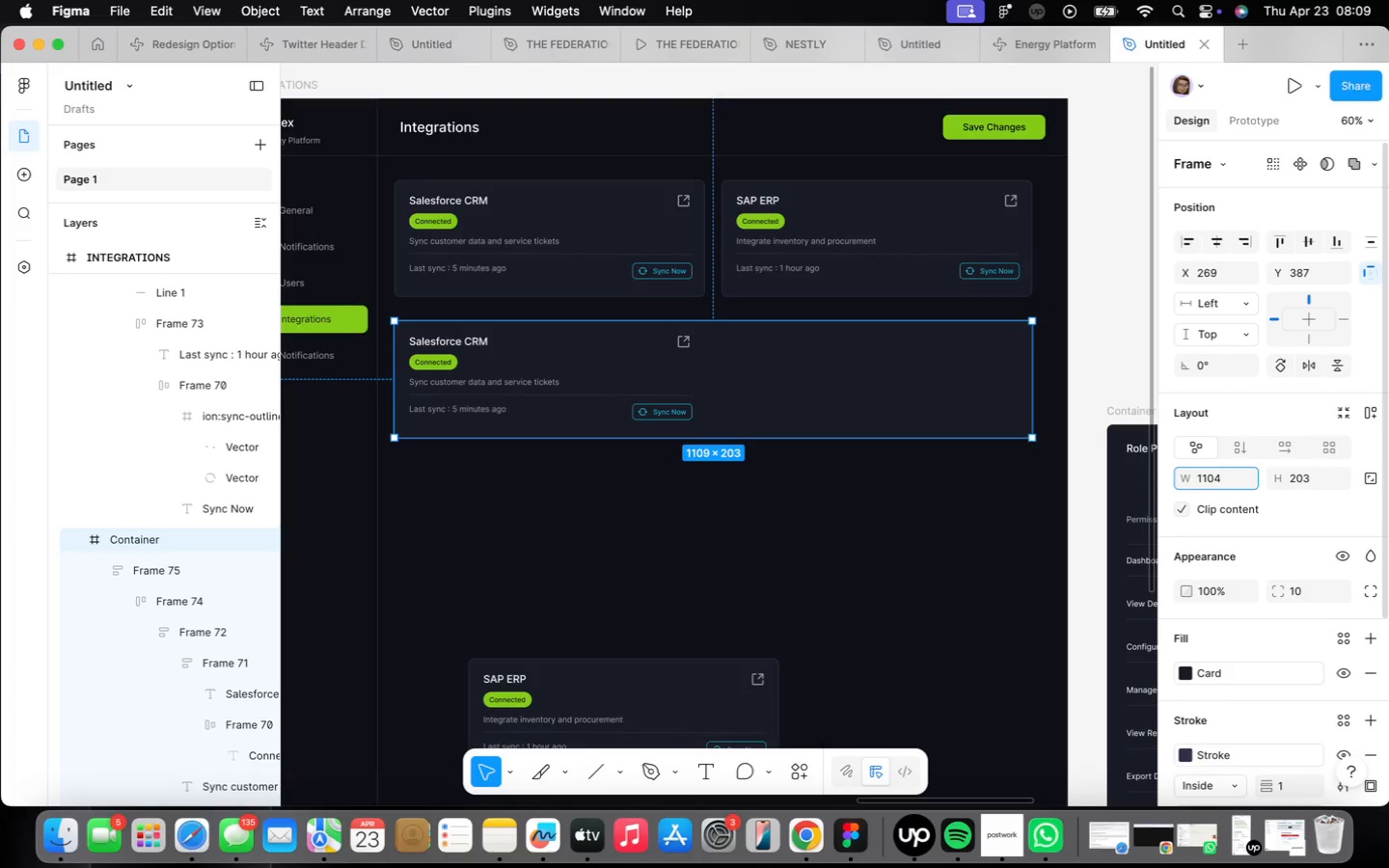 
key(Enter)
 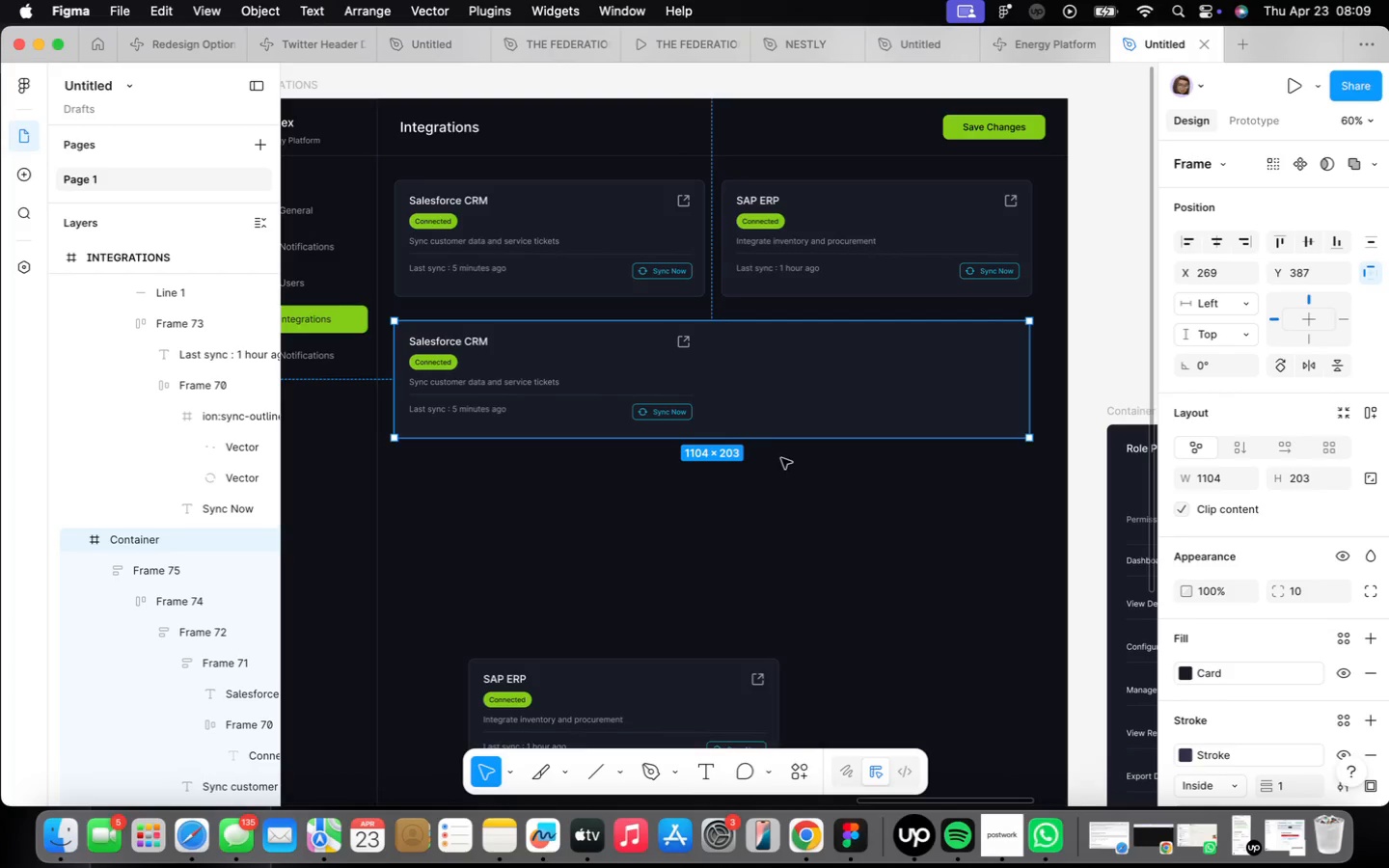 
left_click_drag(start_coordinate=[780, 437], to_coordinate=[795, 488])
 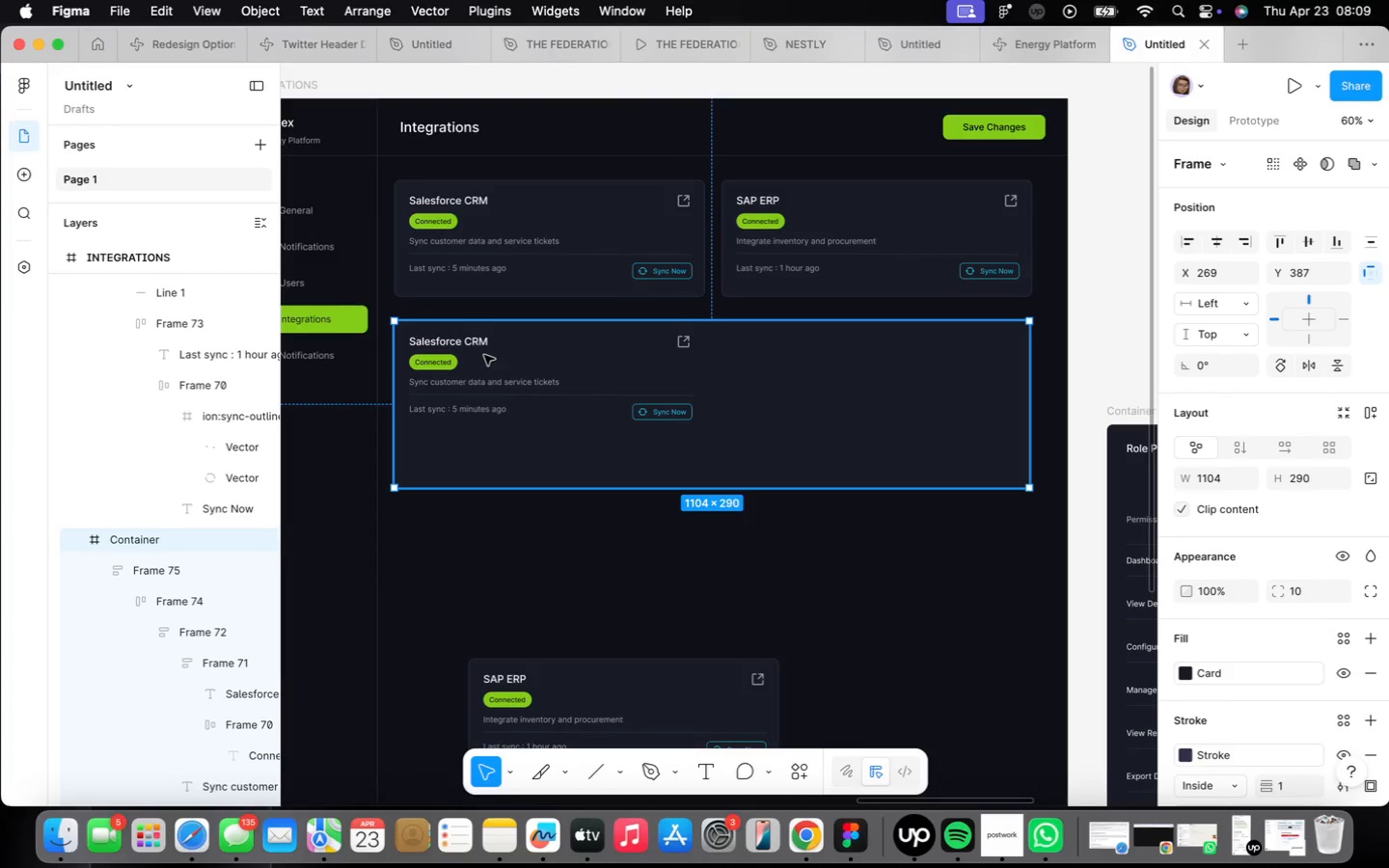 
double_click([484, 355])
 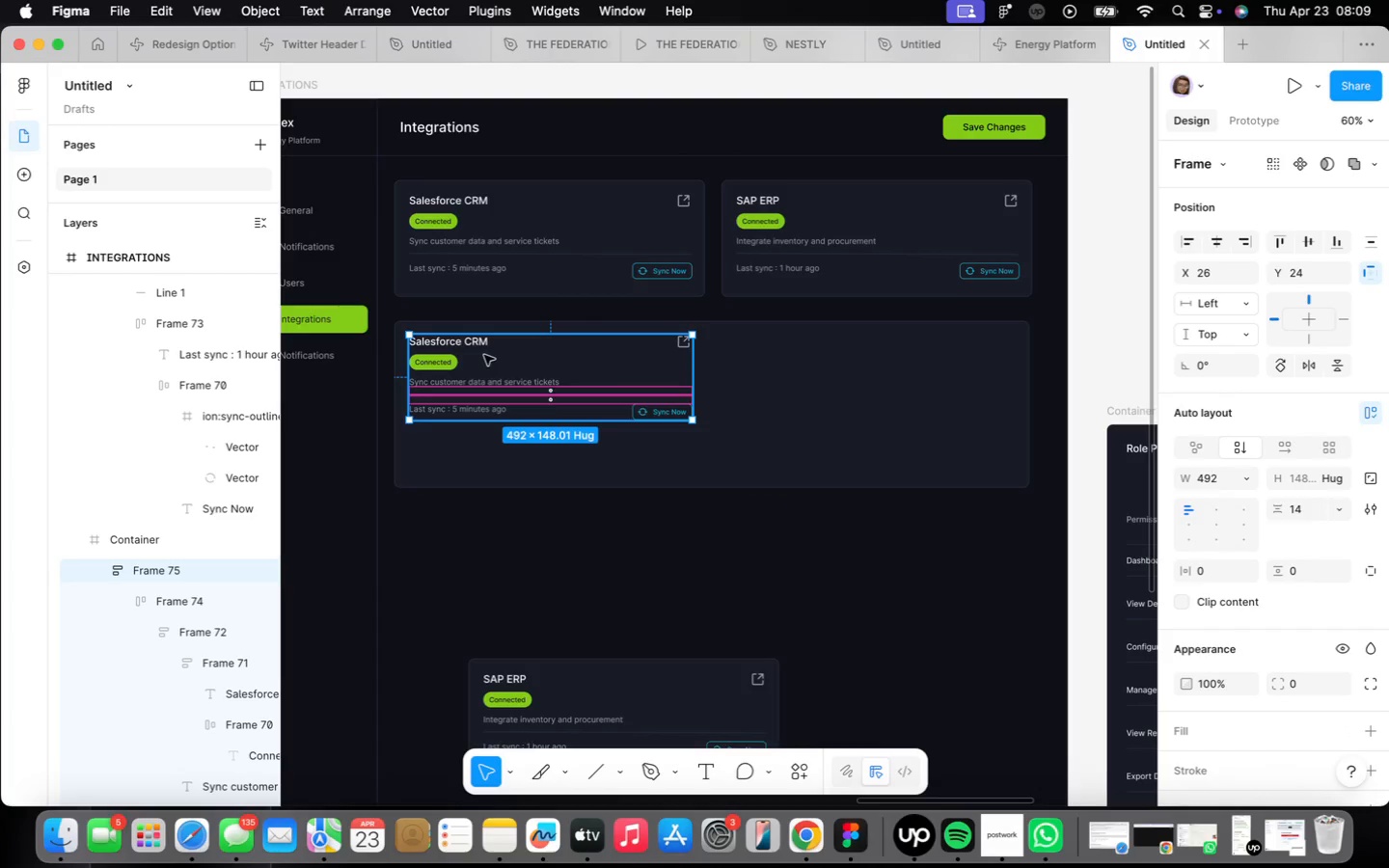 
mouse_move([639, 385])
 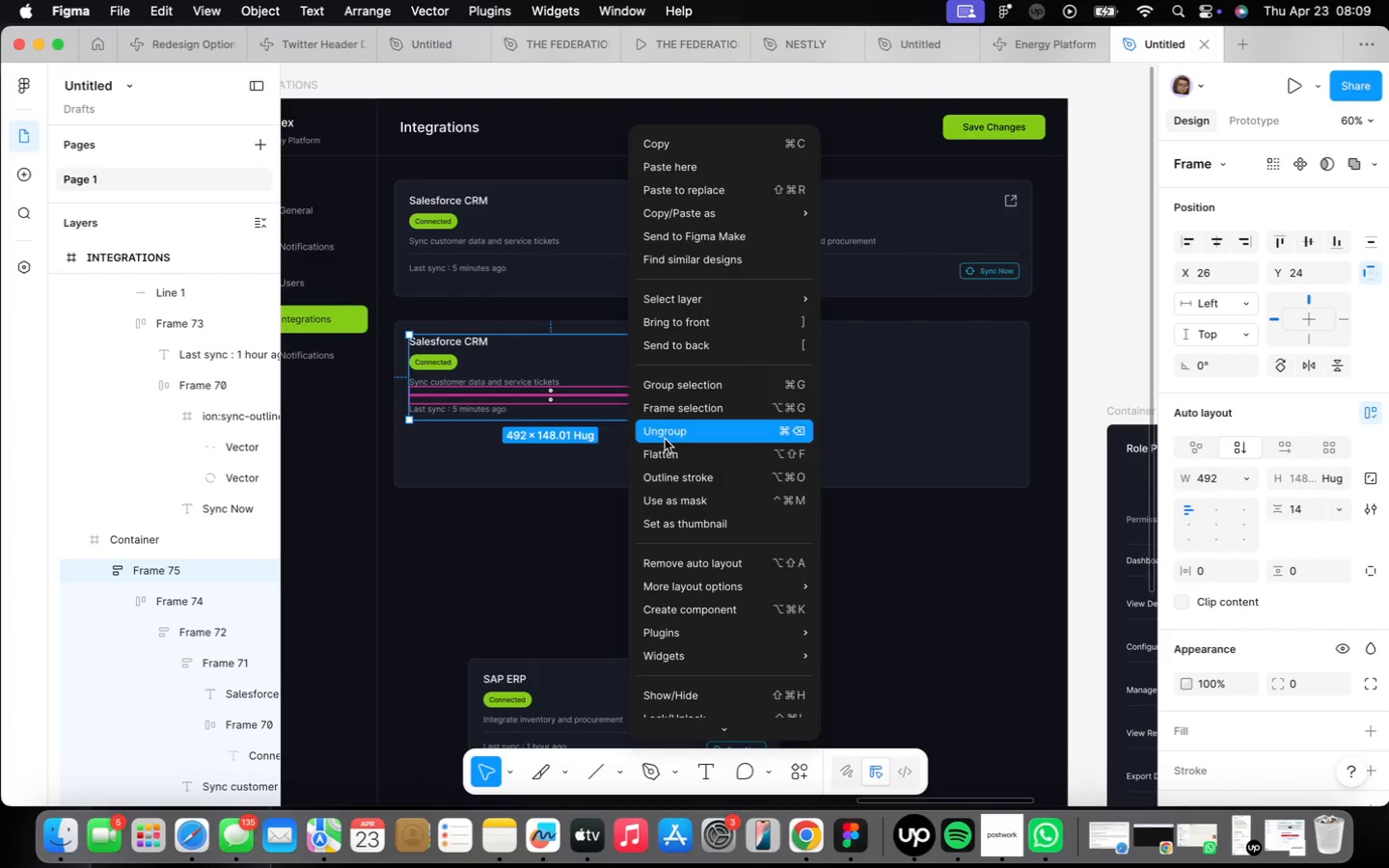 
left_click([664, 433])
 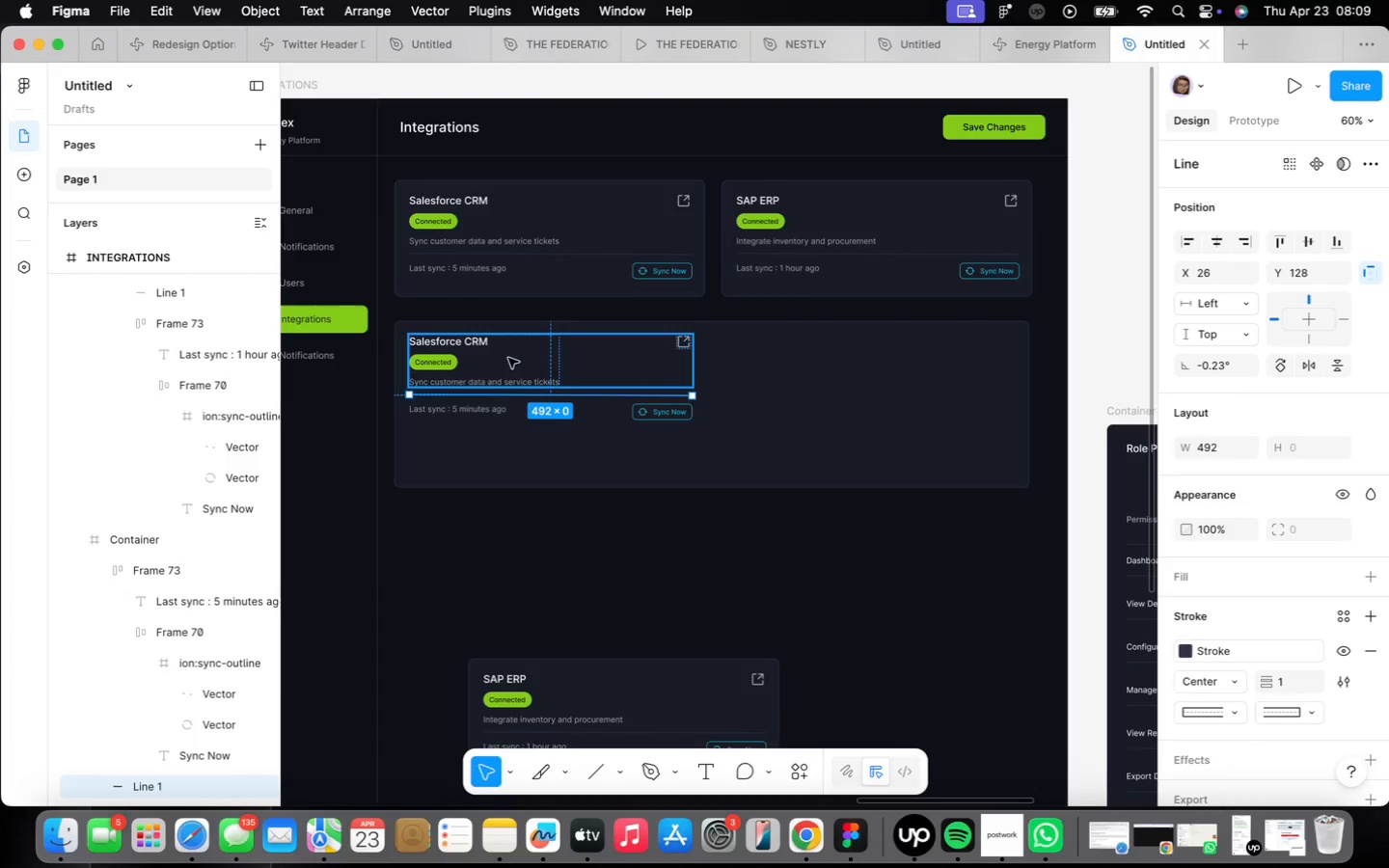 
left_click([648, 417])
 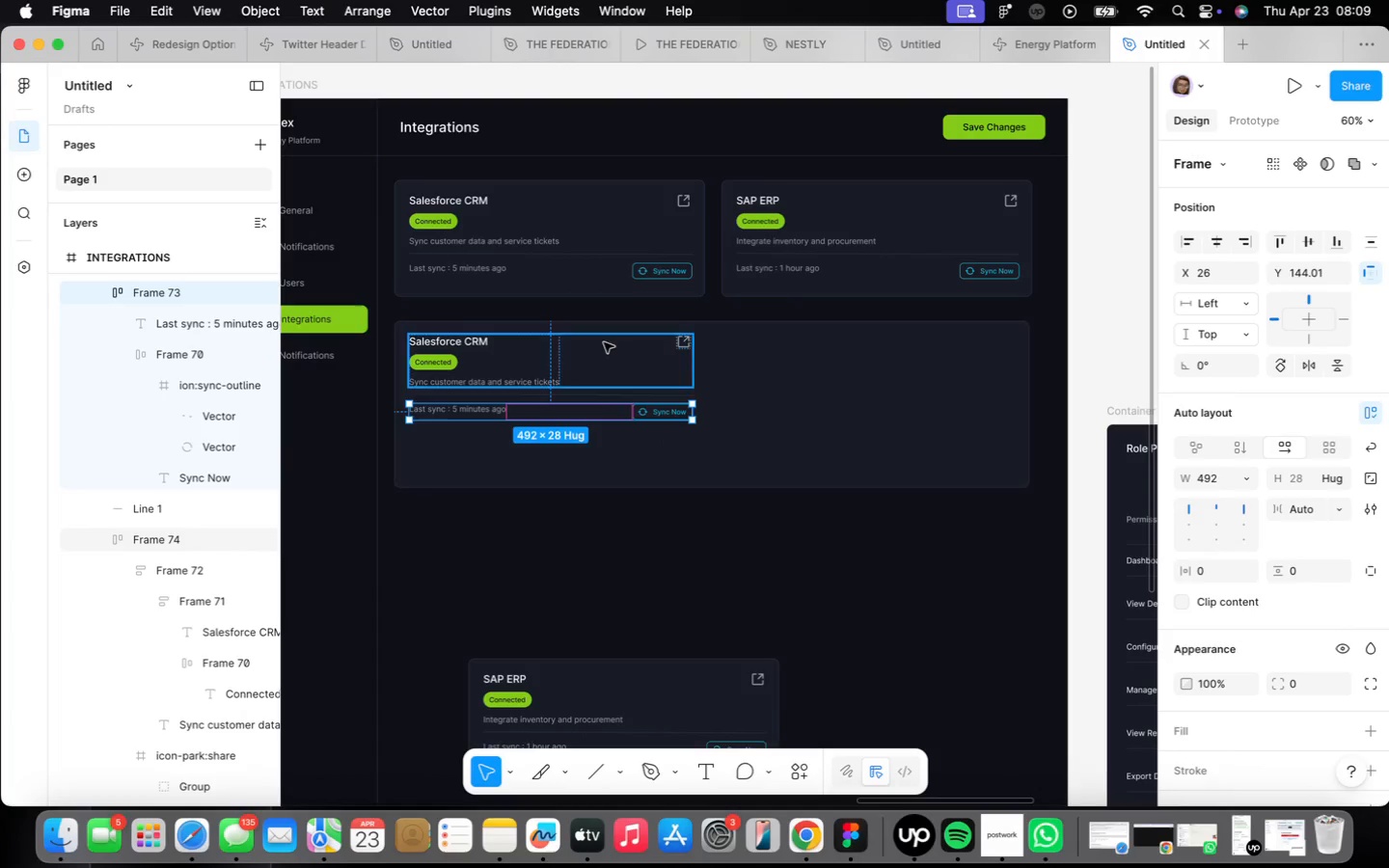 
left_click([553, 346])
 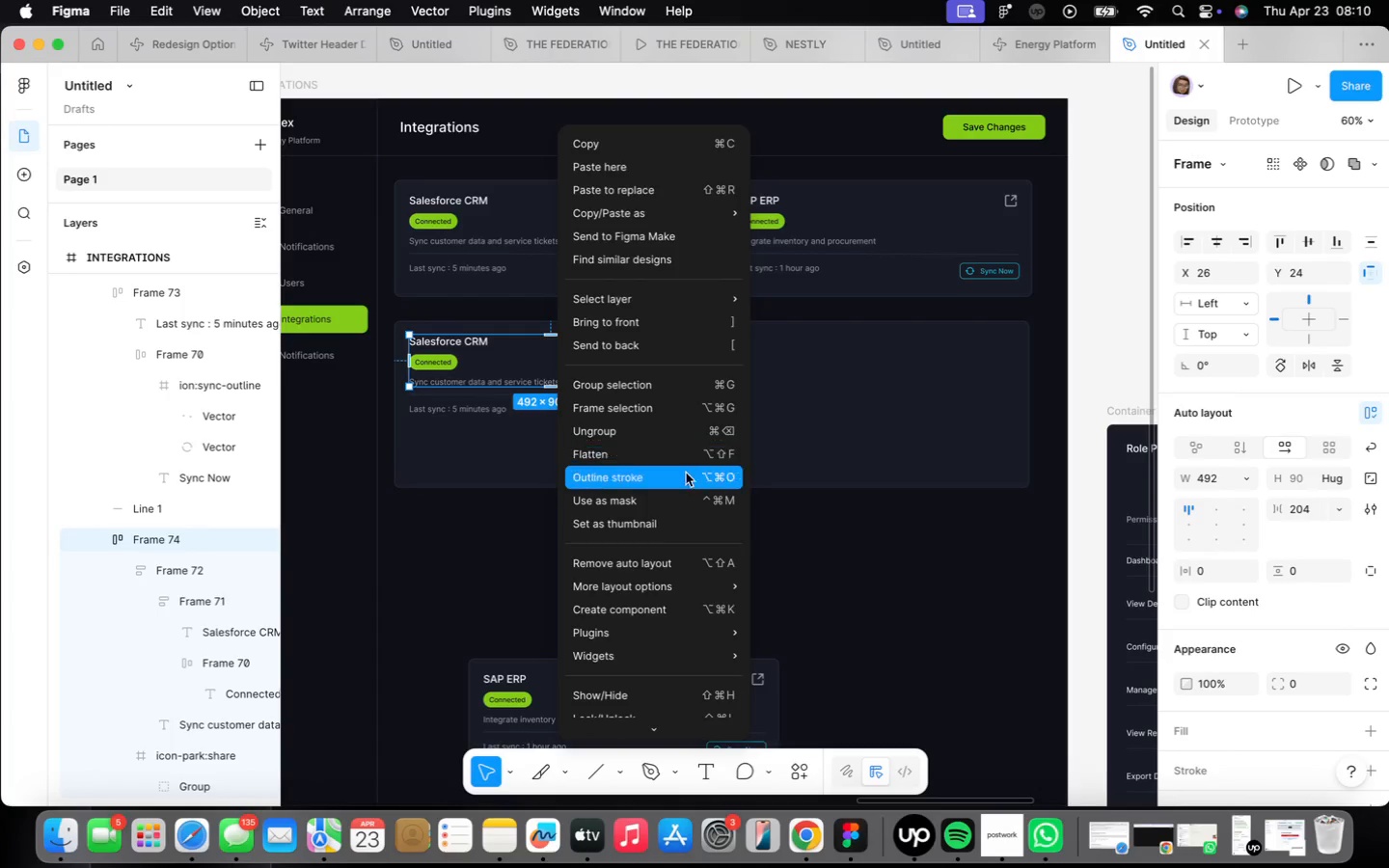 
left_click([681, 424])
 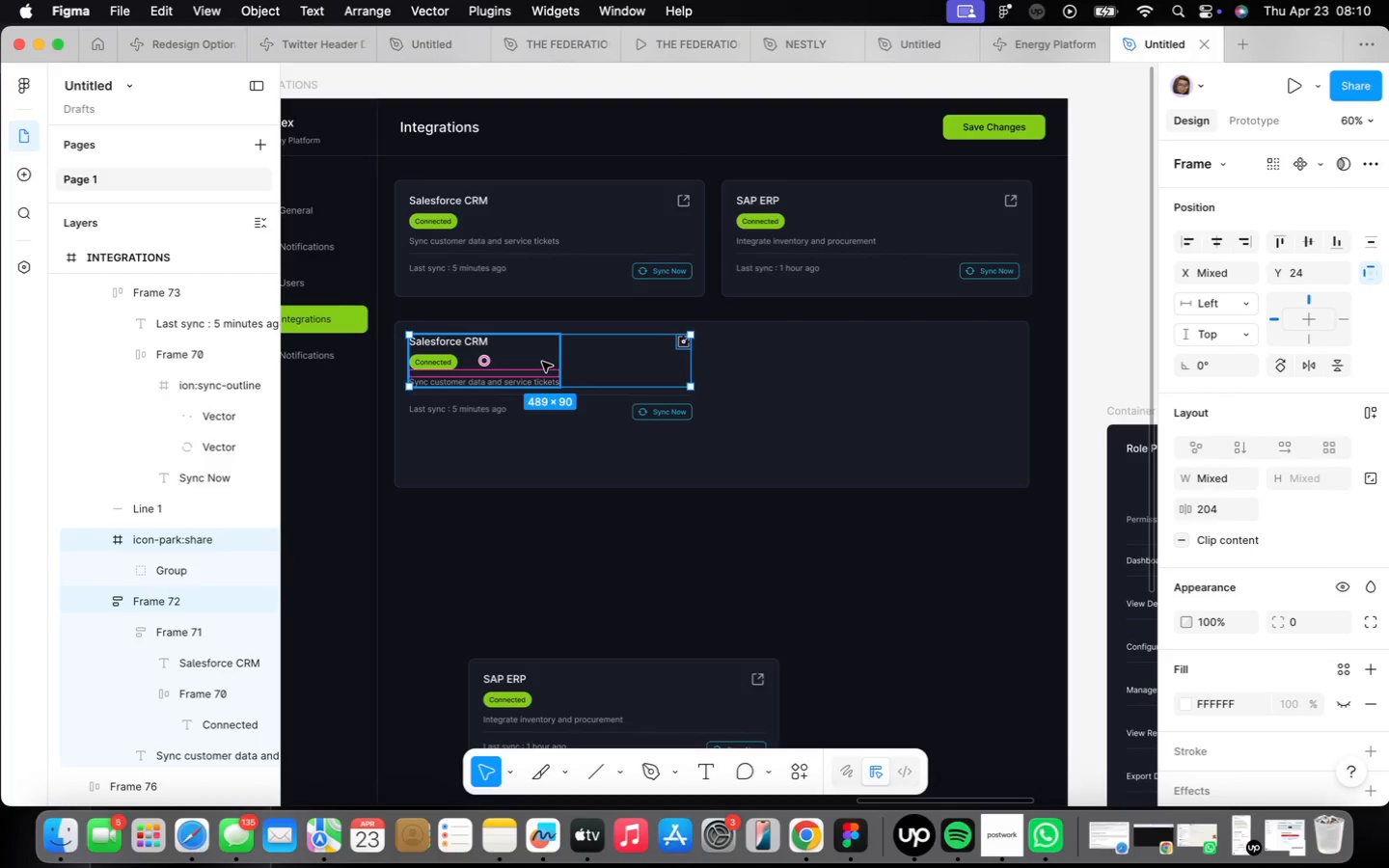 
left_click([727, 365])
 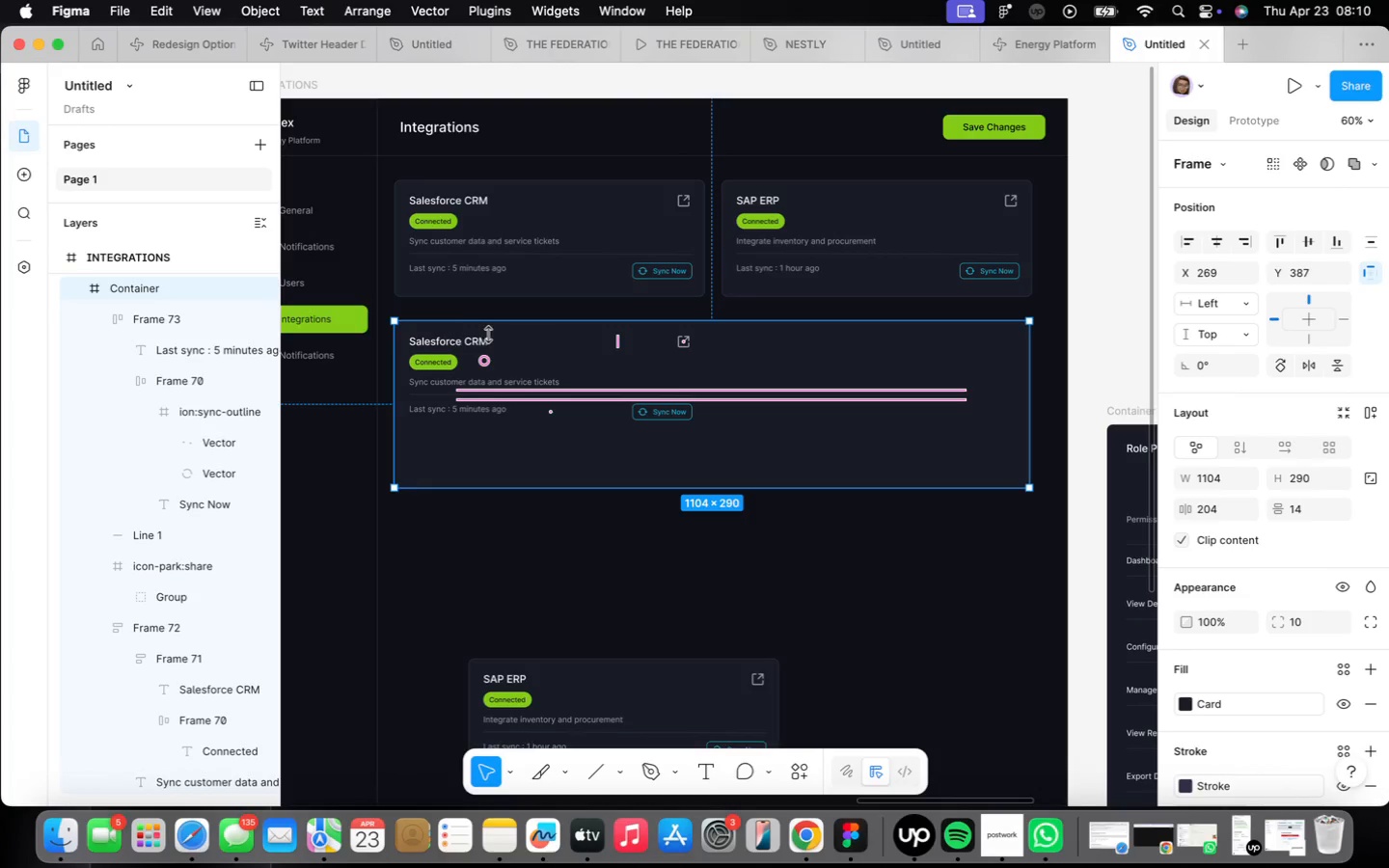 
left_click([456, 346])
 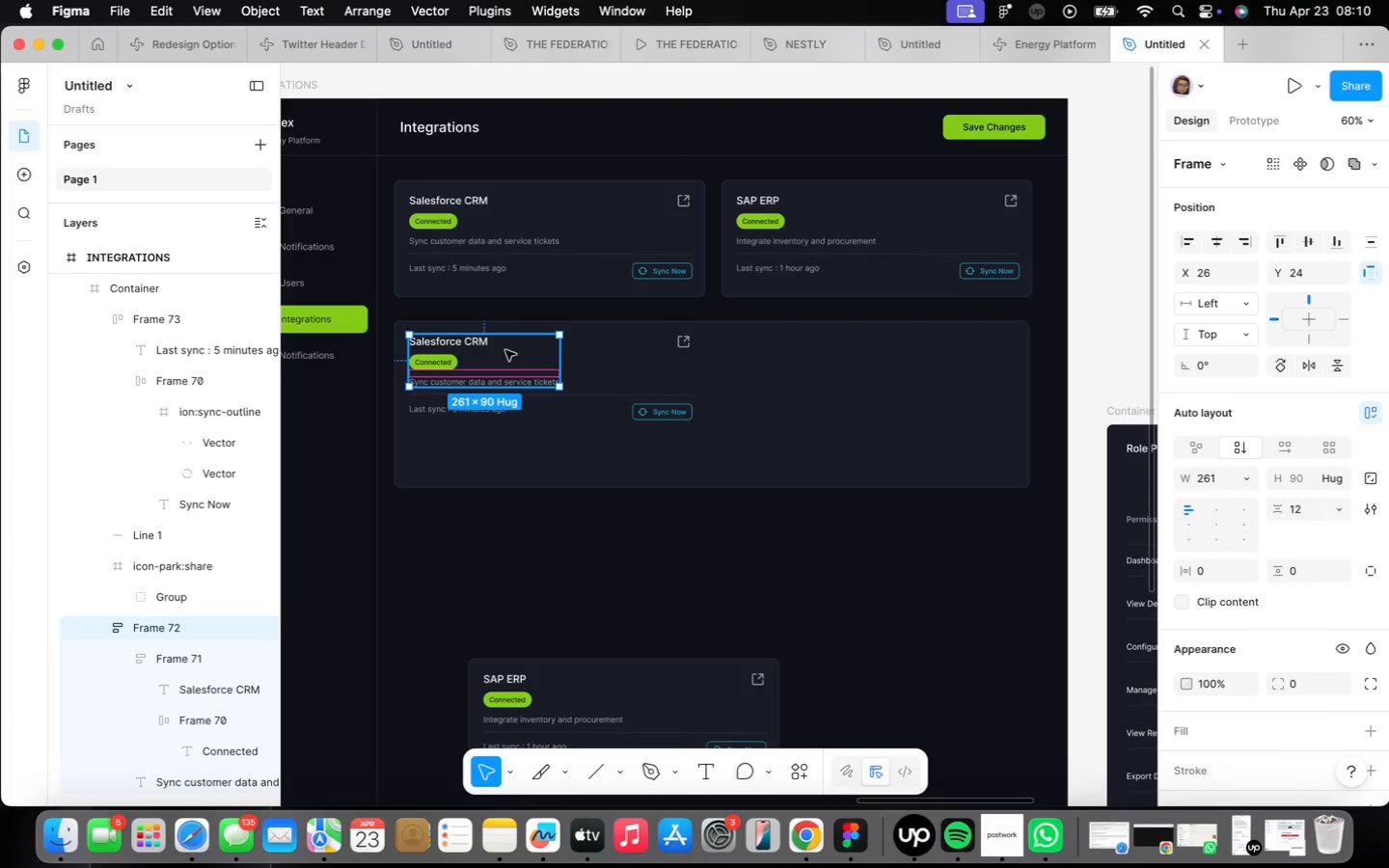 
right_click([505, 349])
 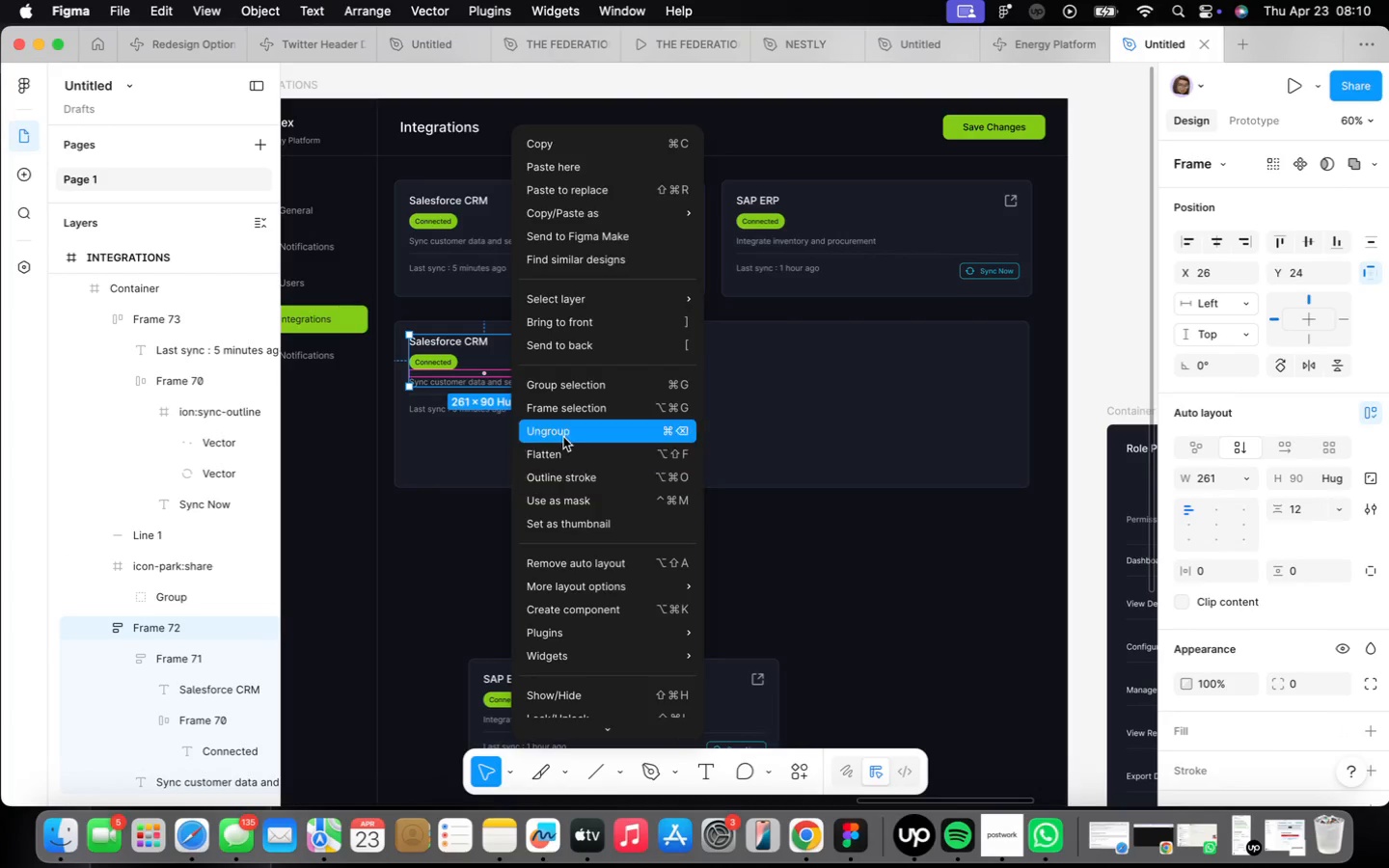 
left_click([561, 433])
 